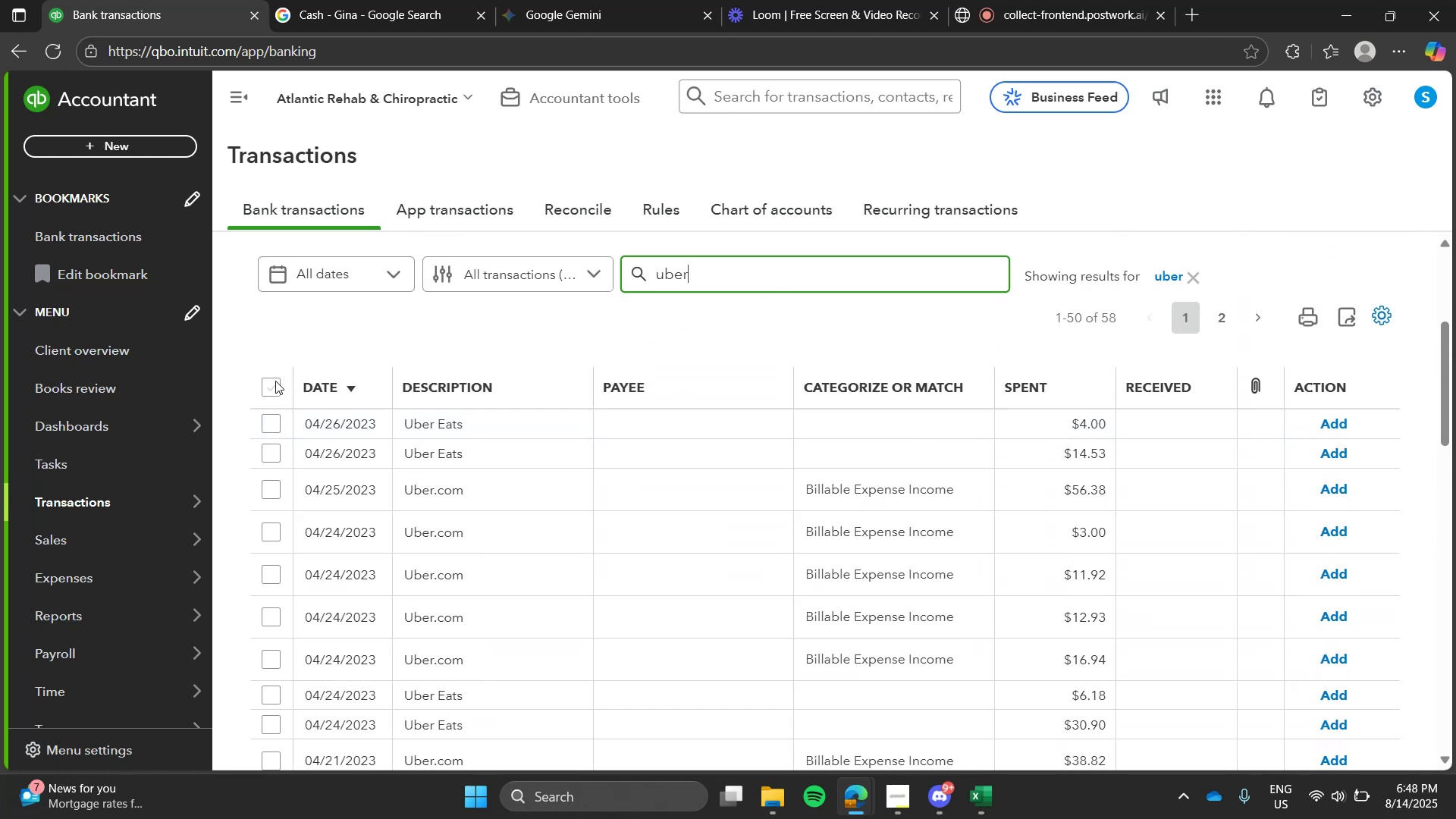 
left_click([274, 384])
 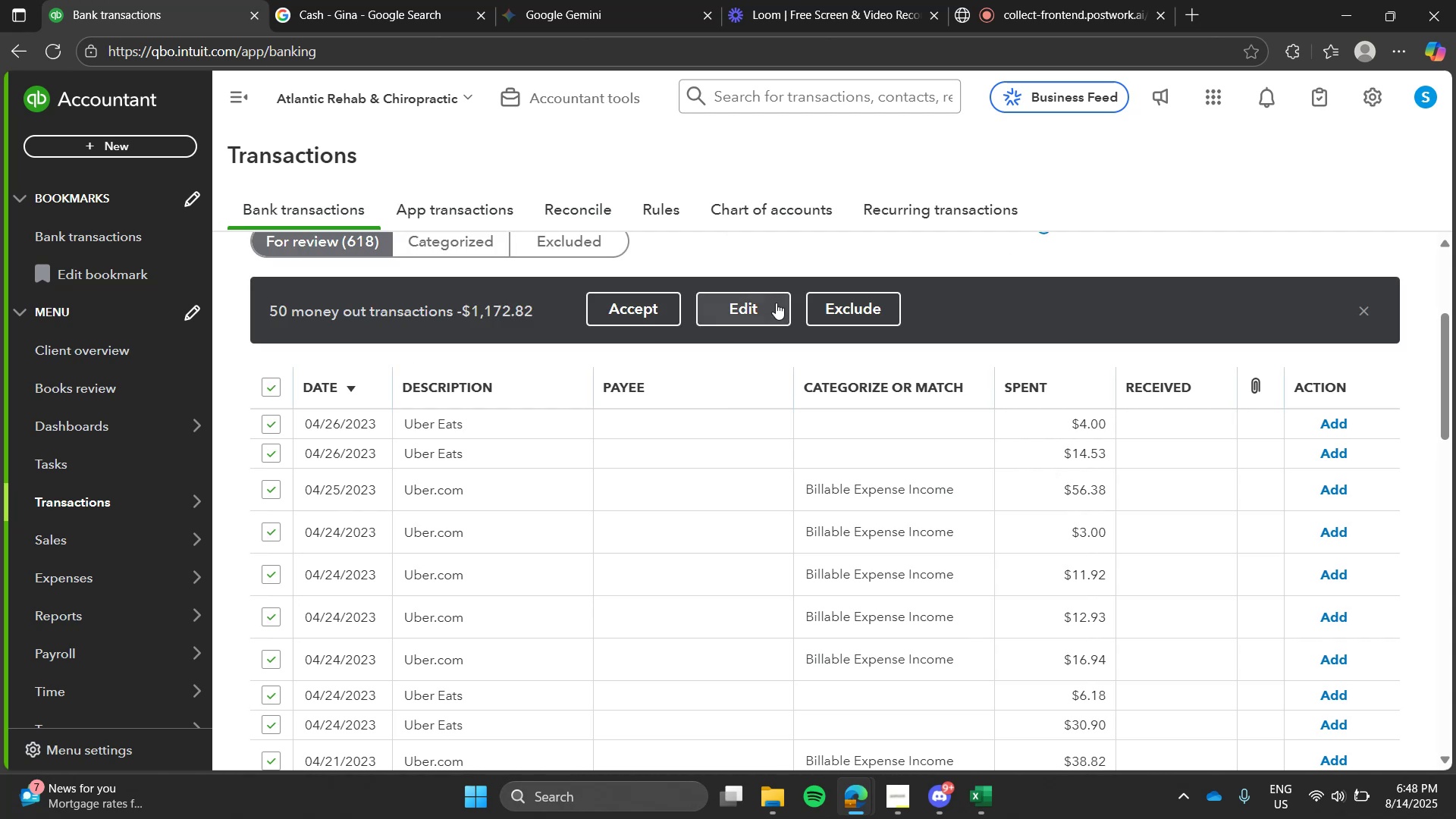 
left_click([776, 303])
 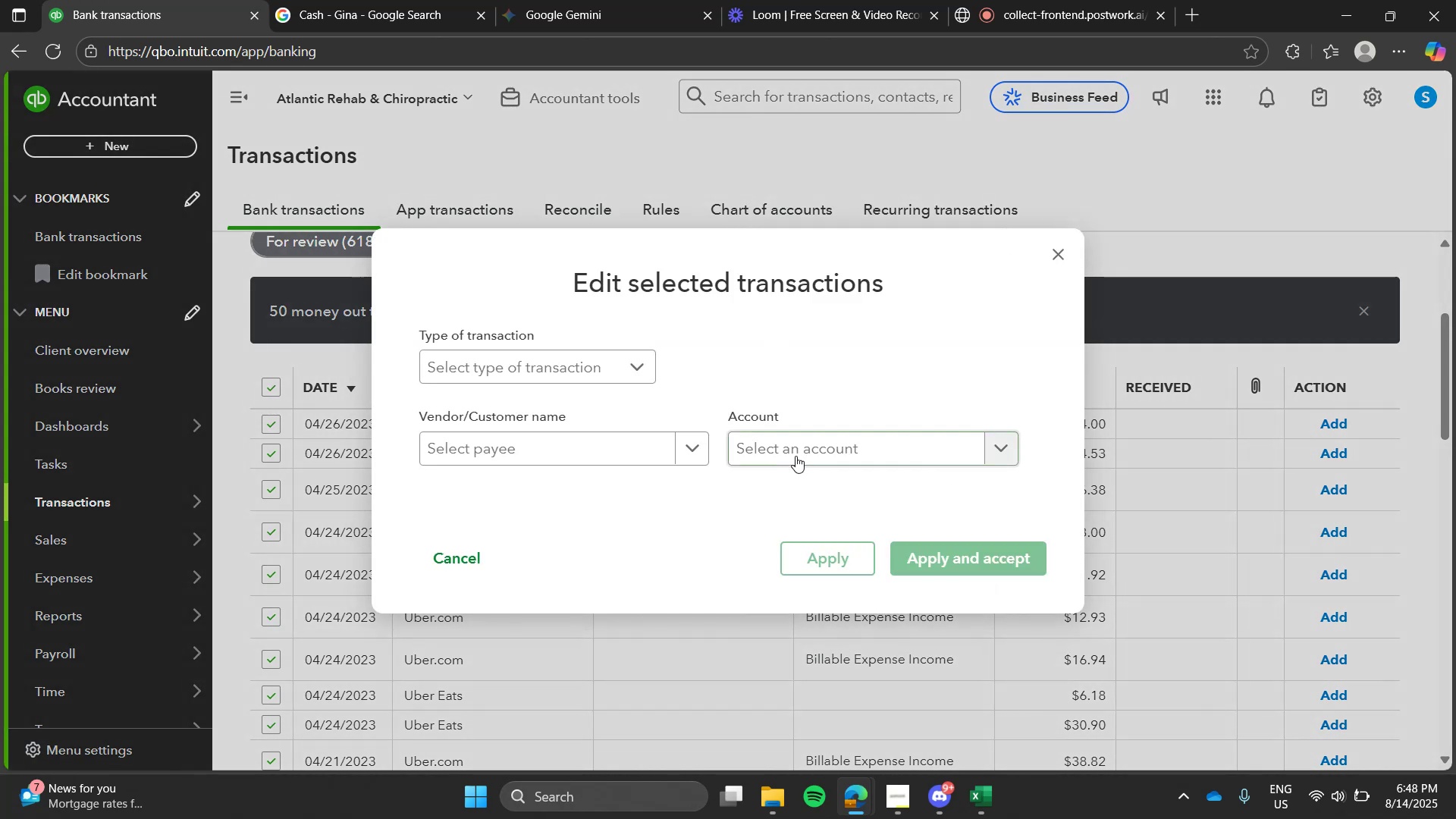 
left_click([795, 456])
 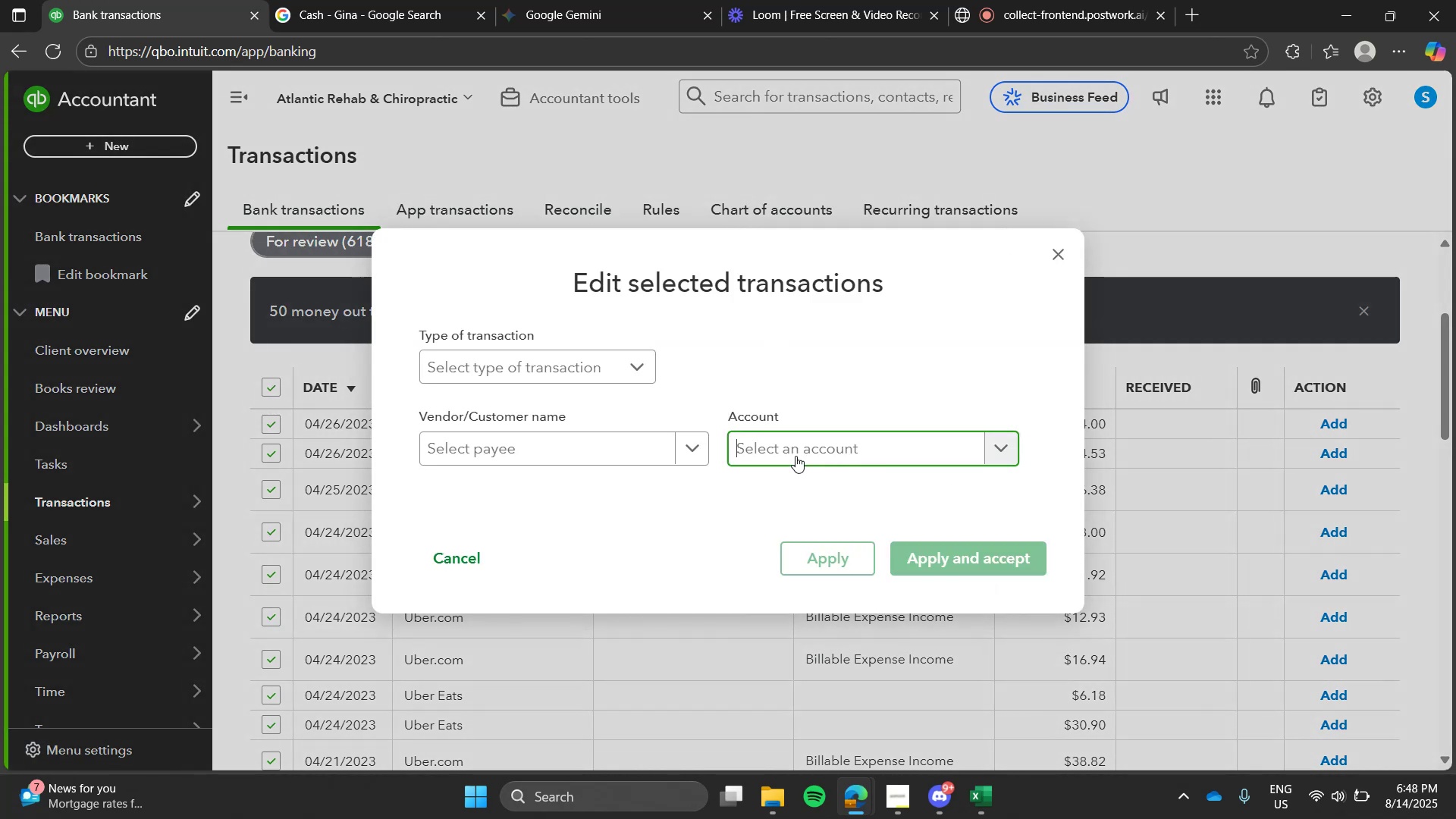 
type(r)
key(Backspace)
type(tra)
 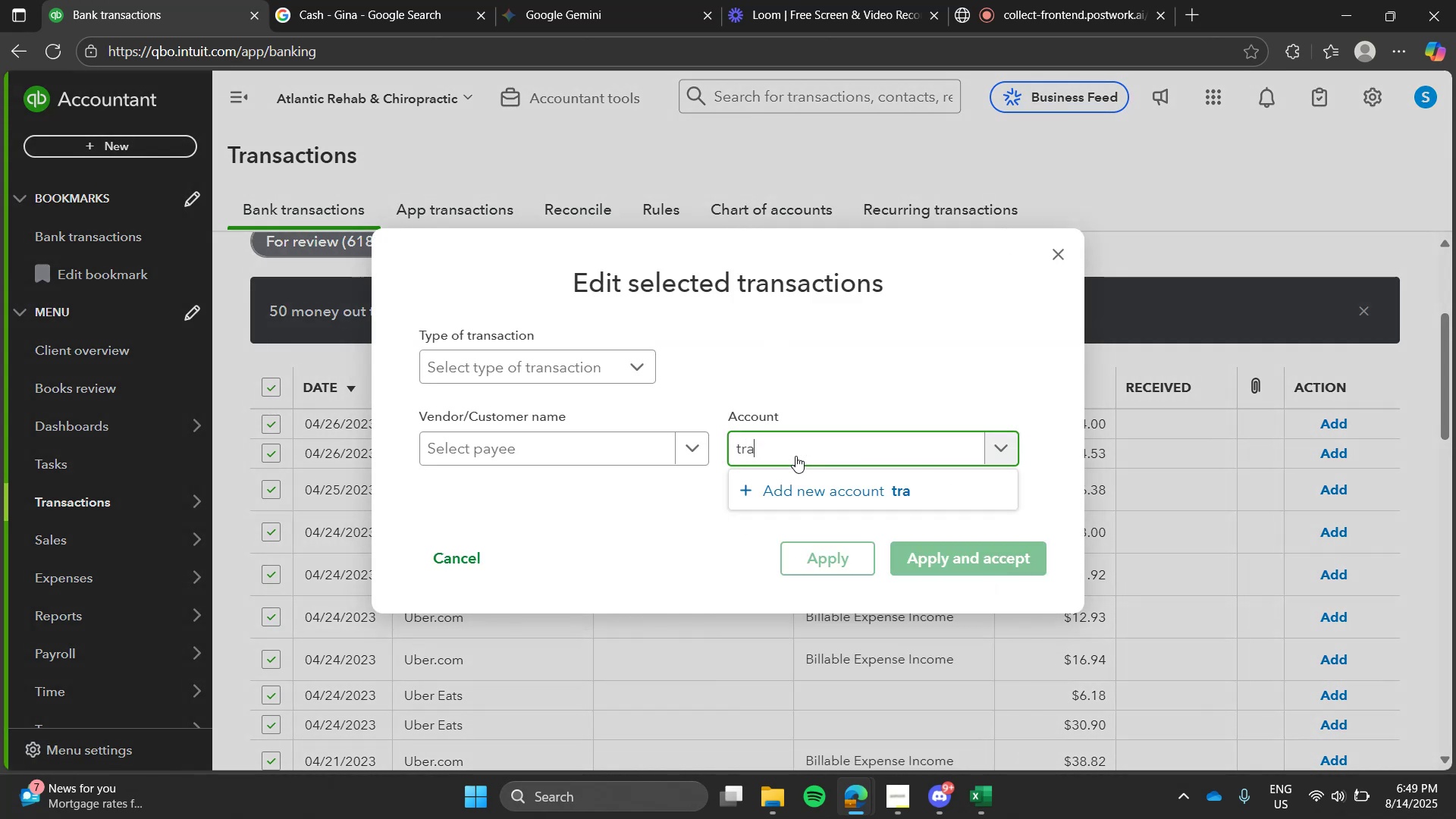 
left_click([811, 492])
 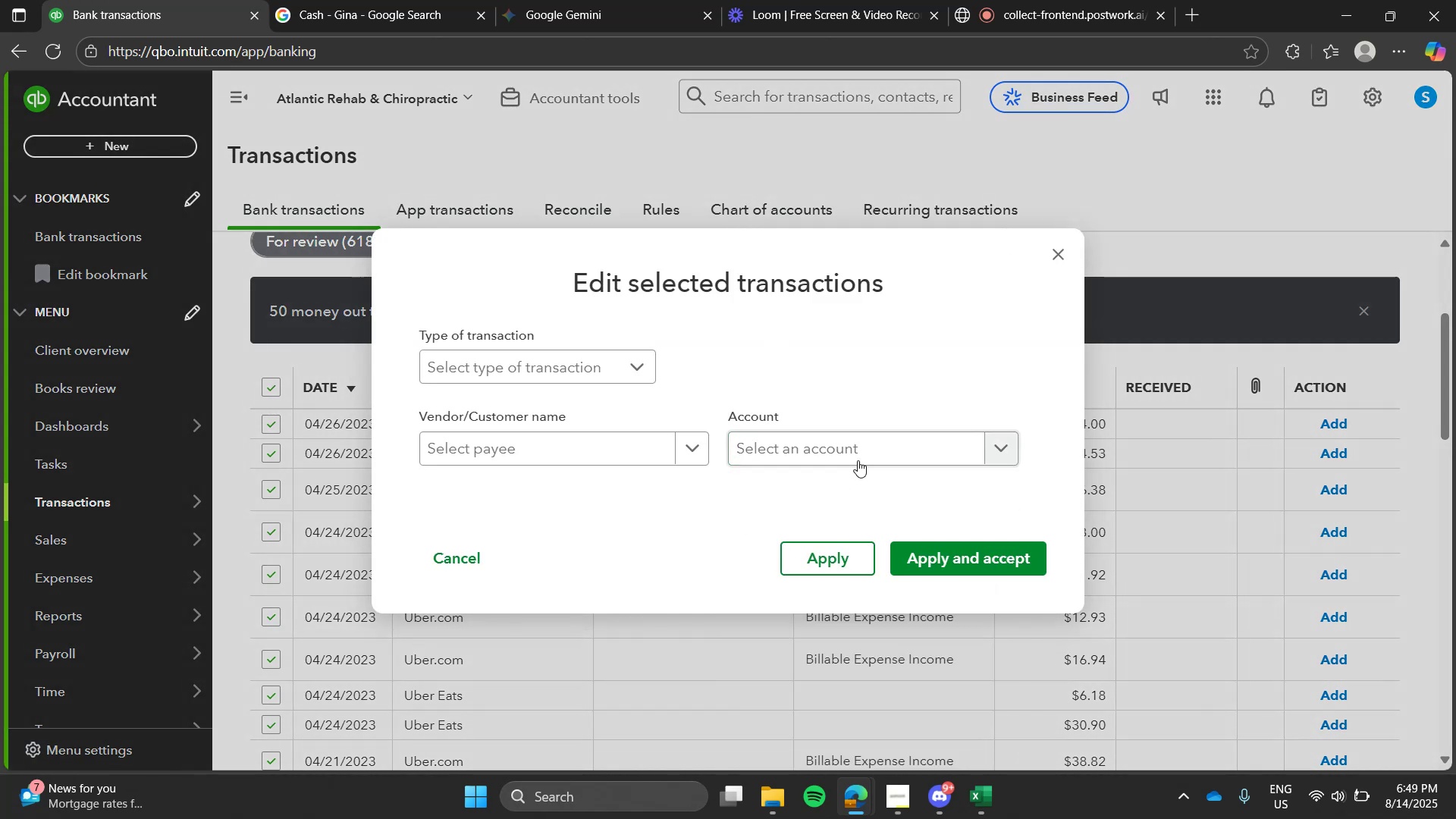 
left_click([858, 460])
 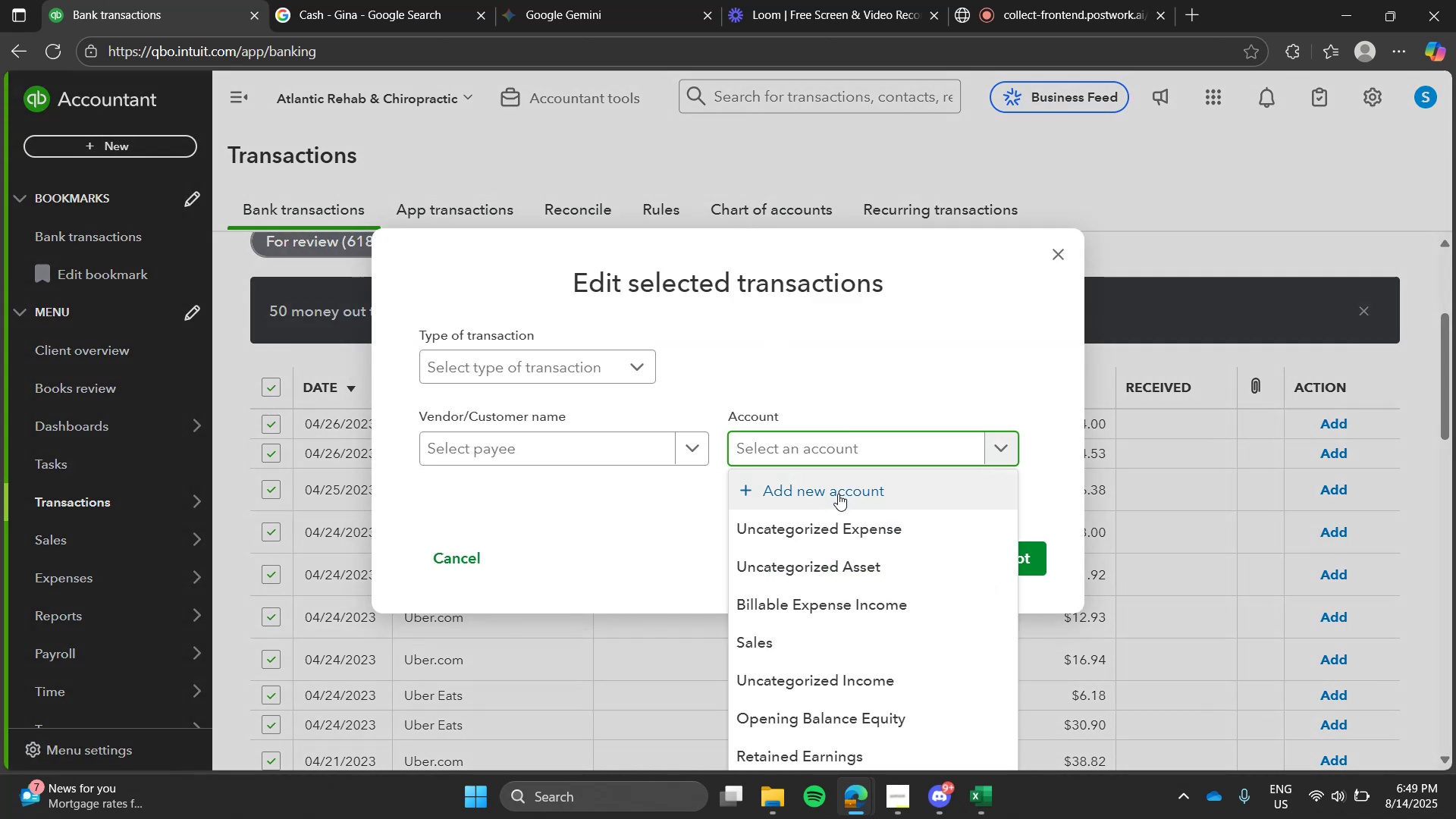 
left_click([838, 494])
 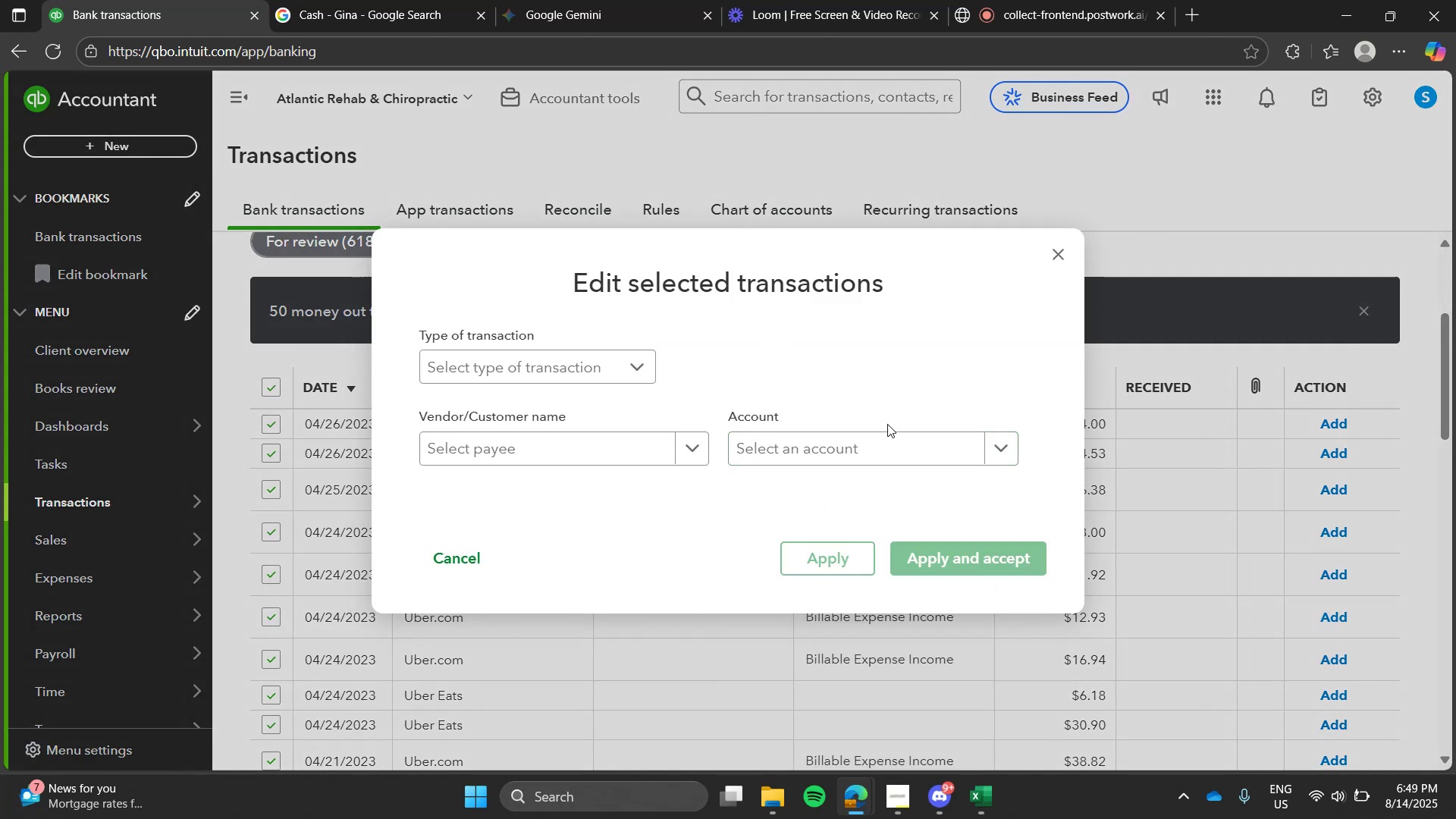 
left_click([875, 449])
 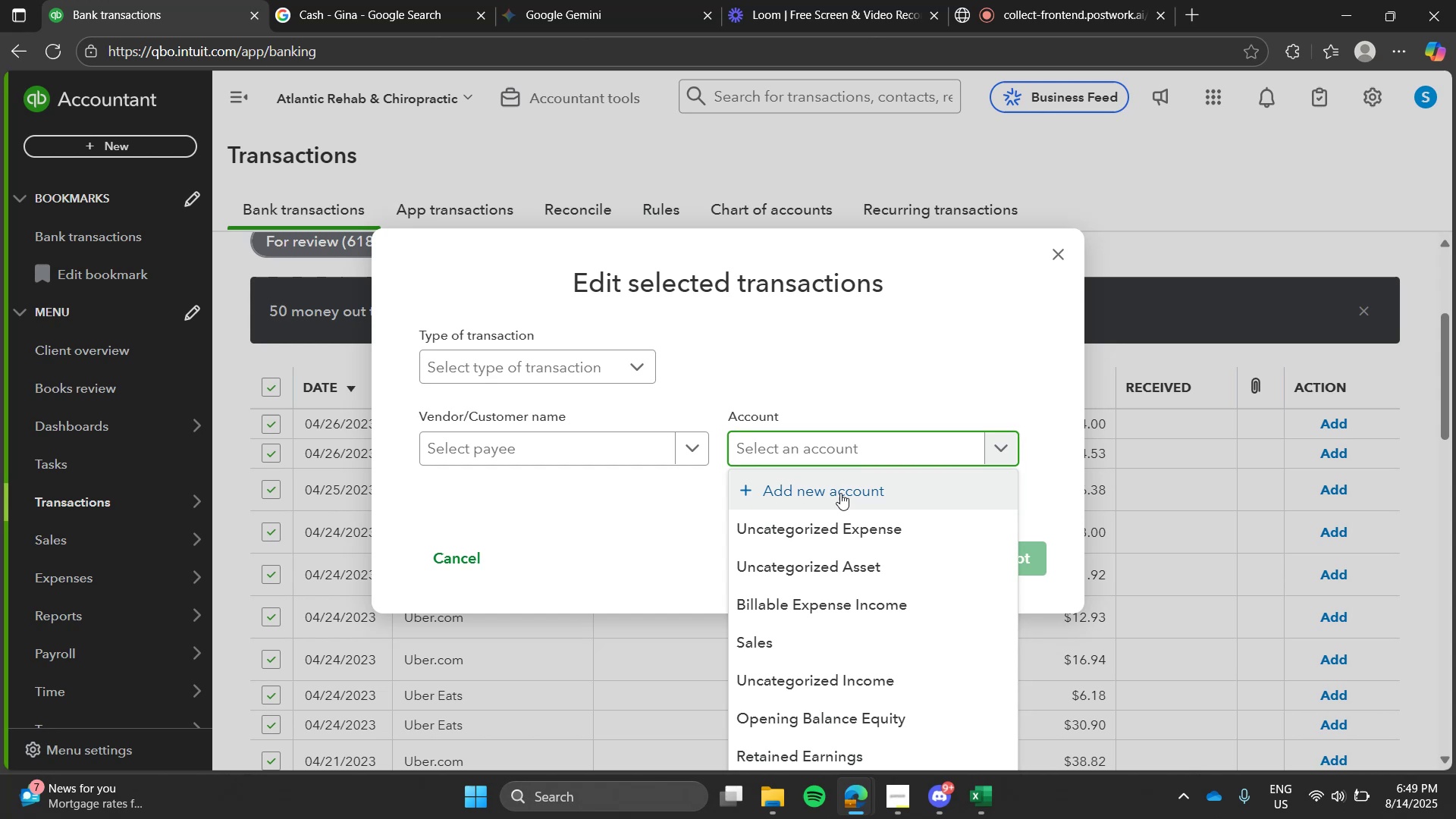 
left_click([840, 493])
 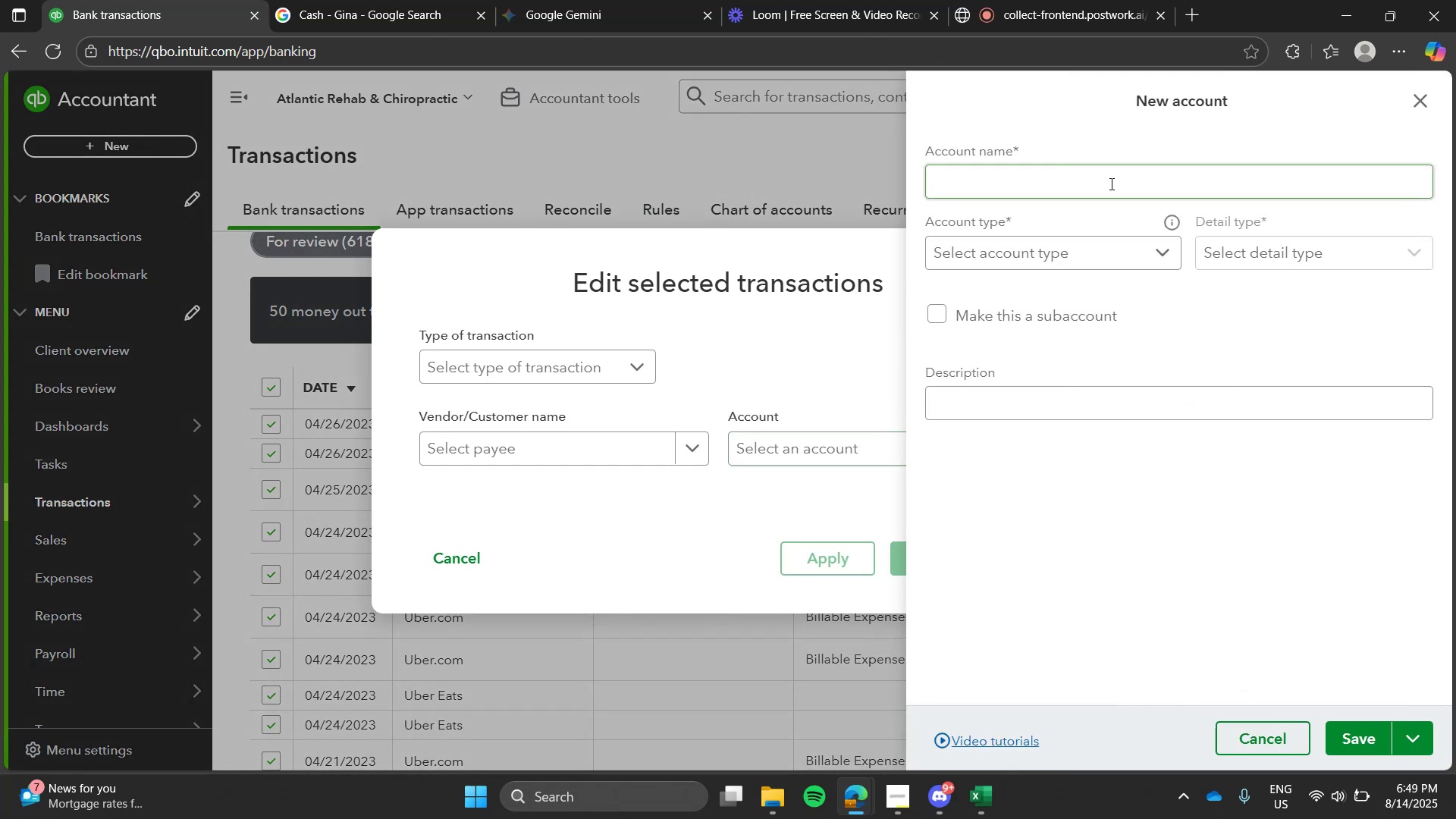 
left_click([1108, 183])
 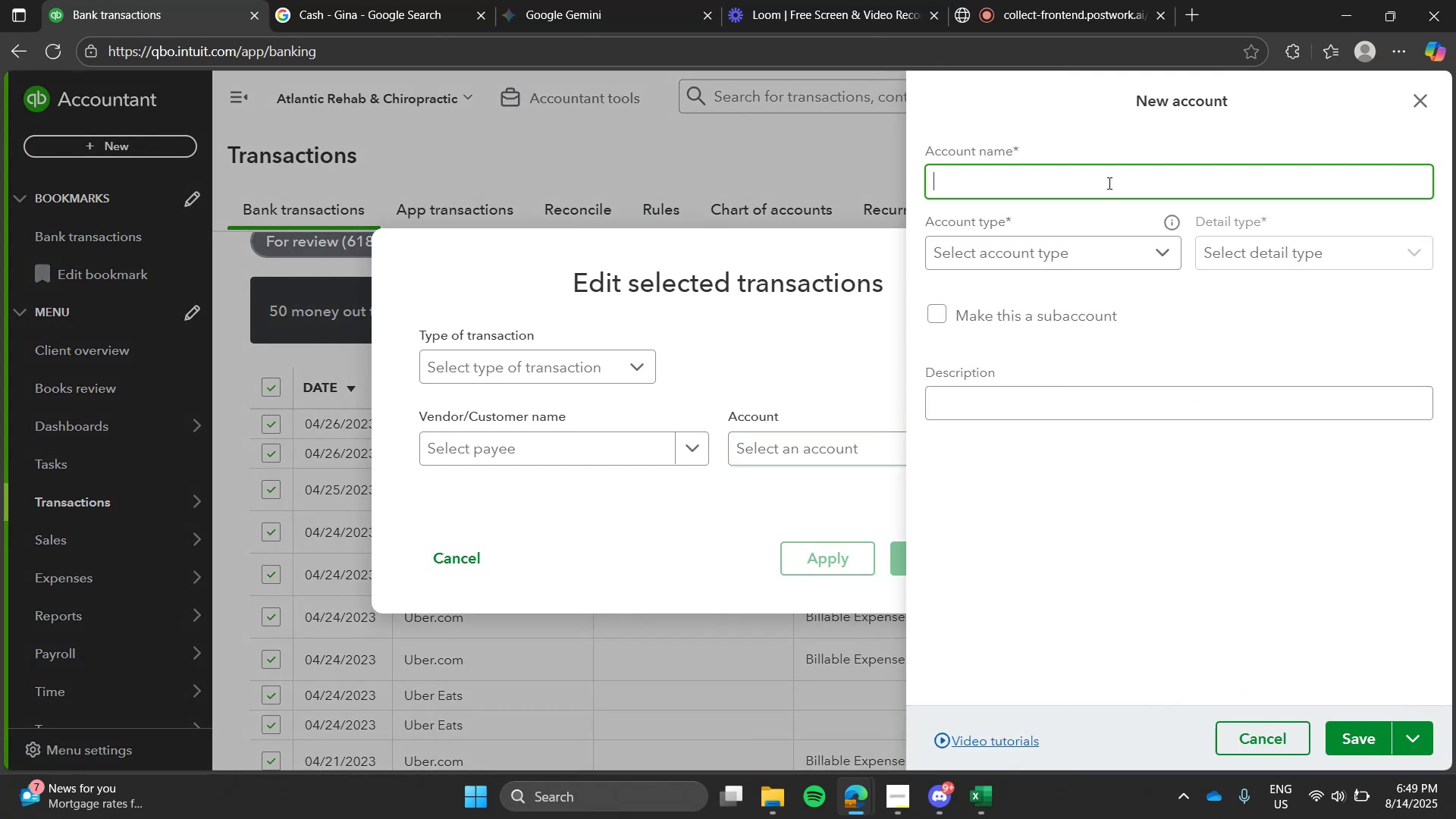 
type(Travel Expense)
 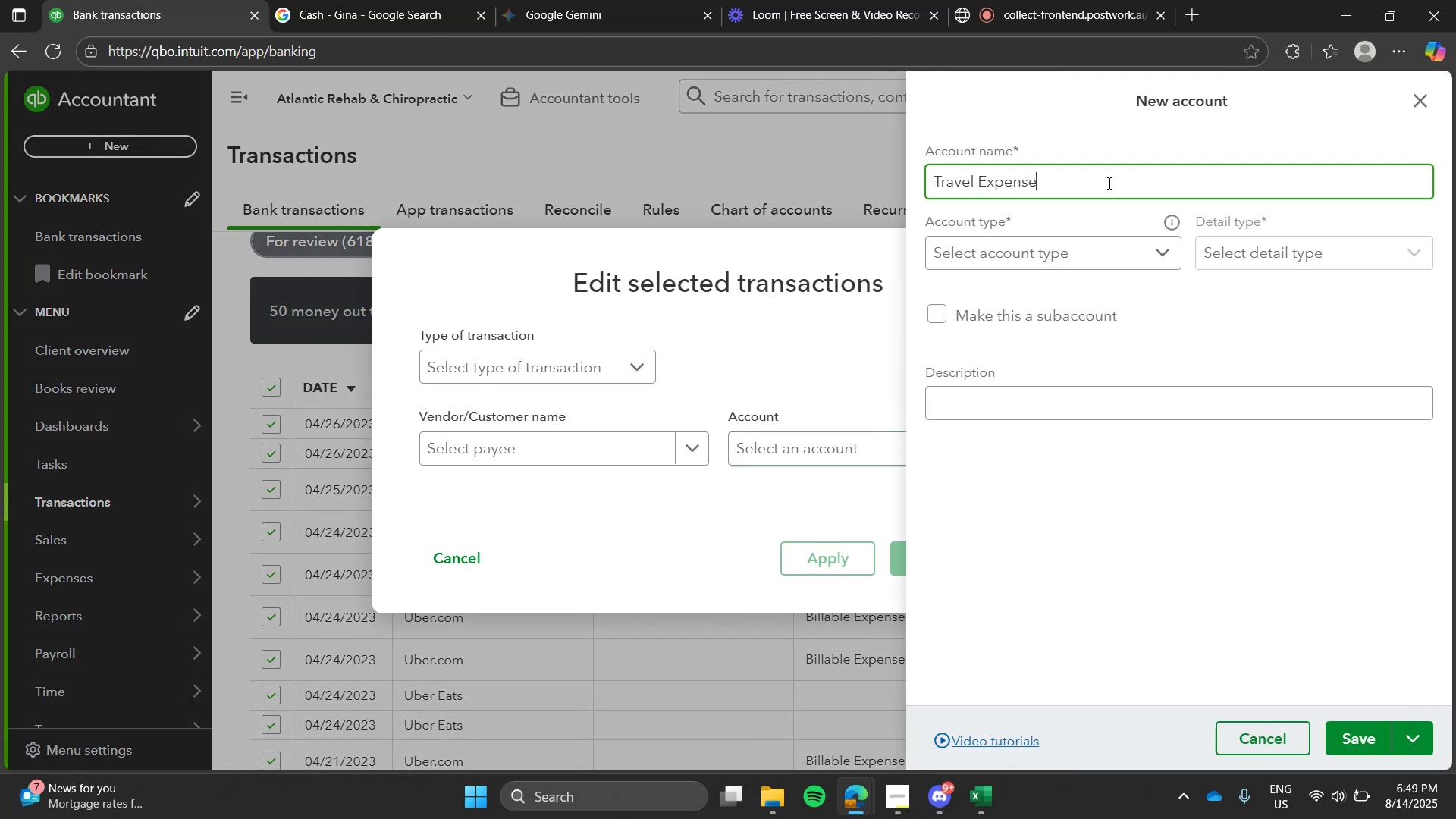 
left_click_drag(start_coordinate=[1162, 276], to_coordinate=[1147, 256])
 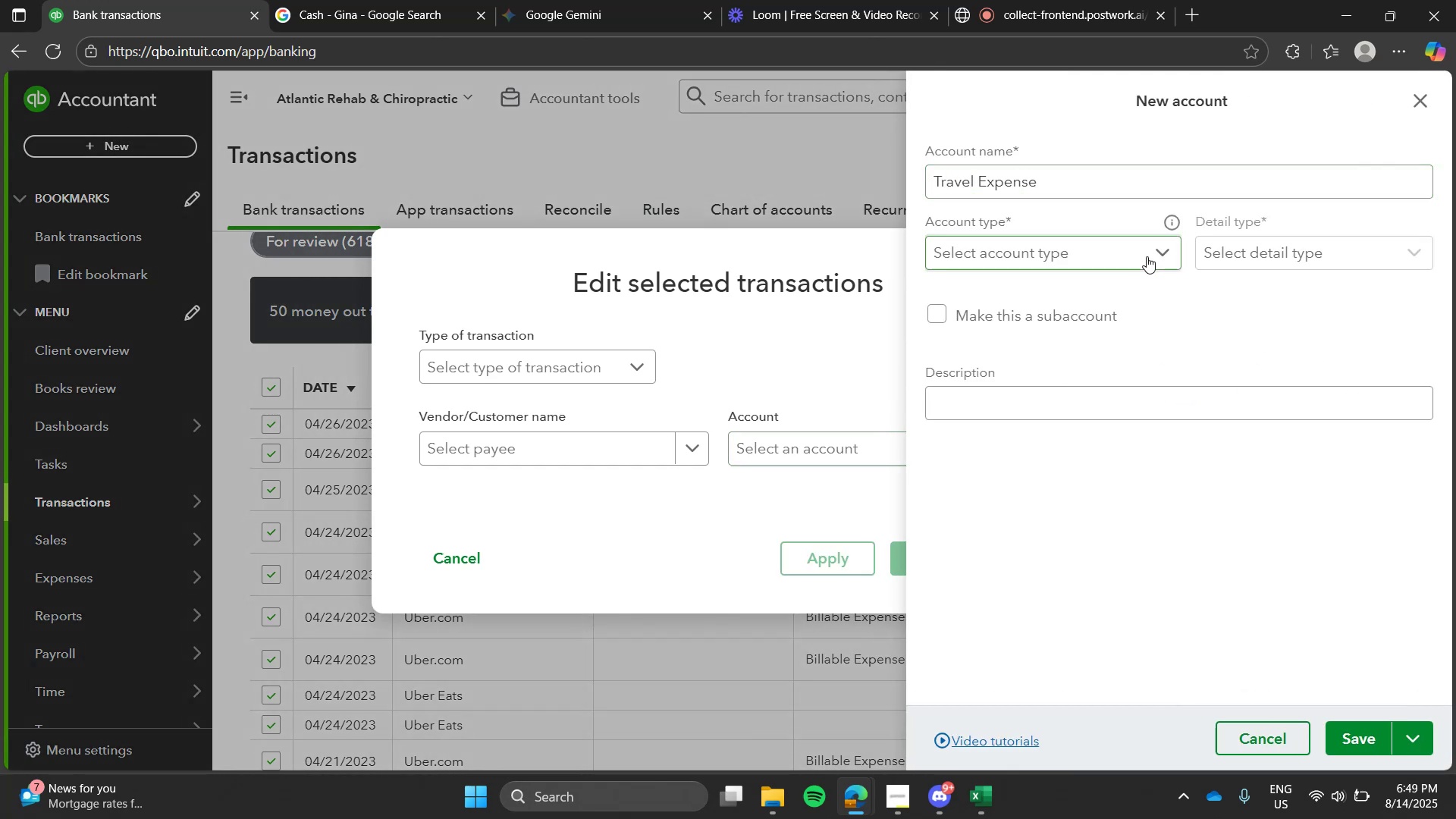 
double_click([1147, 256])
 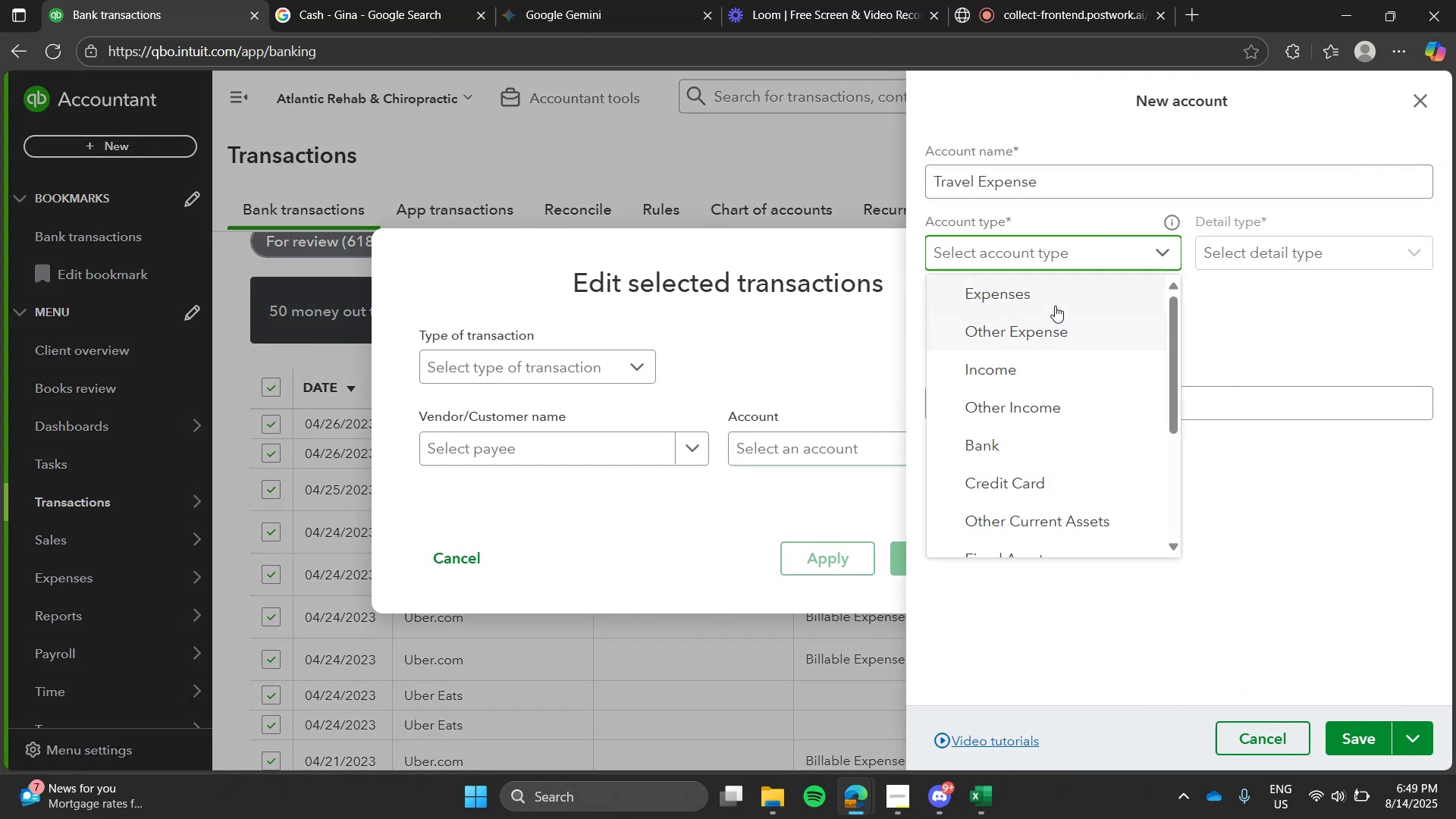 
left_click([1055, 306])
 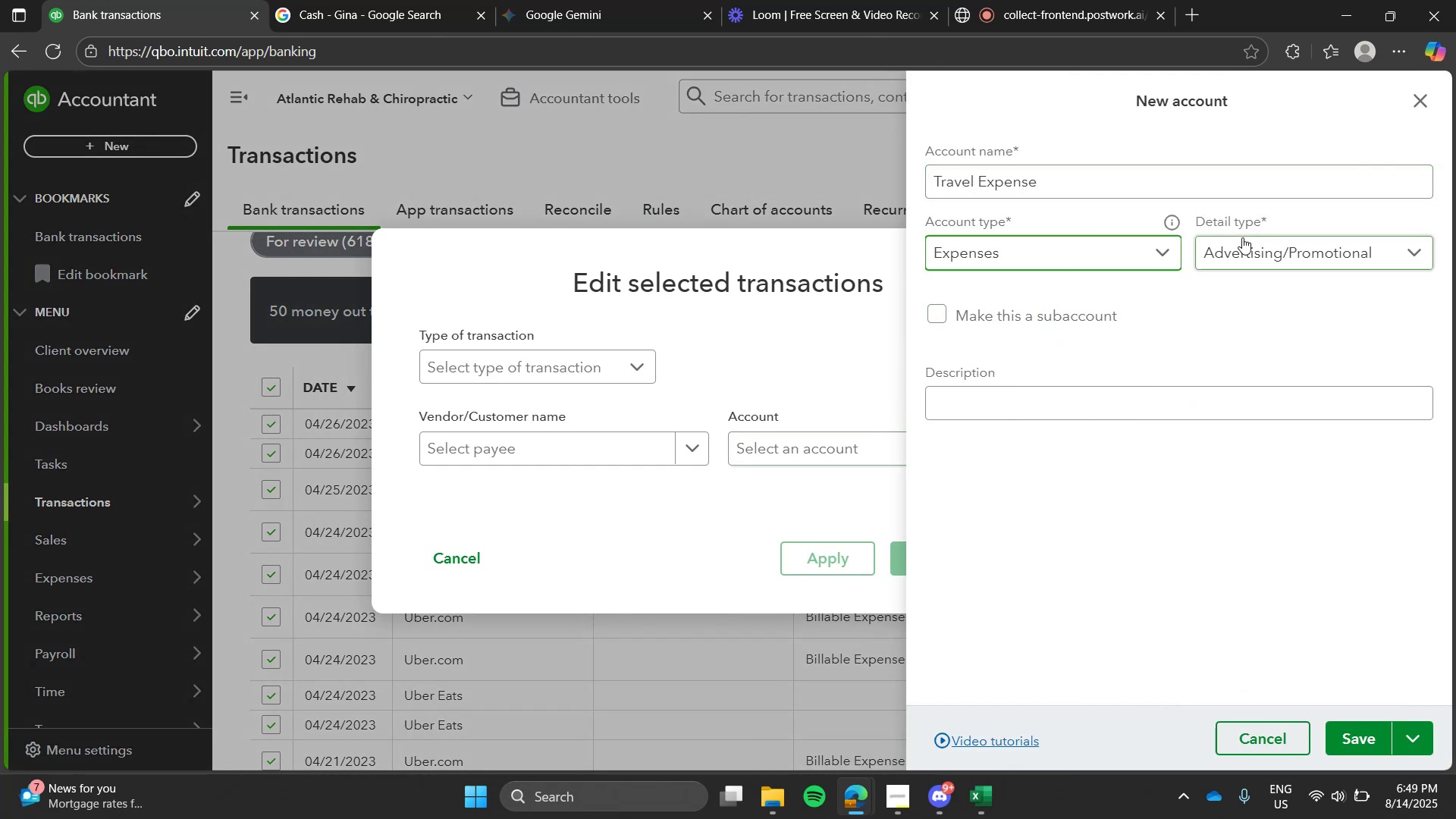 
left_click([1242, 237])
 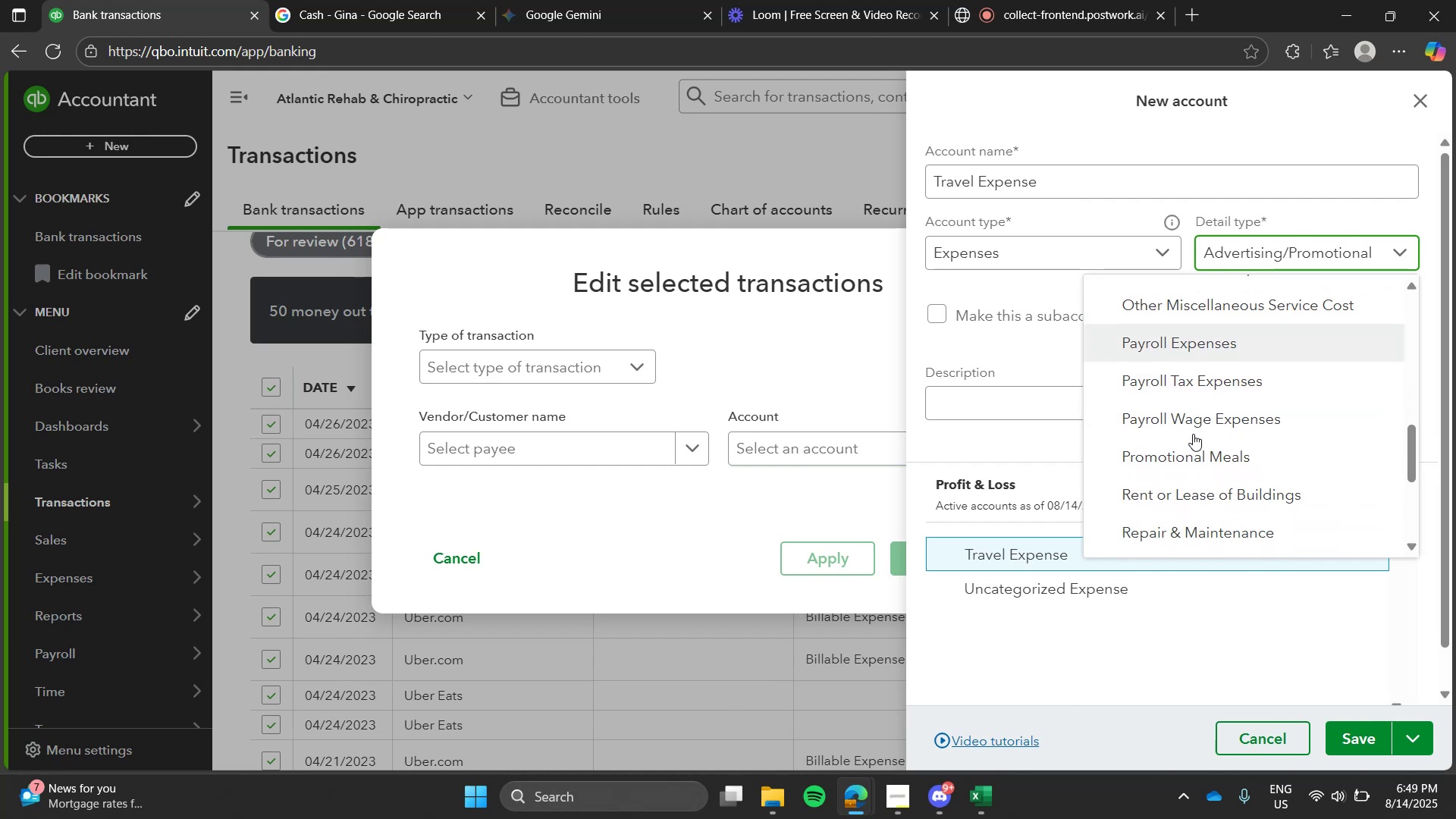 
left_click([1154, 516])
 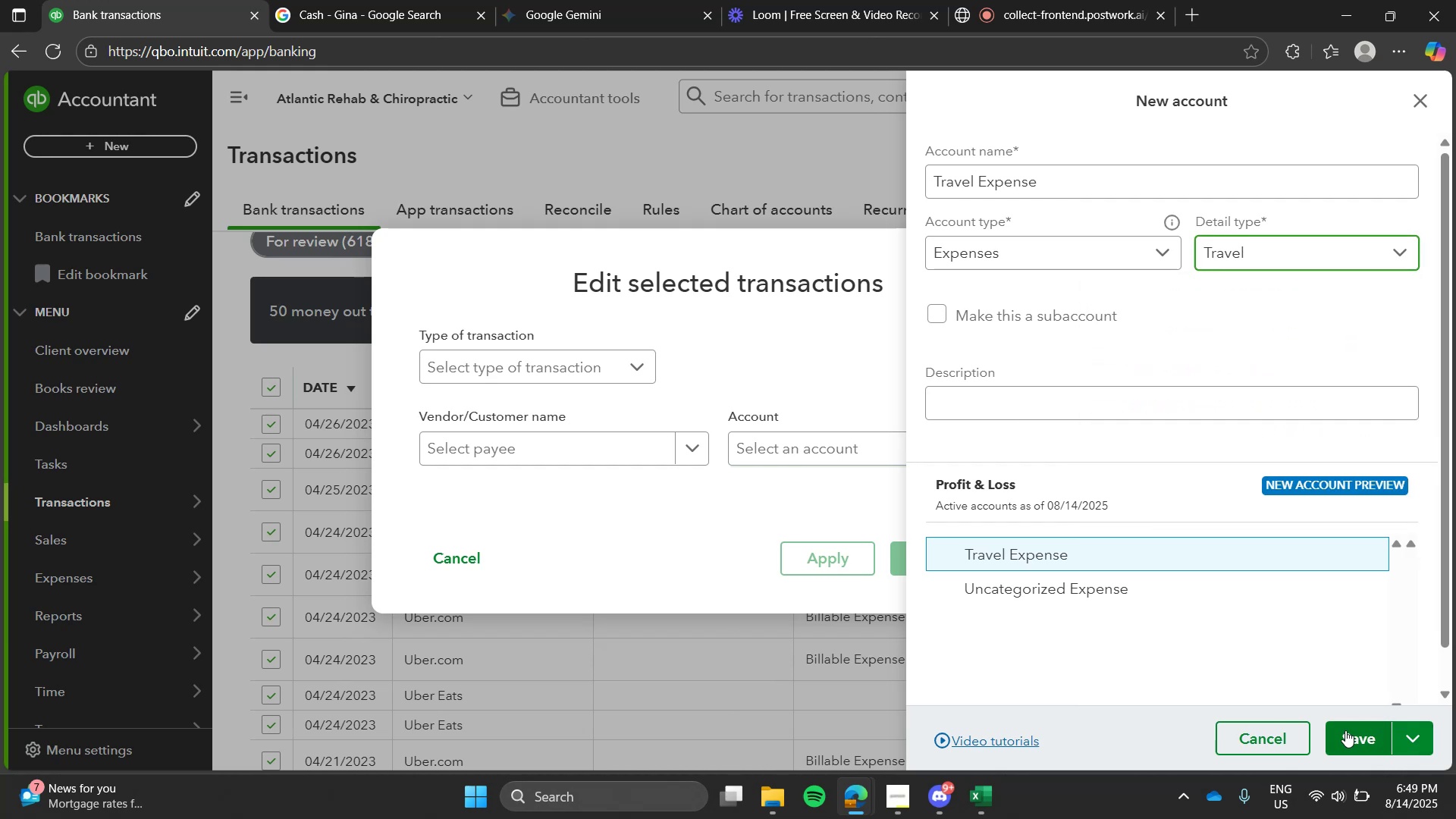 
left_click([1345, 730])
 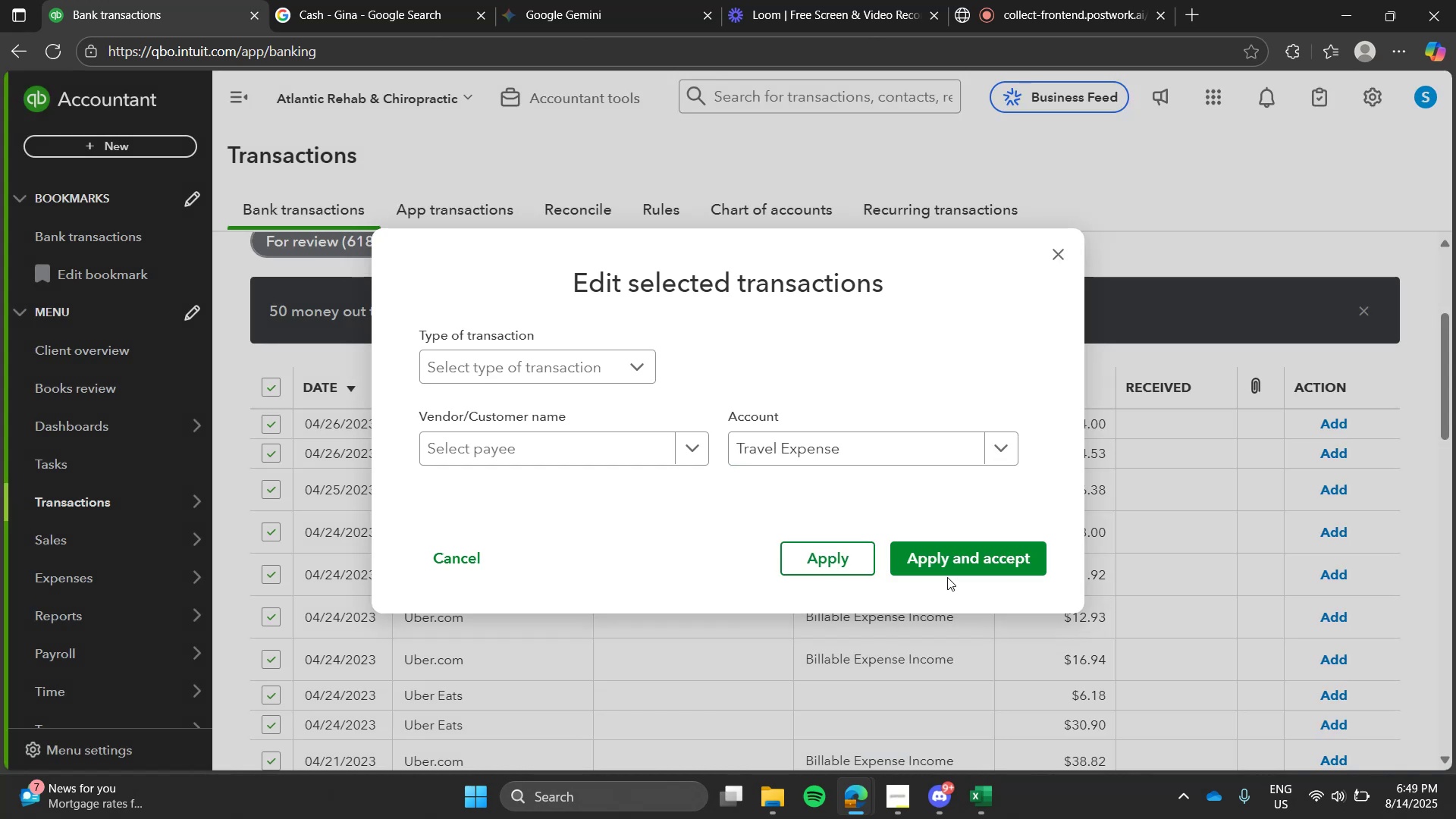 
left_click([956, 565])
 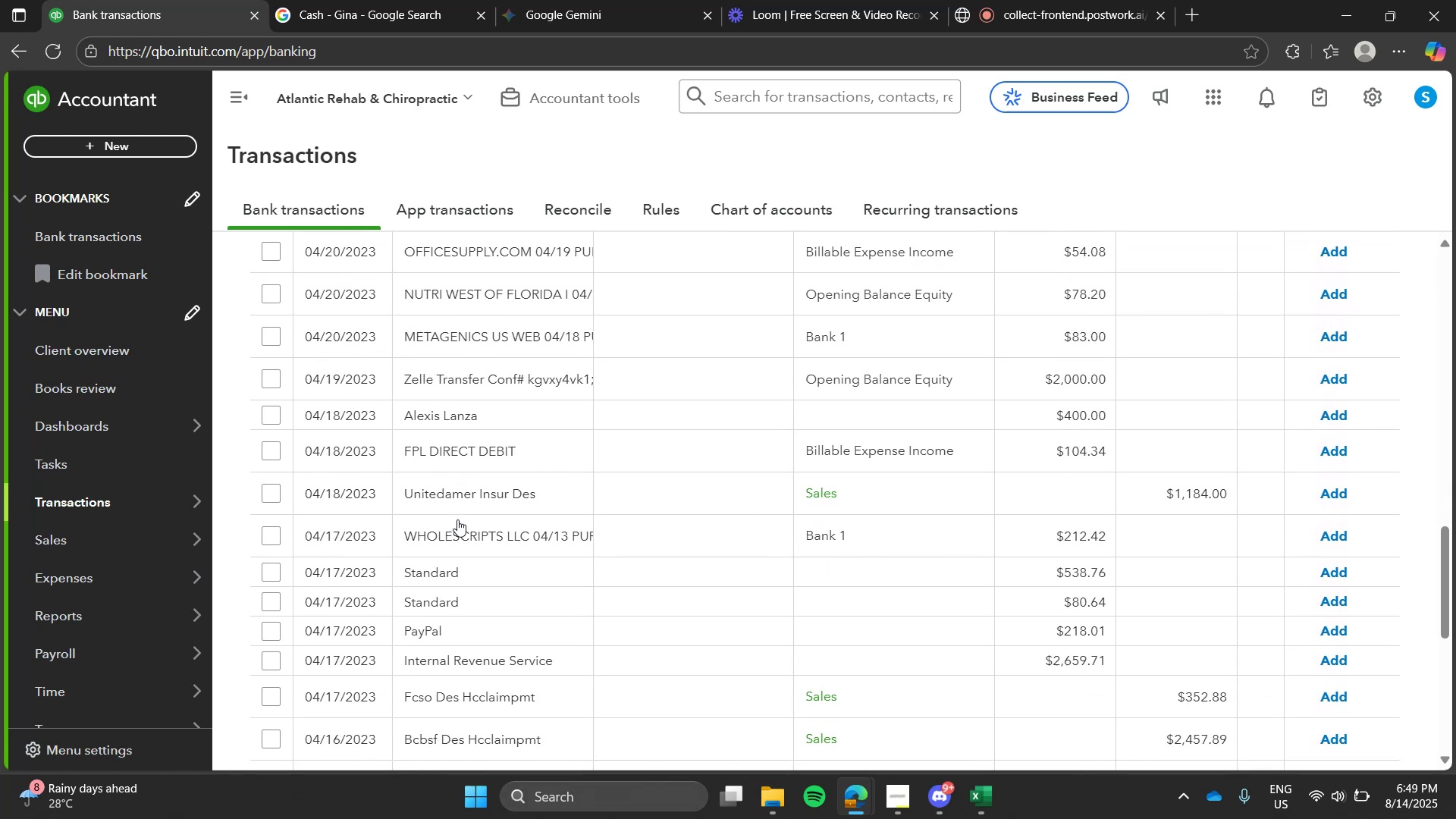 
wait(19.42)
 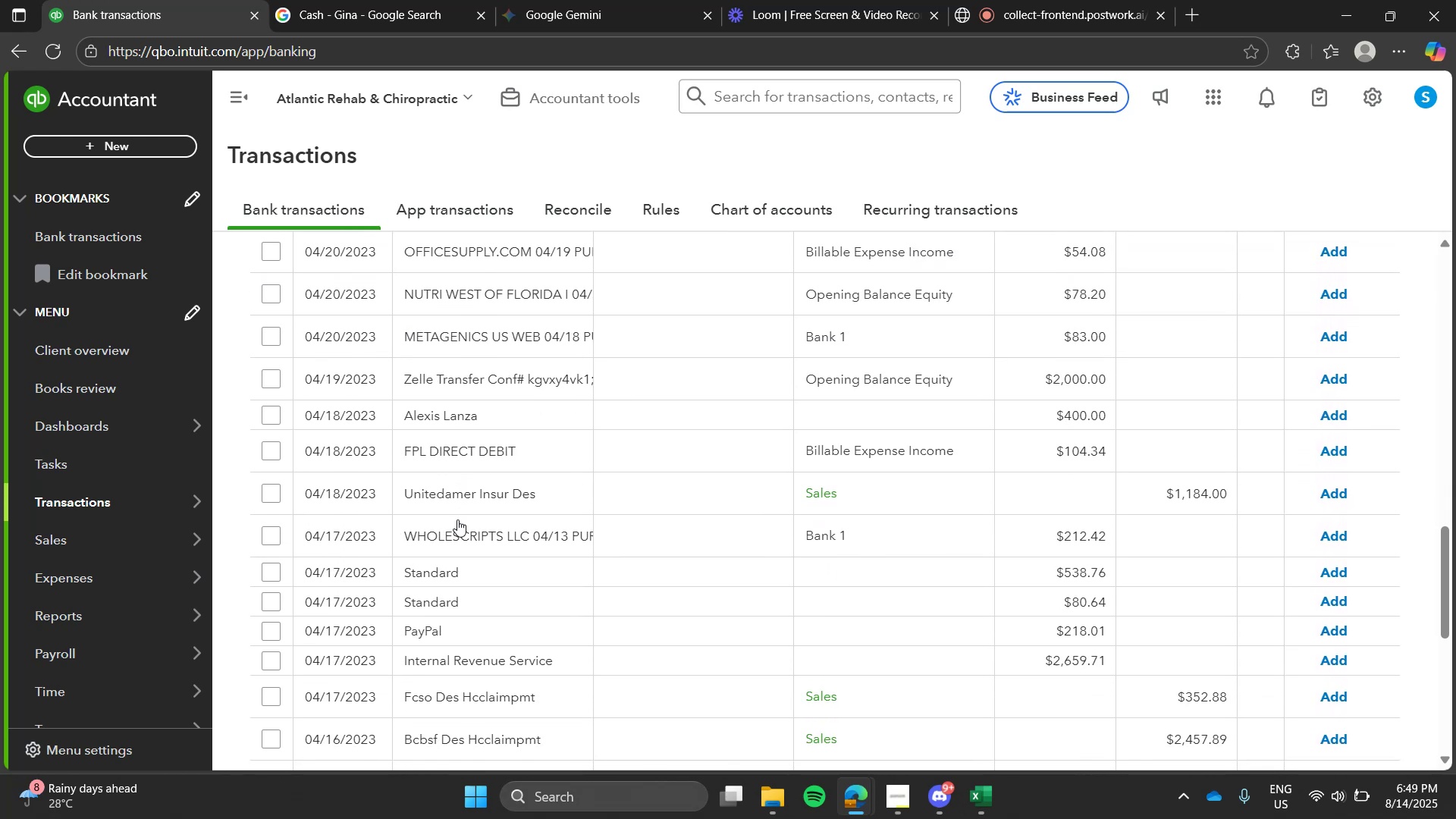 
left_click([745, 398])
 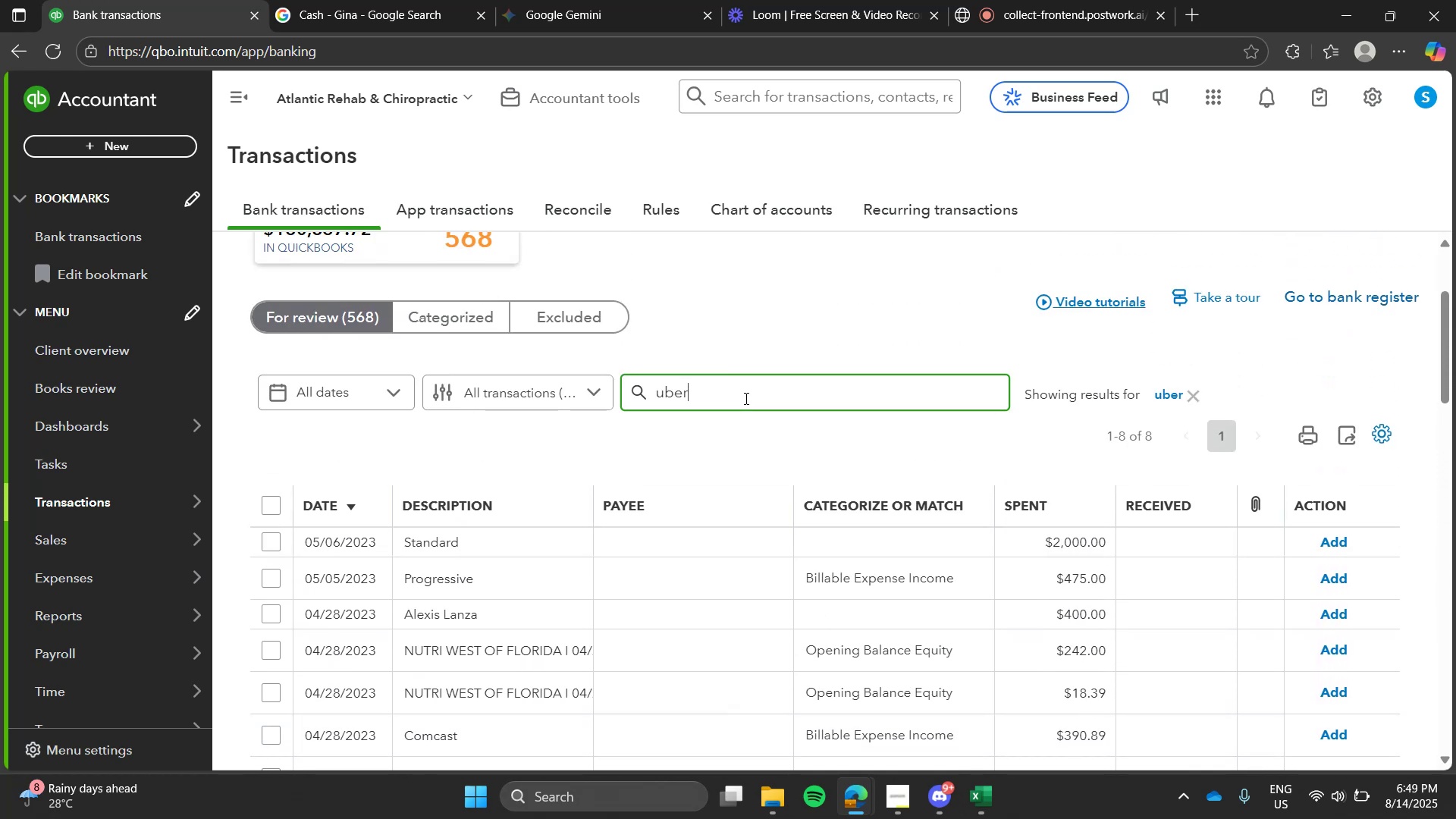 
key(BracketRight)
 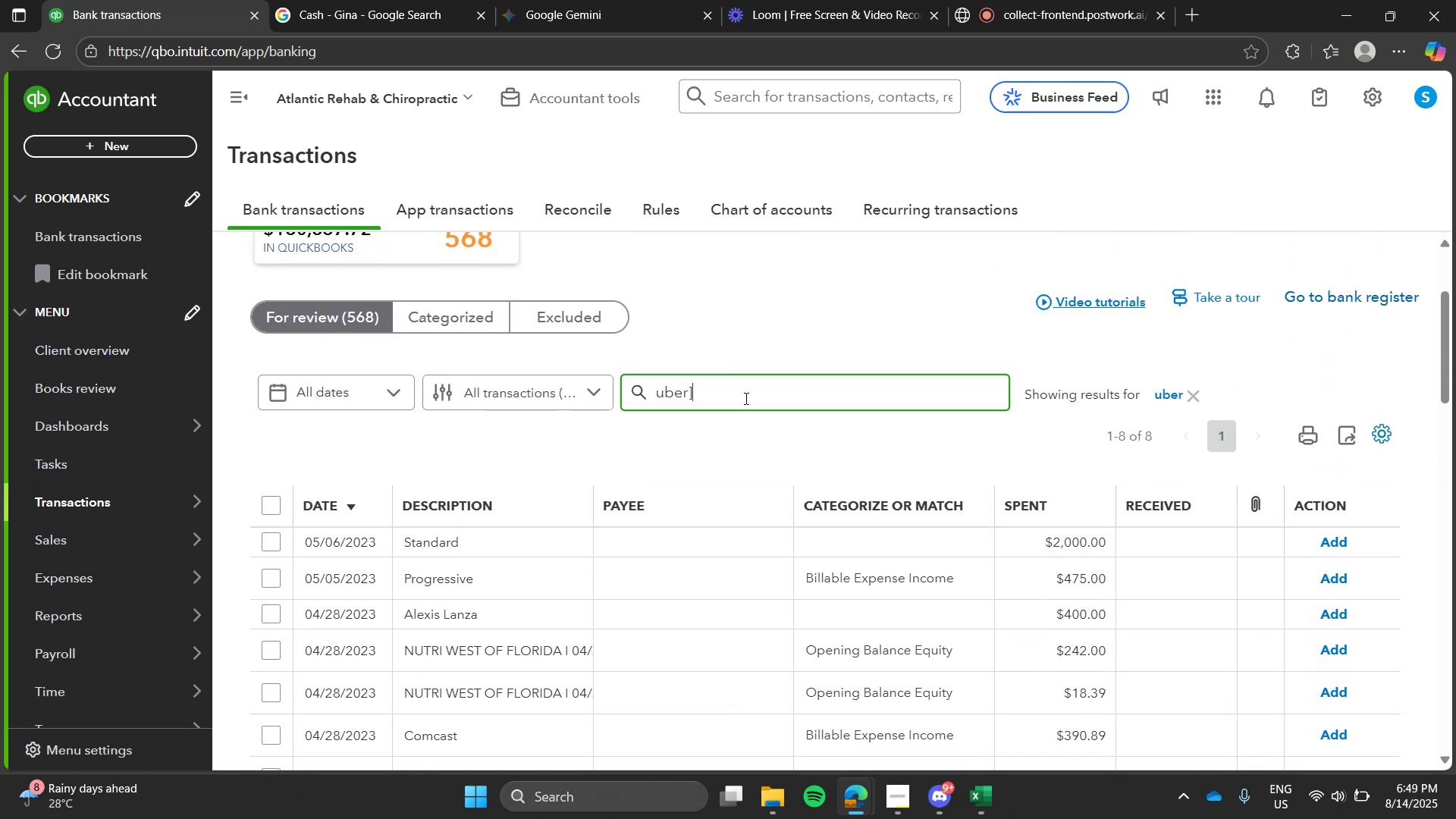 
key(Equal)
 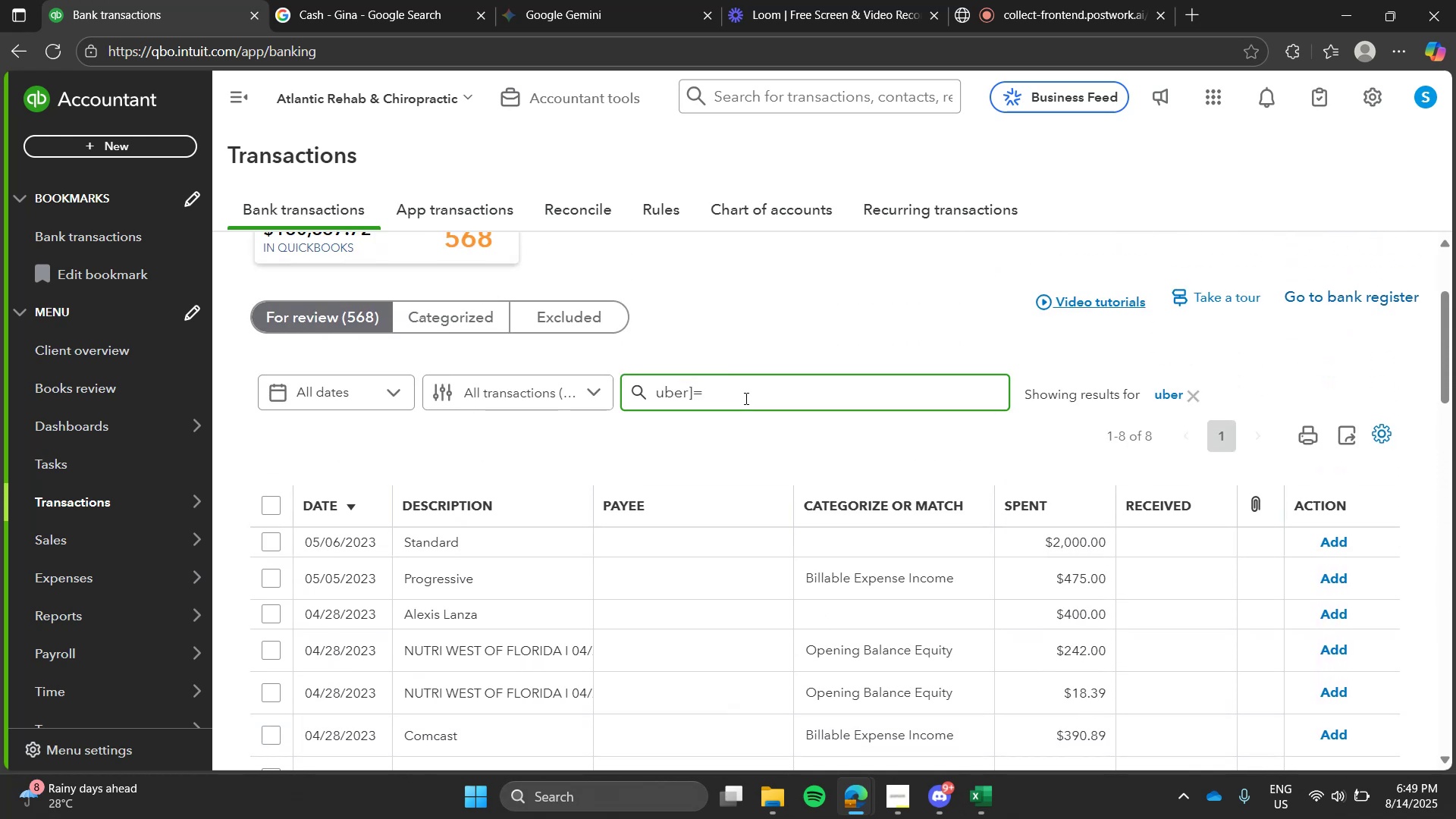 
key(Backspace)
 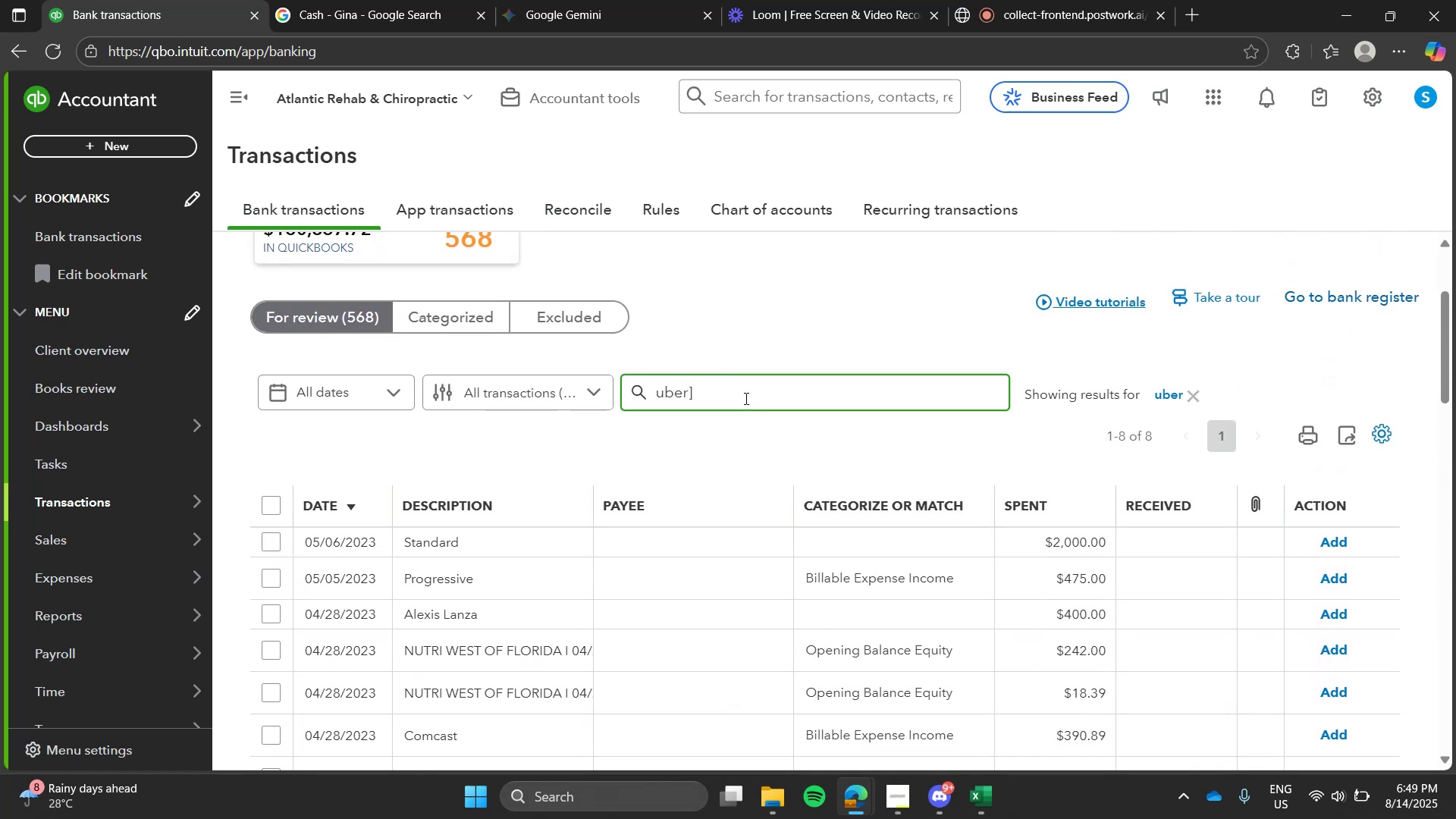 
key(Backspace)
 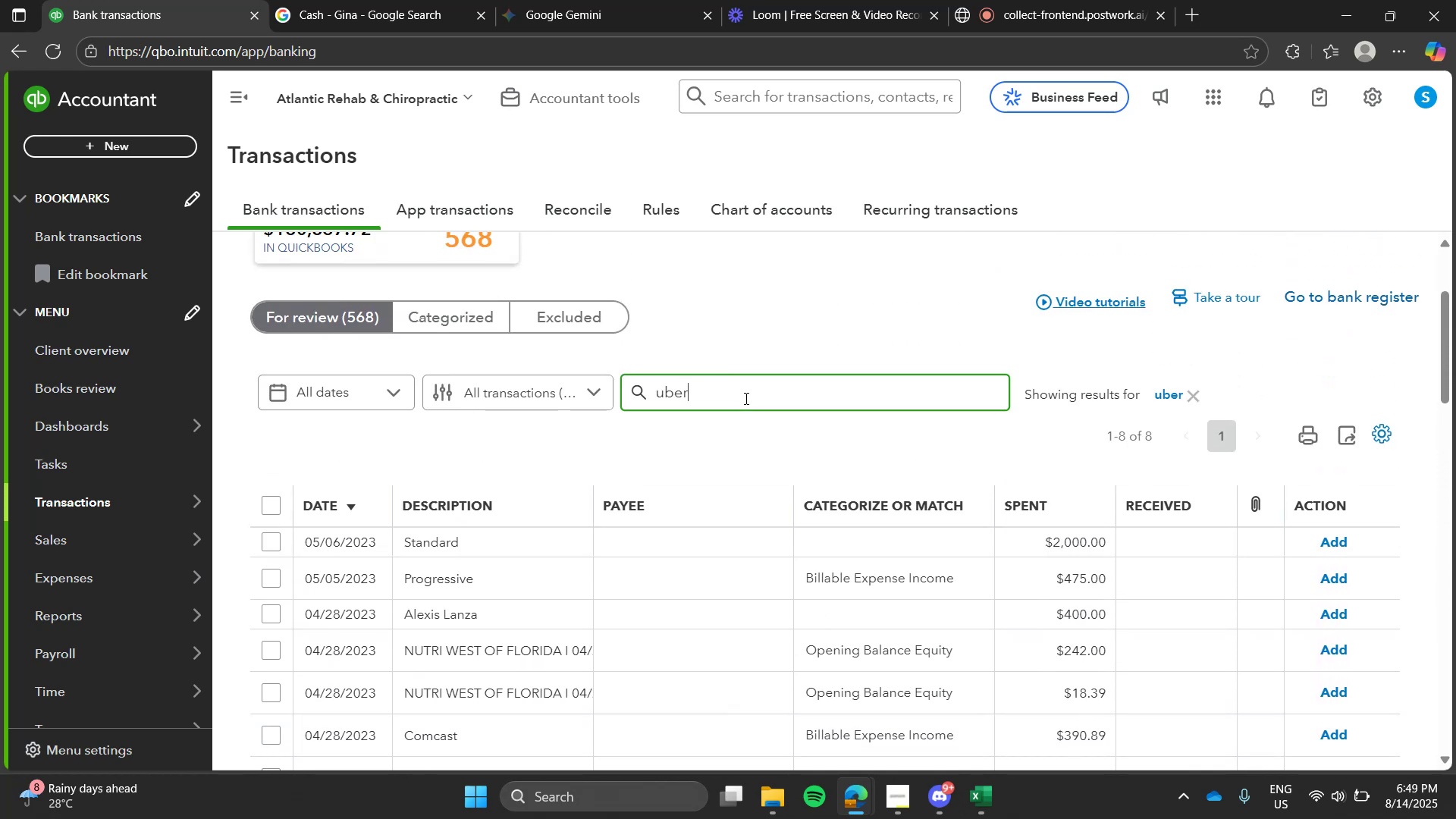 
key(Enter)
 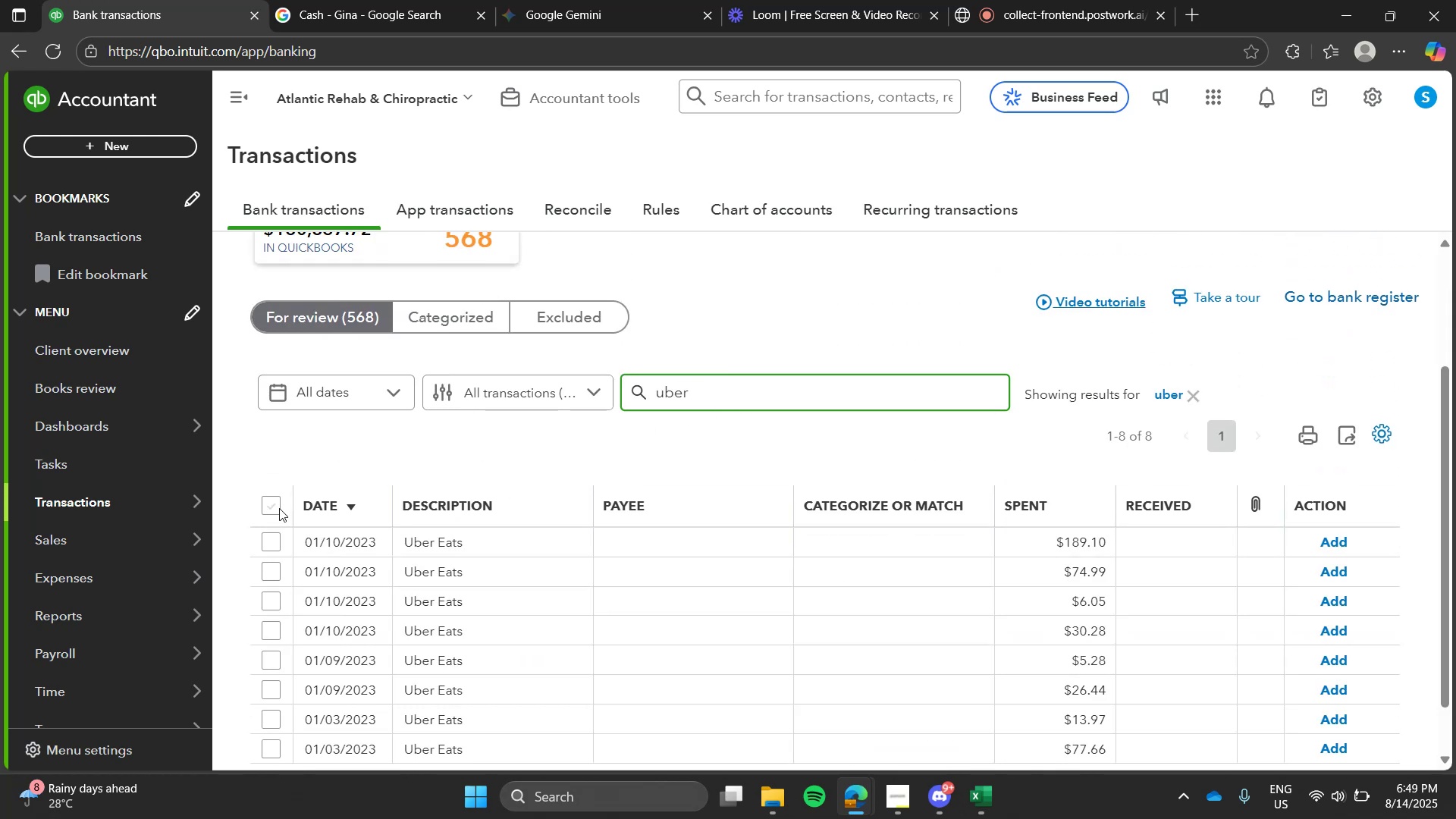 
left_click([278, 509])
 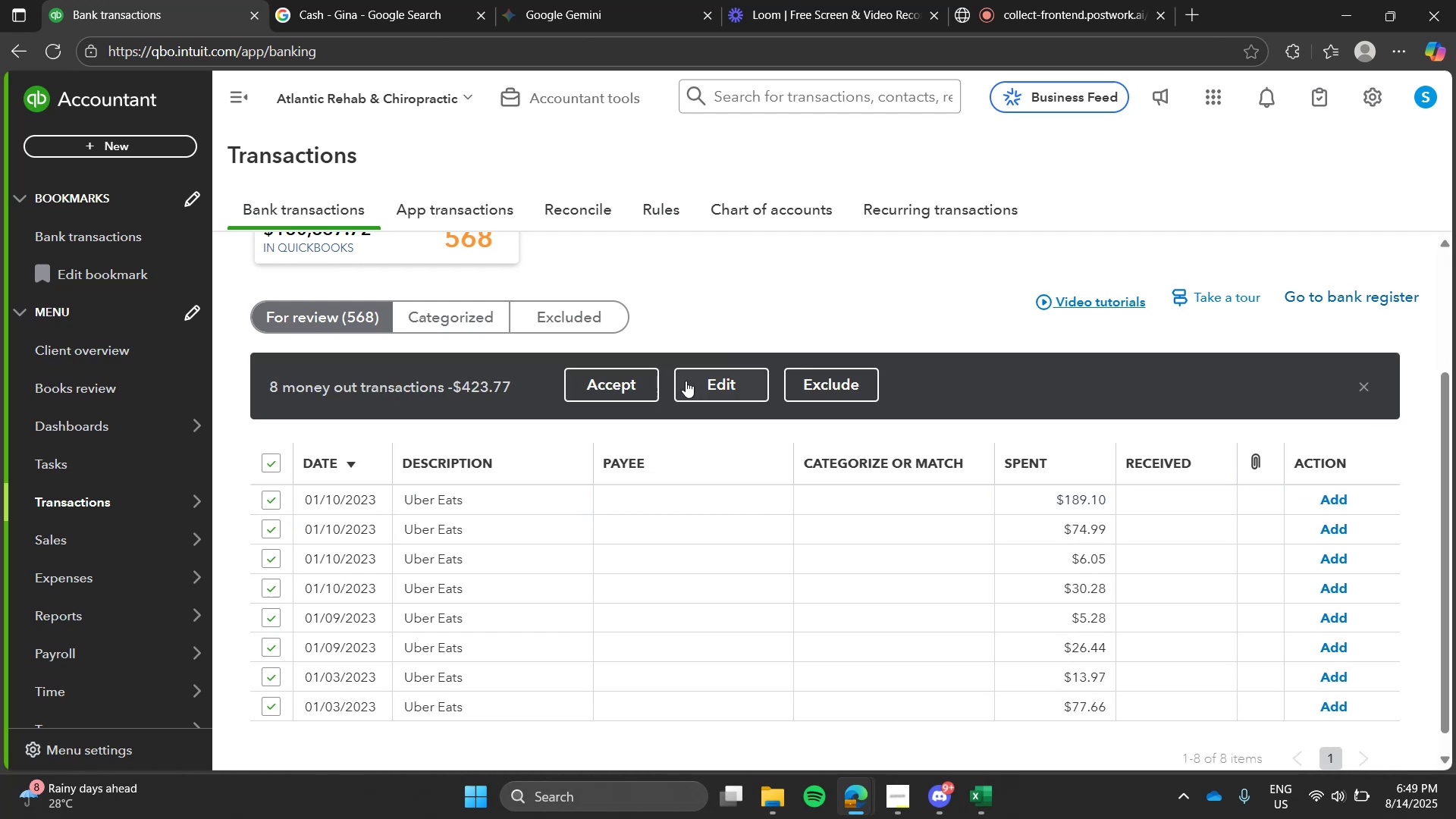 
left_click([690, 381])
 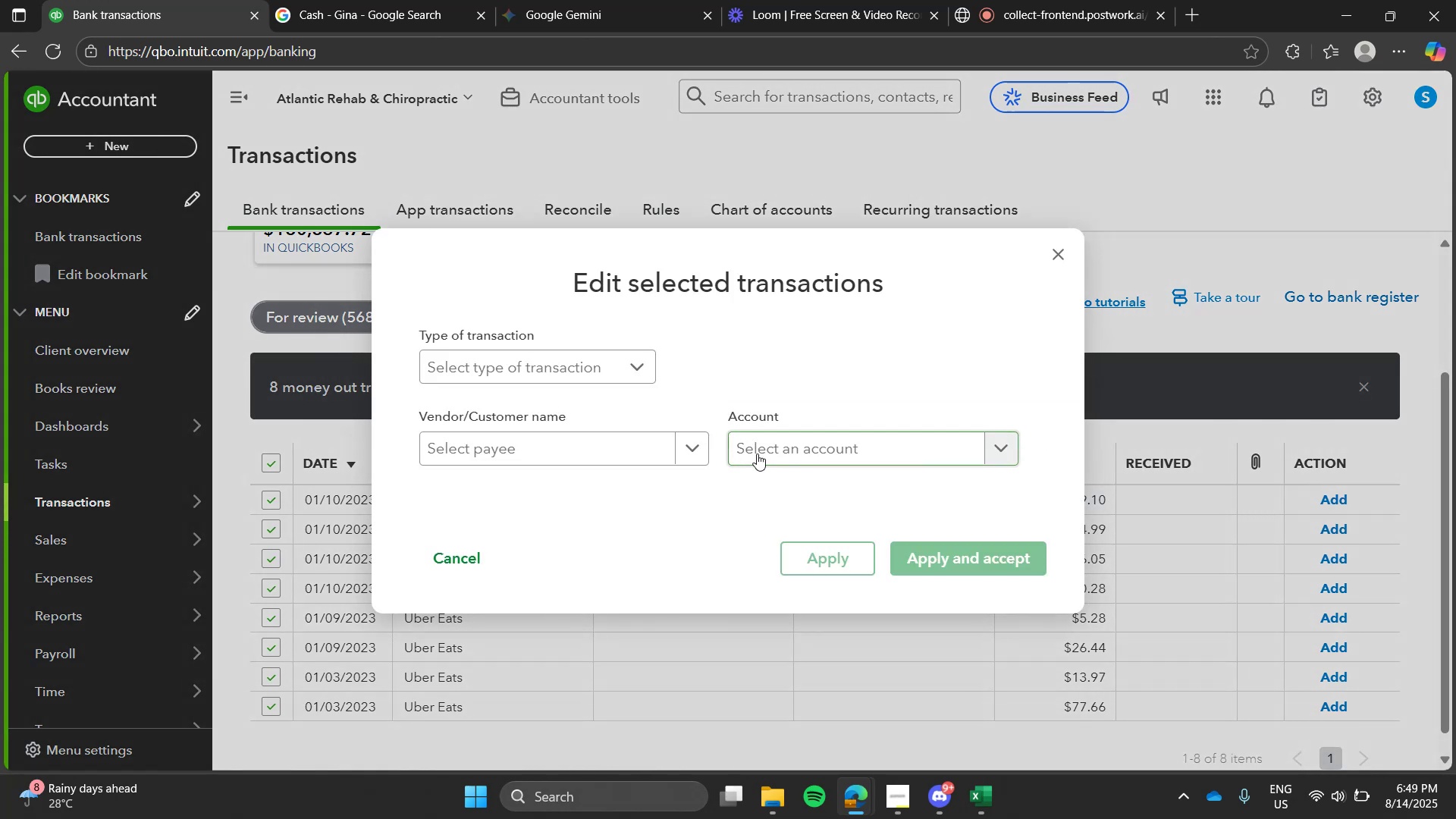 
left_click([757, 453])
 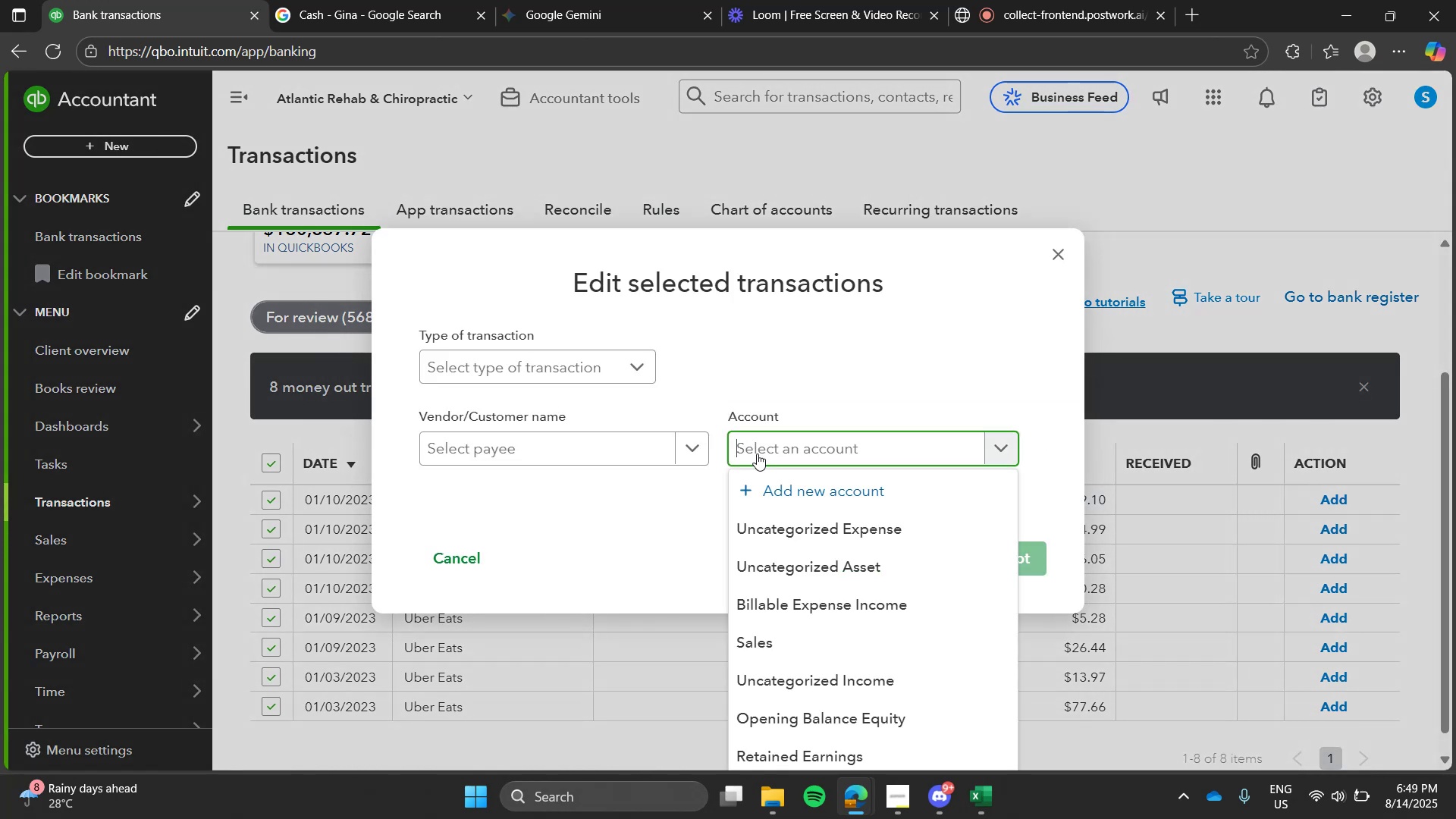 
type(trav)
key(Tab)
 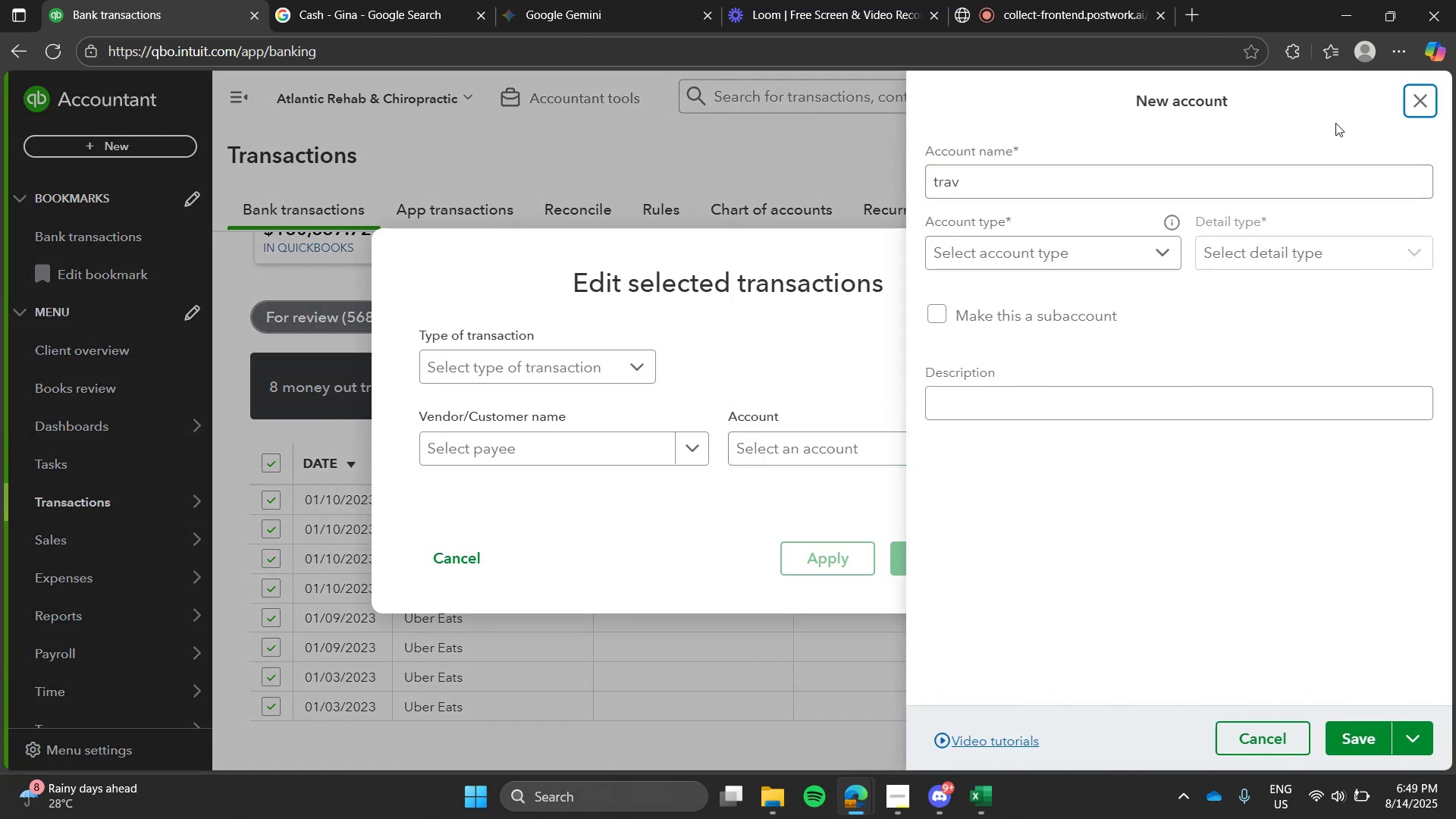 
left_click([1421, 103])
 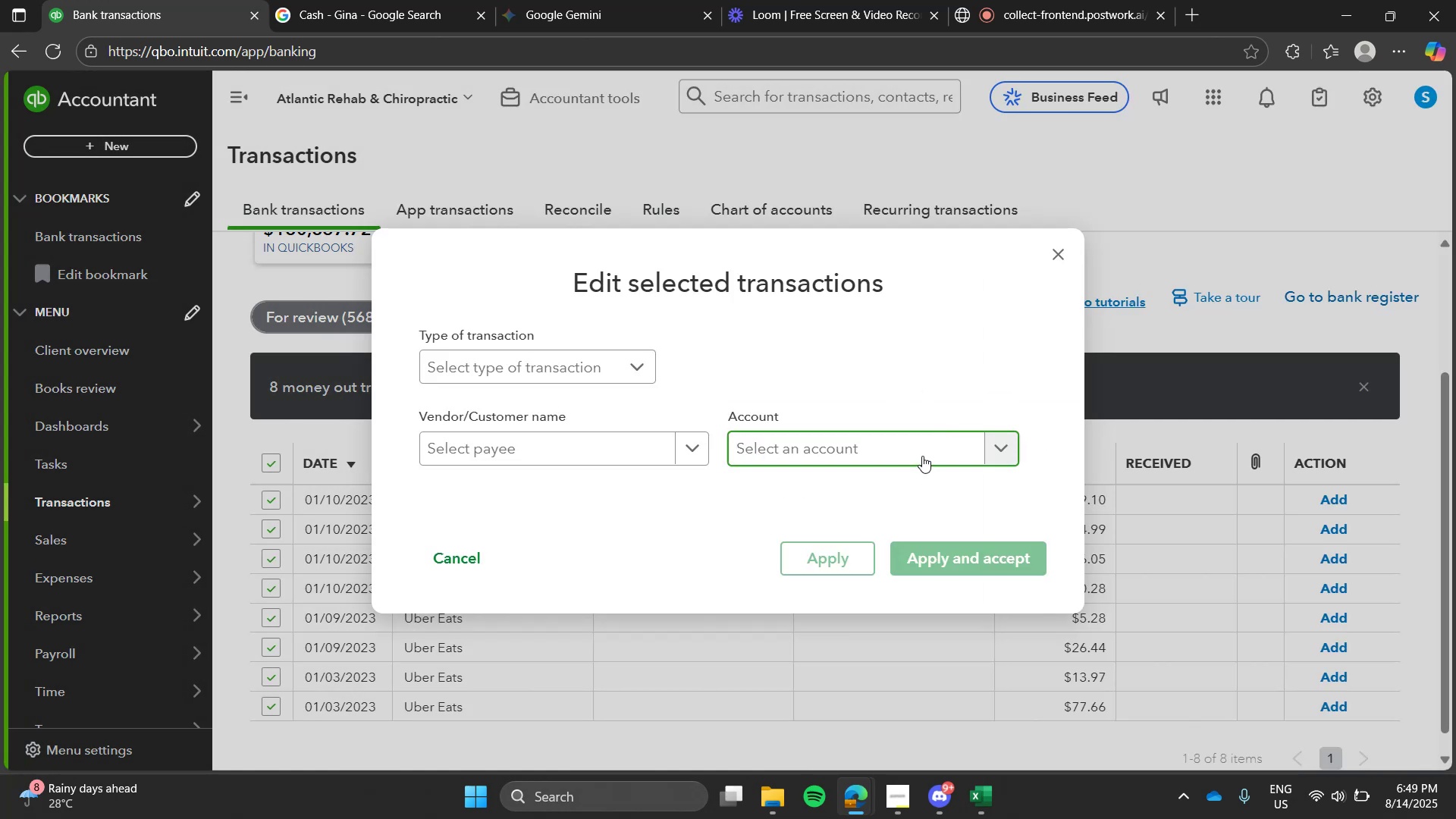 
left_click([922, 456])
 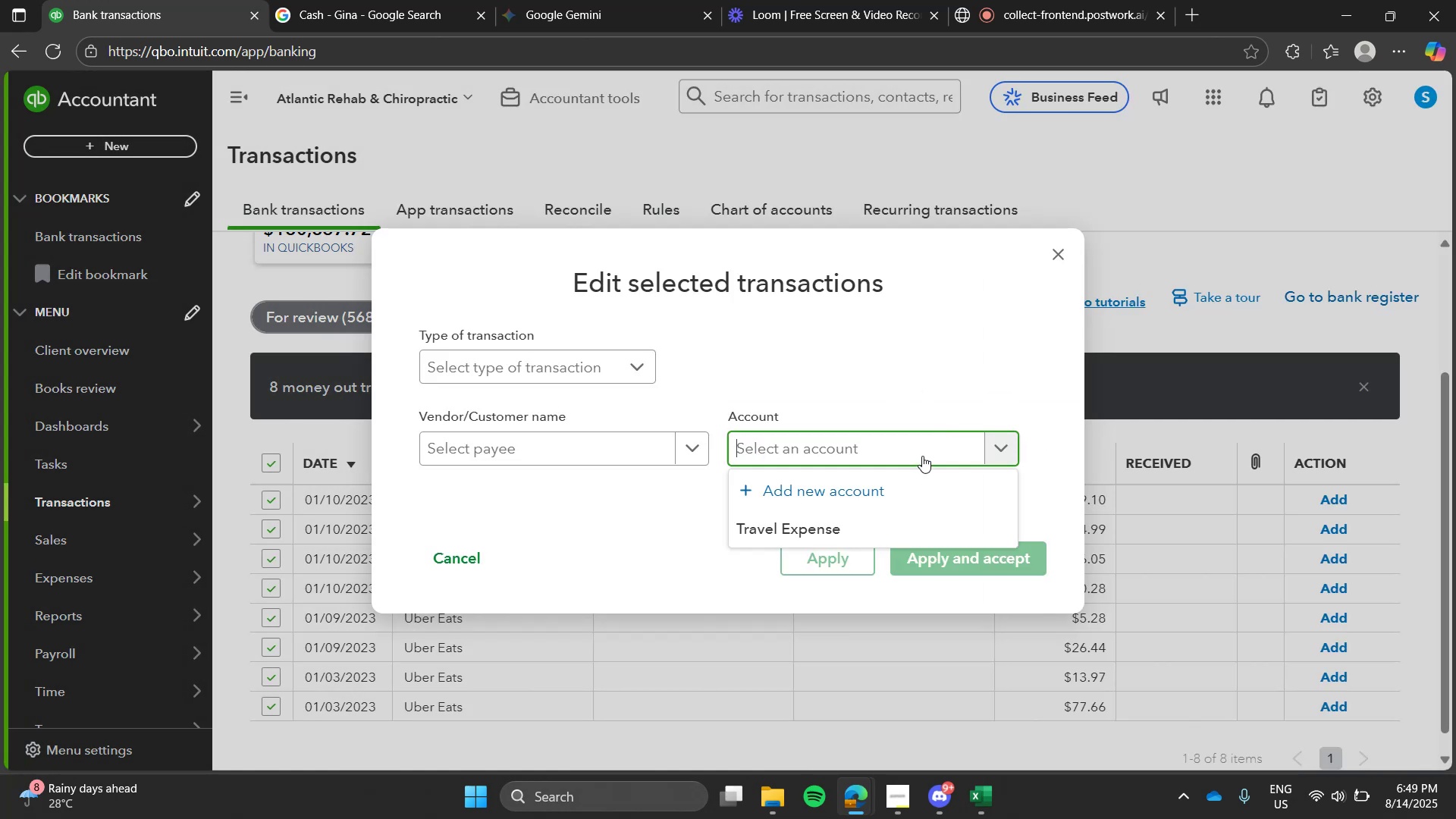 
type(trav)
key(Tab)
 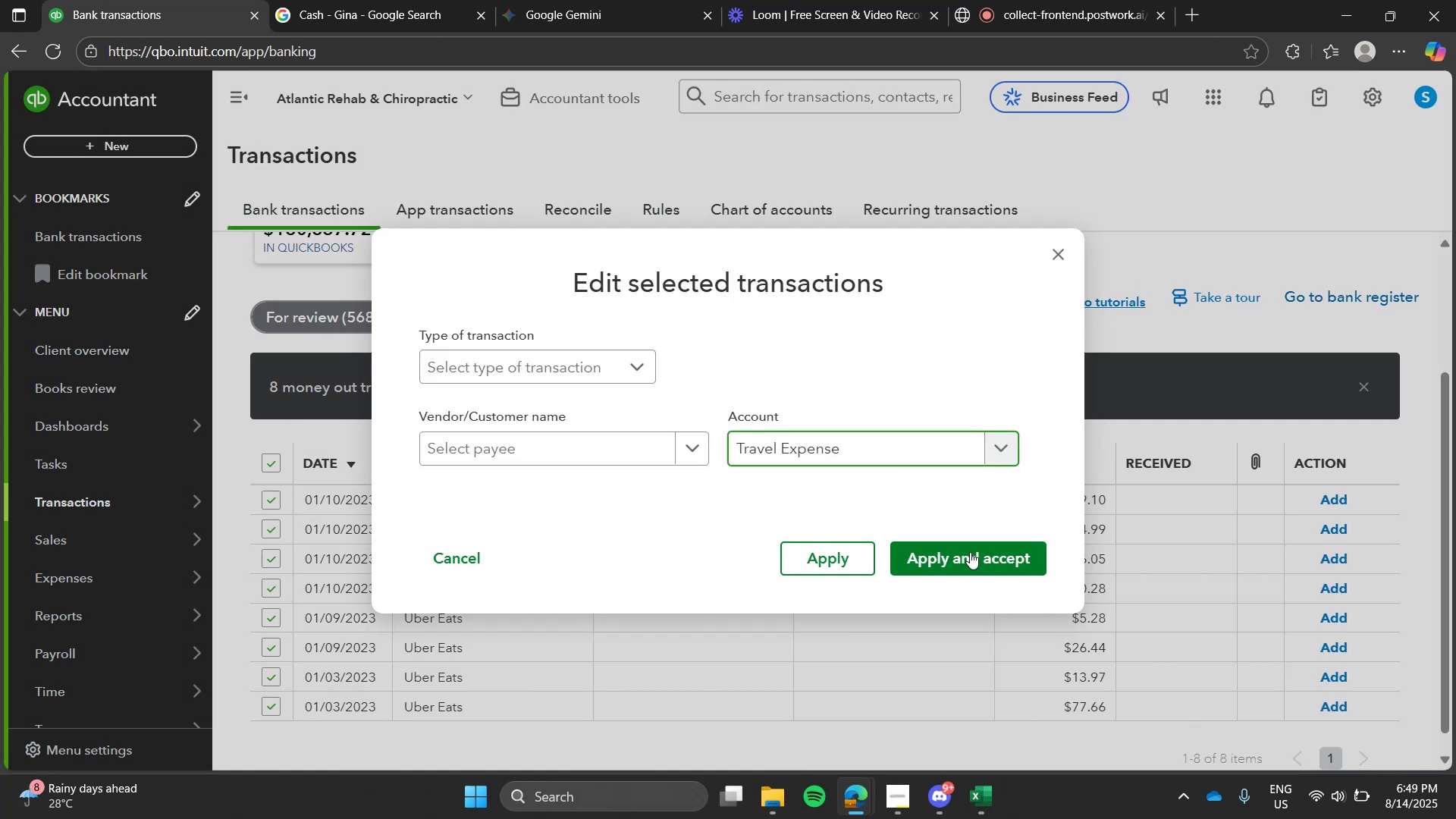 
left_click([970, 552])
 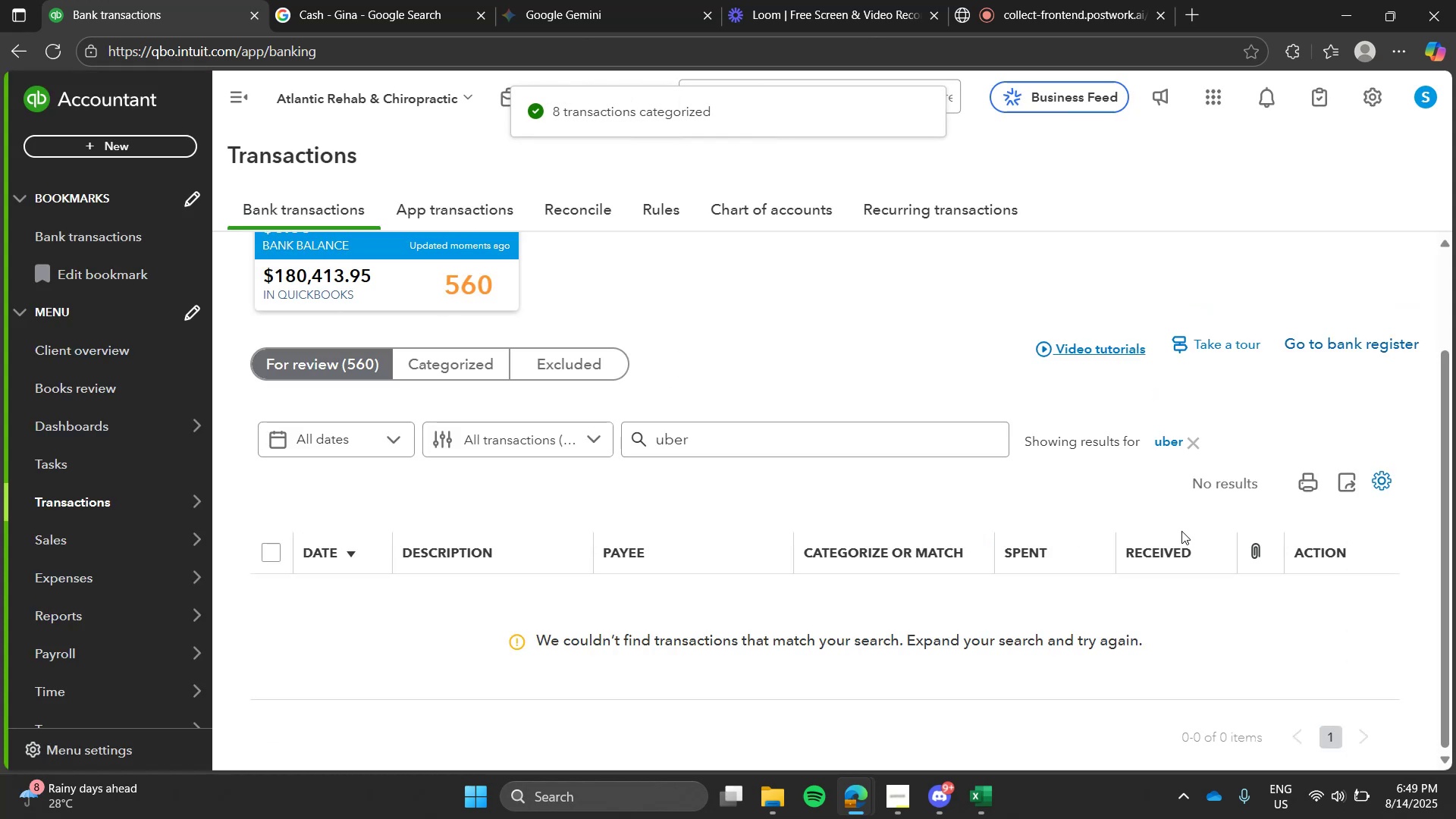 
left_click([1187, 438])
 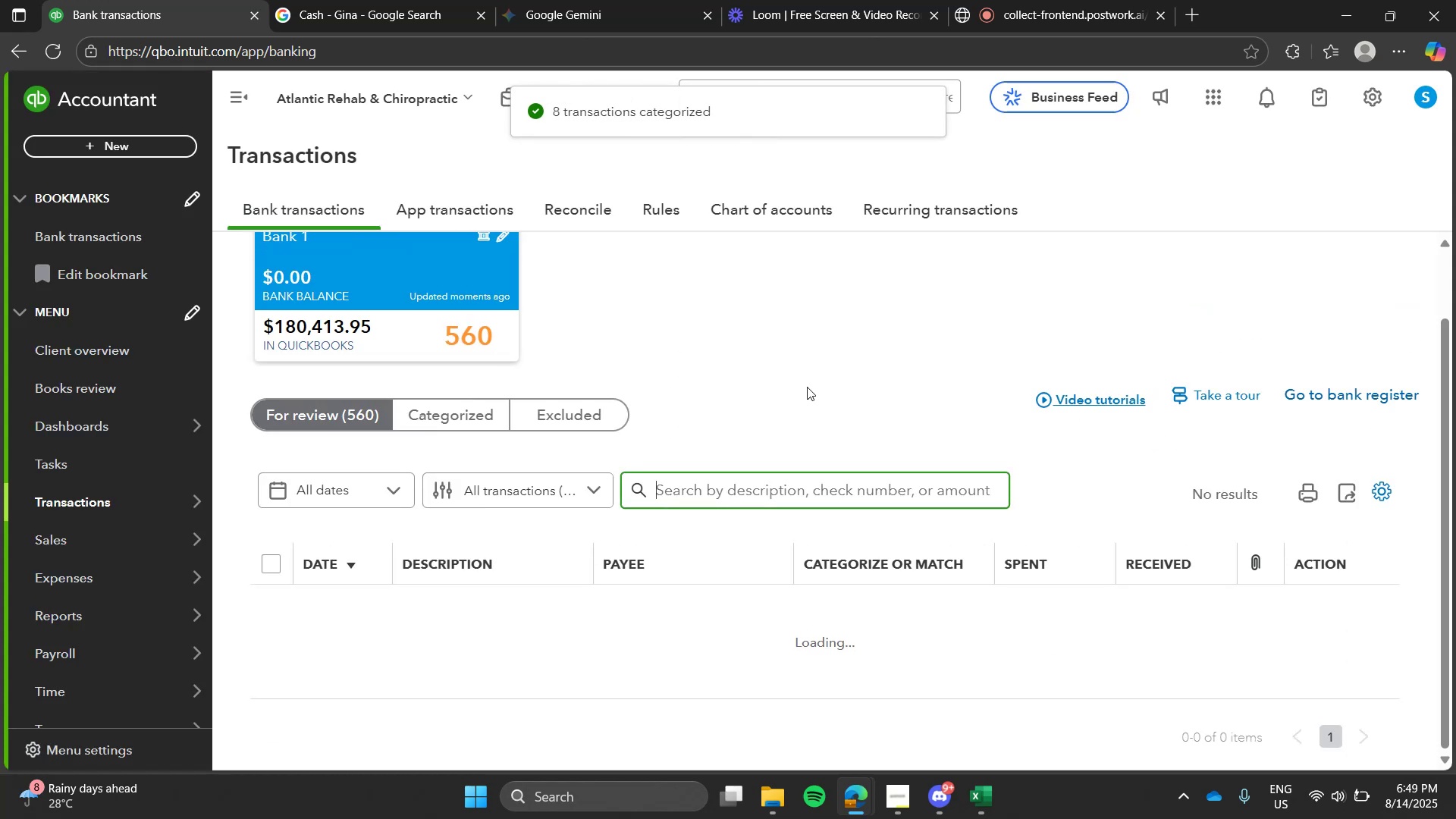 
left_click([807, 387])
 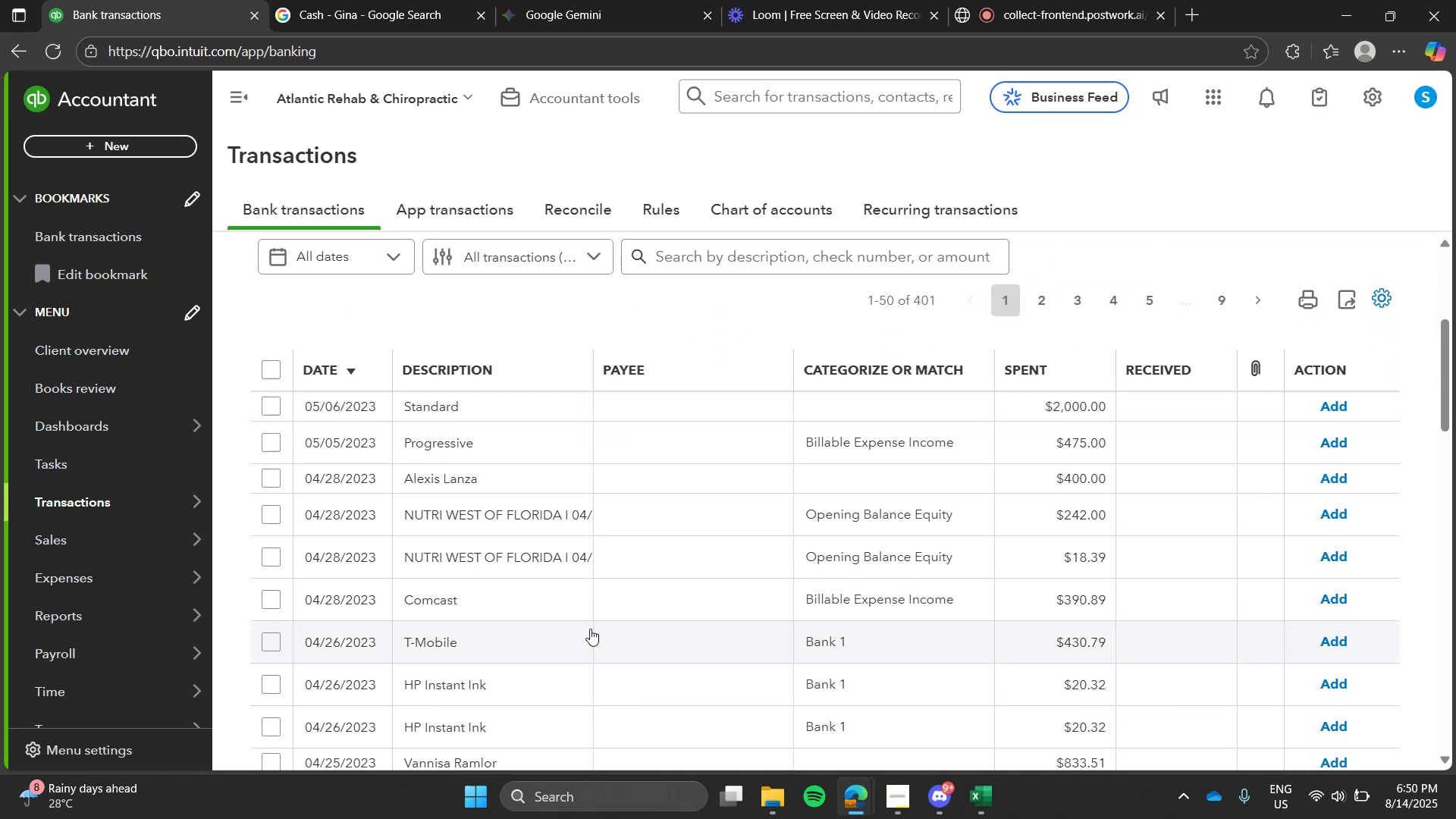 
wait(30.17)
 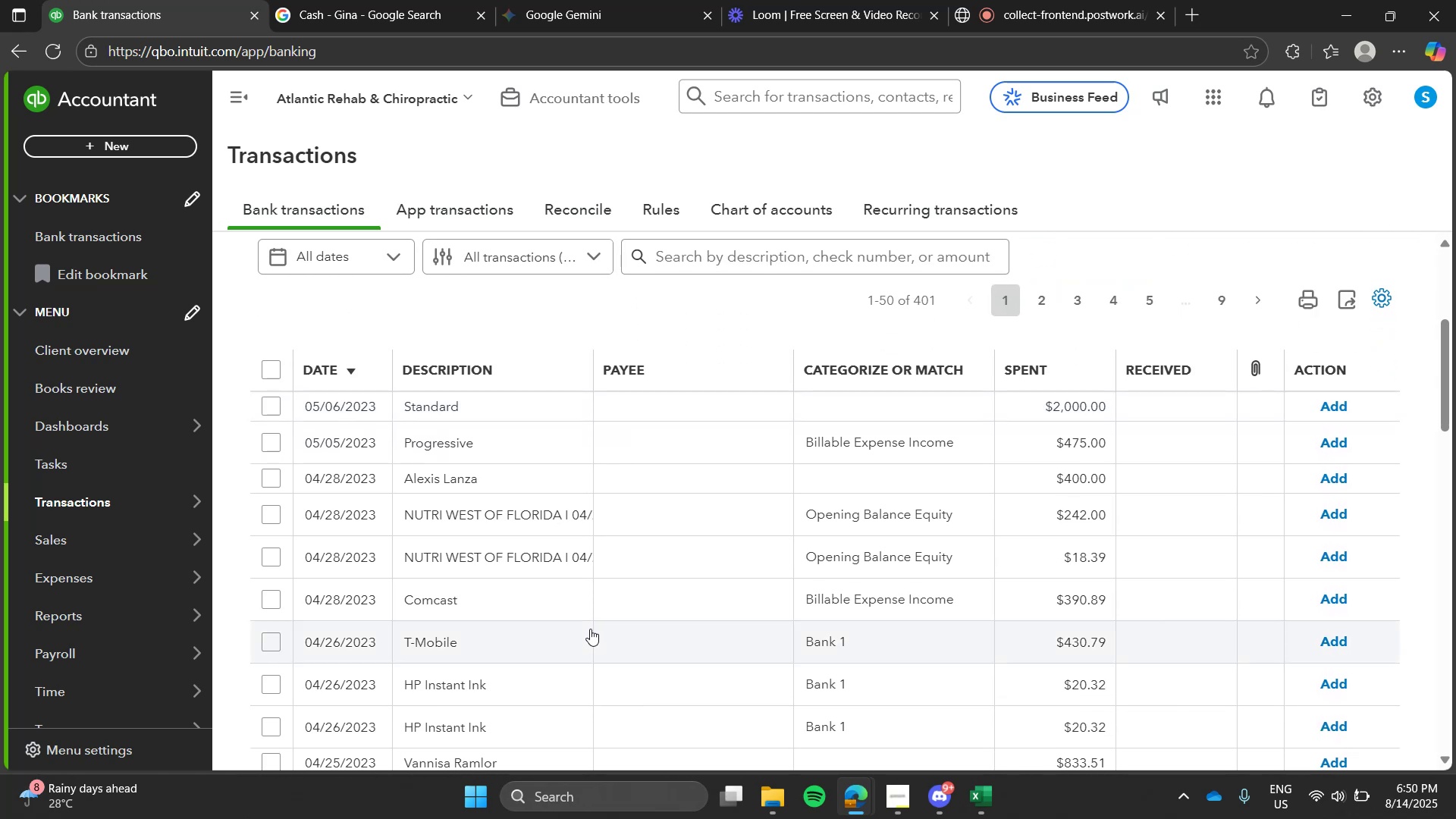 
left_click([751, 274])
 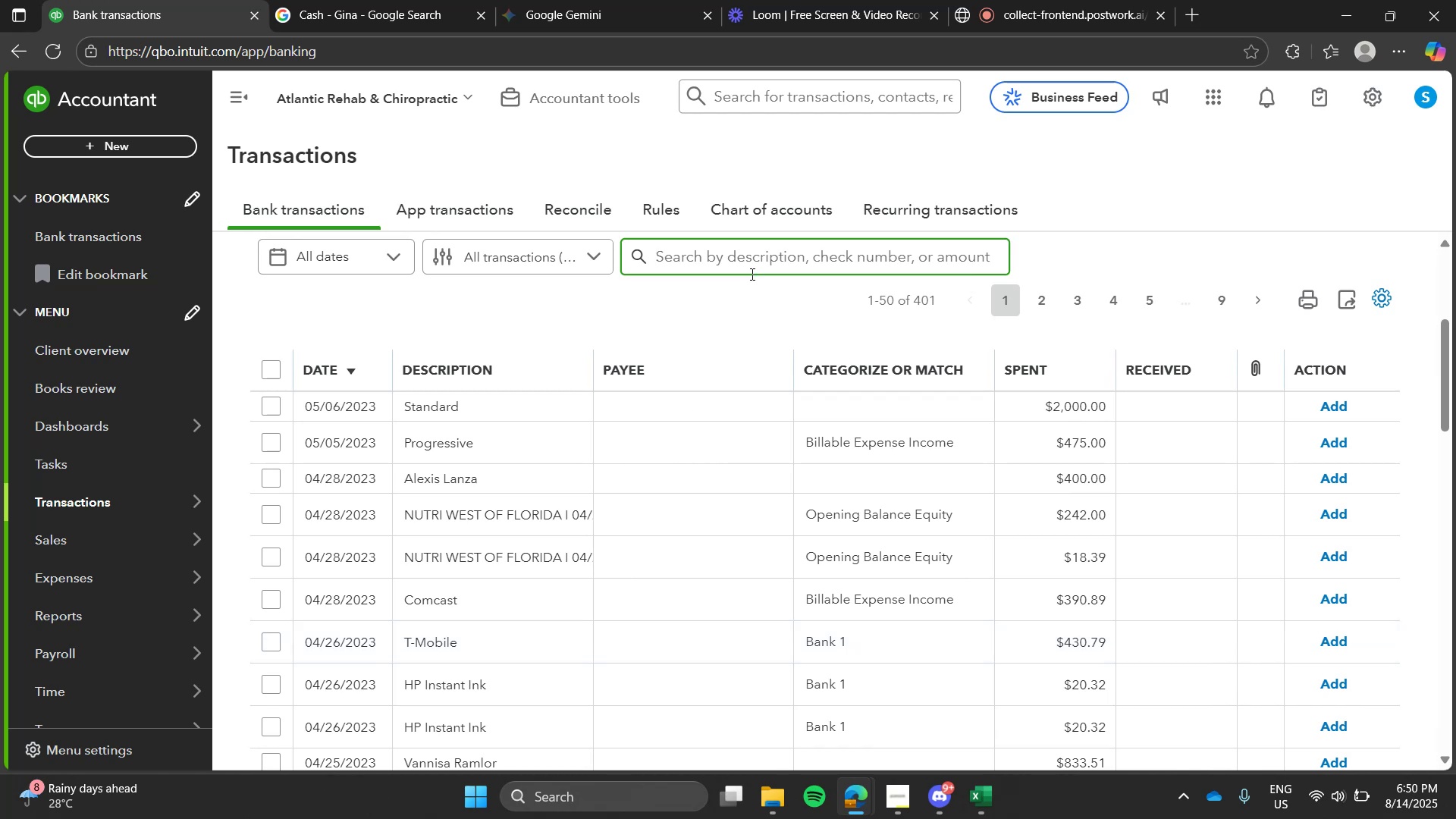 
type(nne)
key(Backspace)
key(Backspace)
key(Backspace)
type(netflix)
 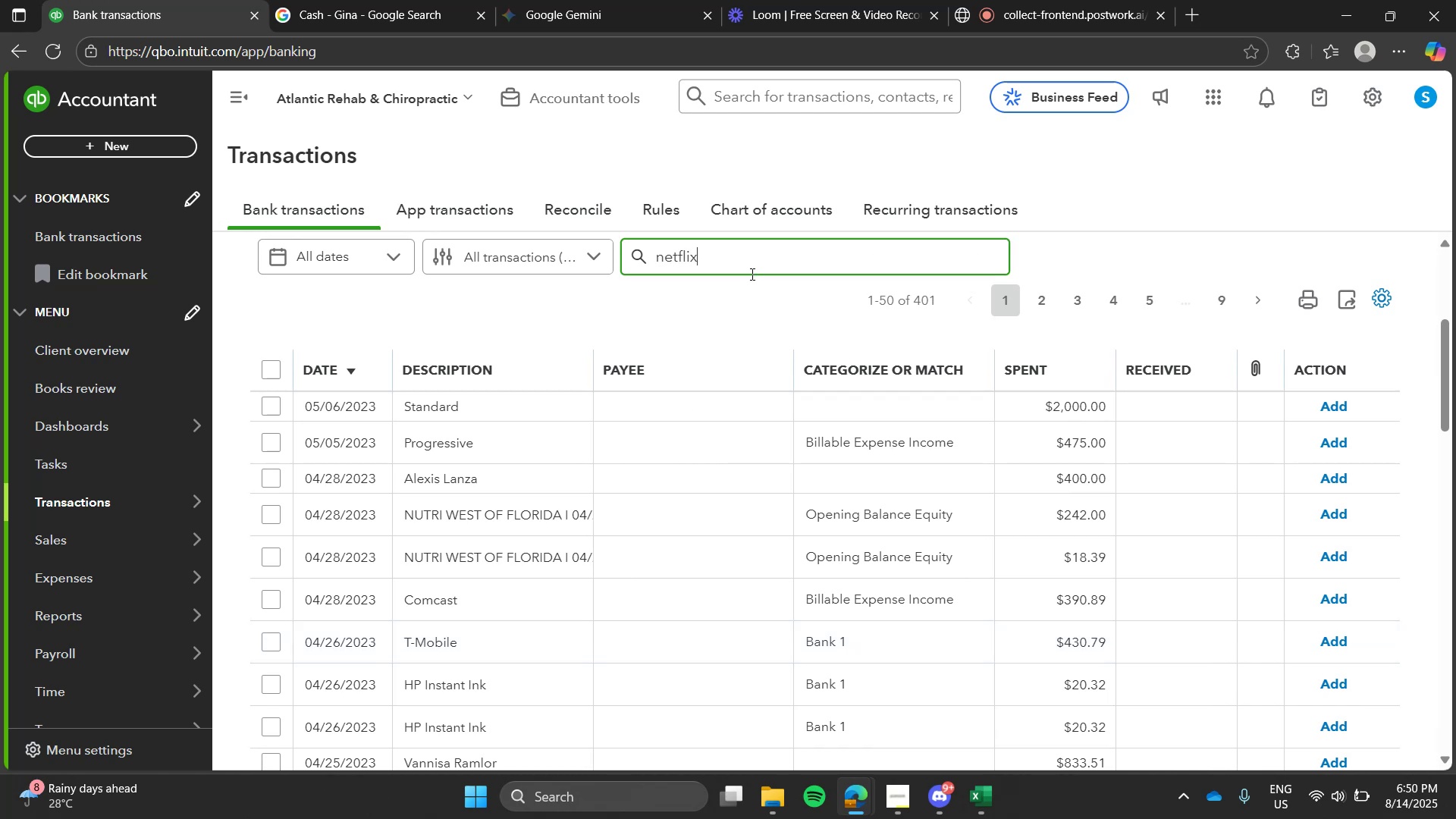 
key(Enter)
 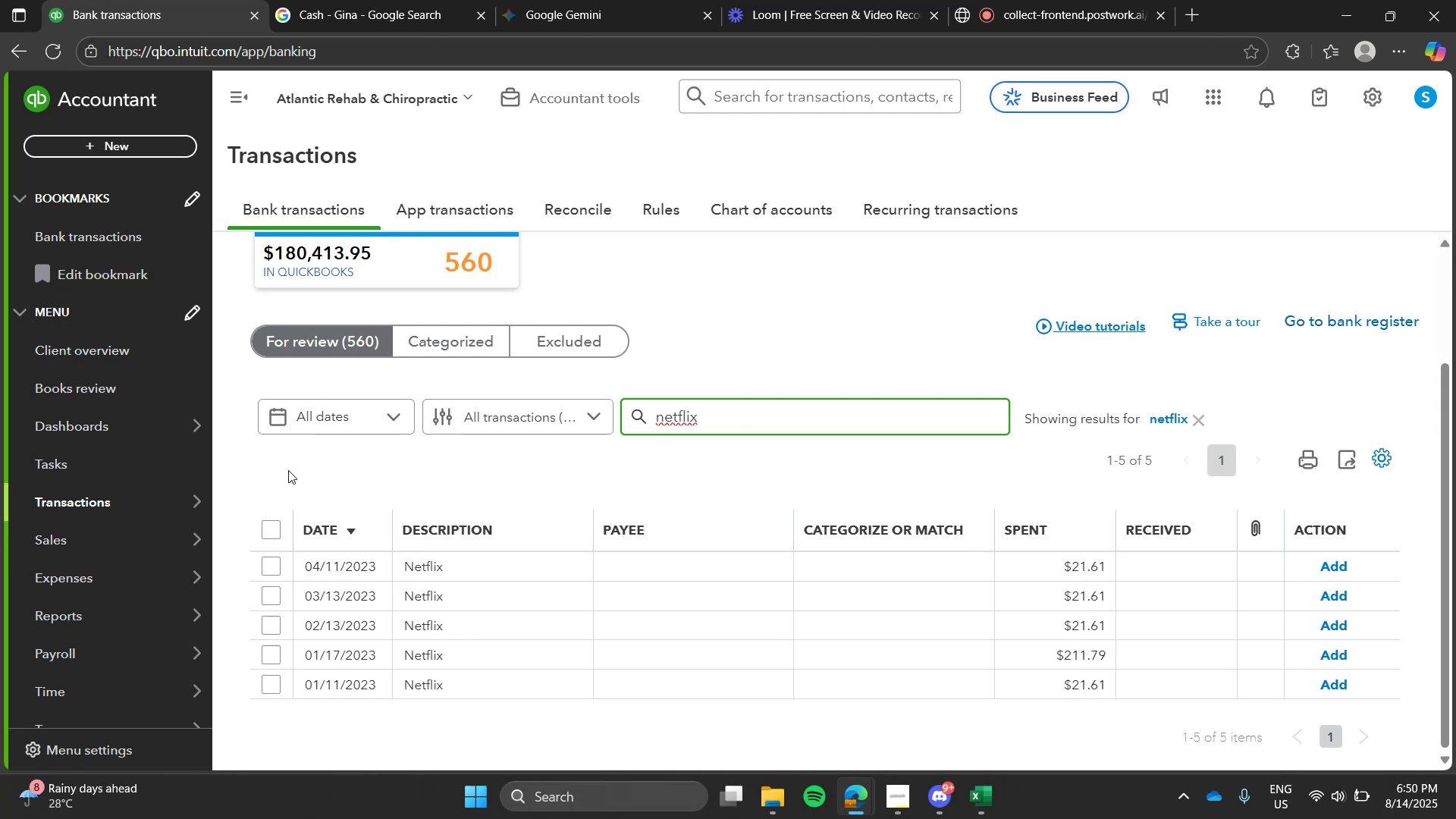 
left_click([272, 532])
 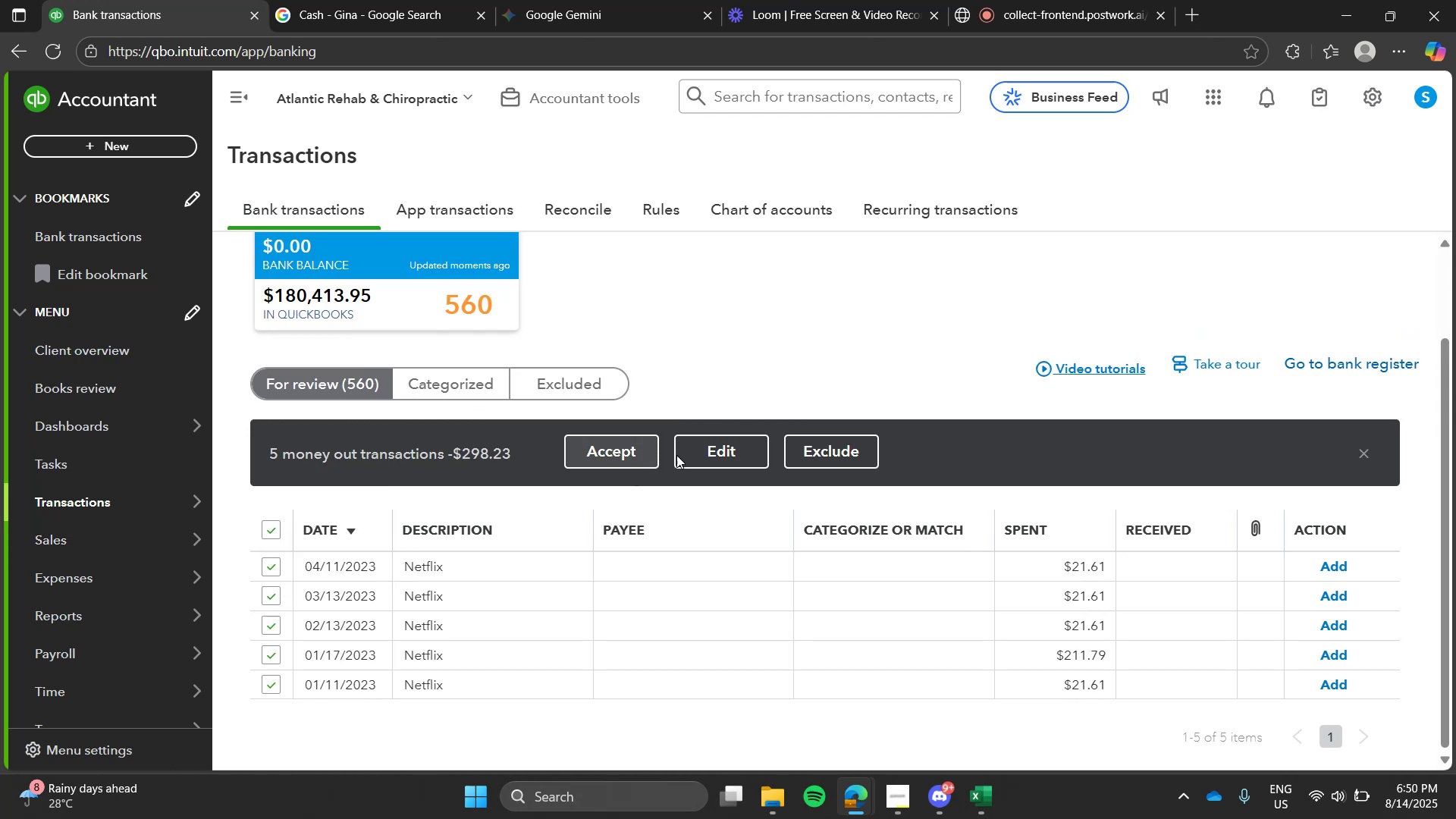 
left_click([697, 449])
 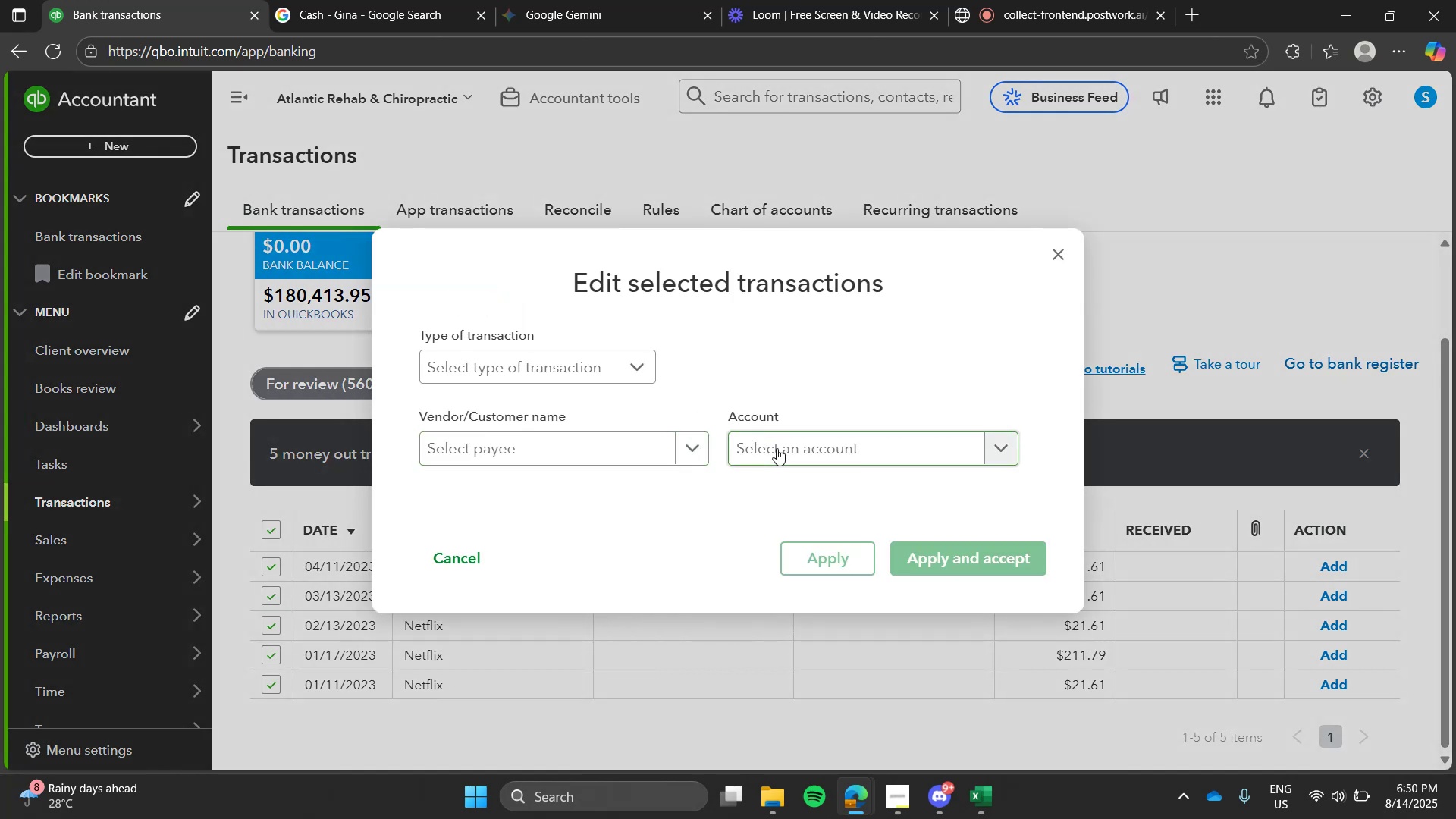 
left_click([777, 448])
 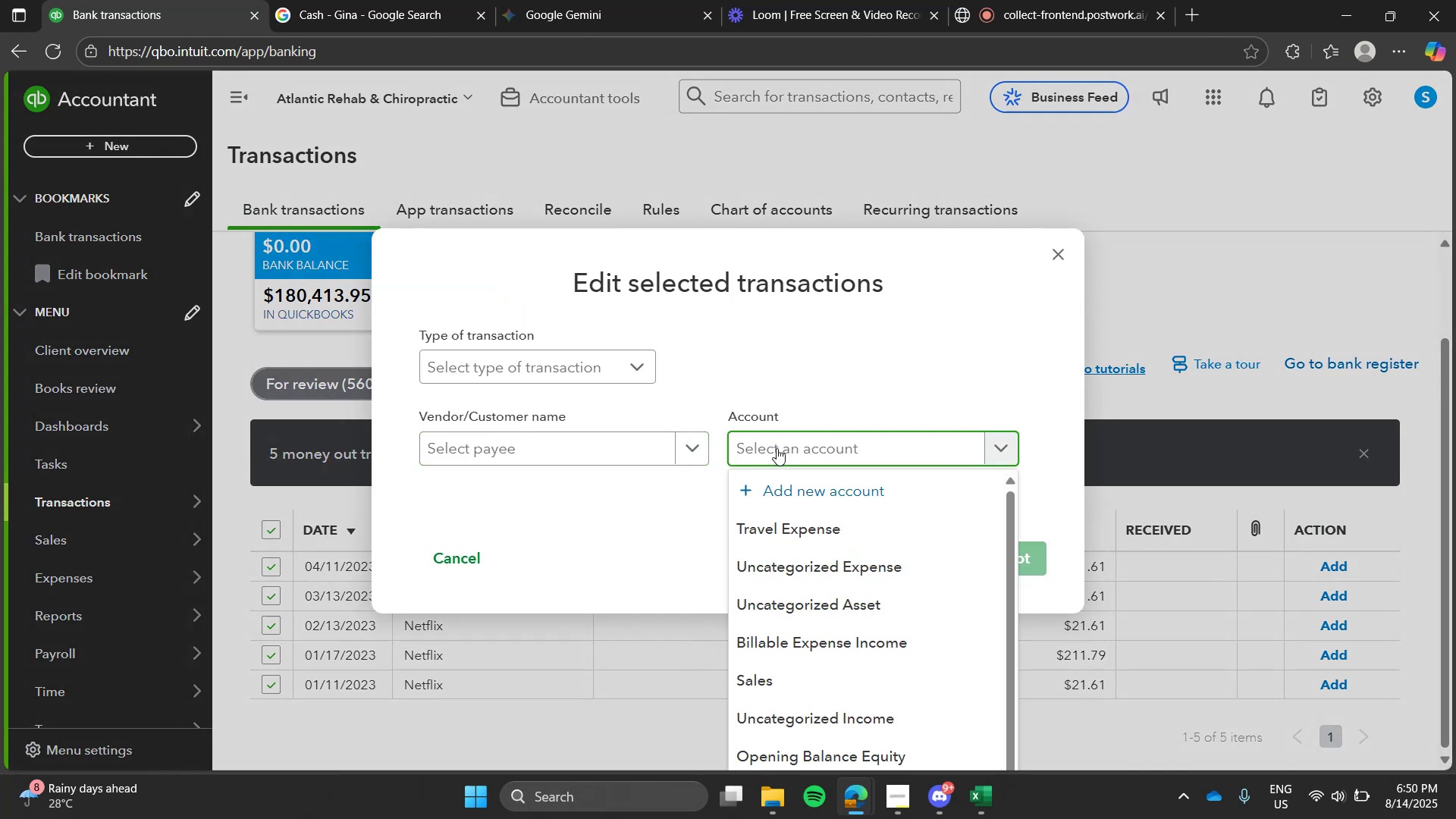 
type(xubx)
 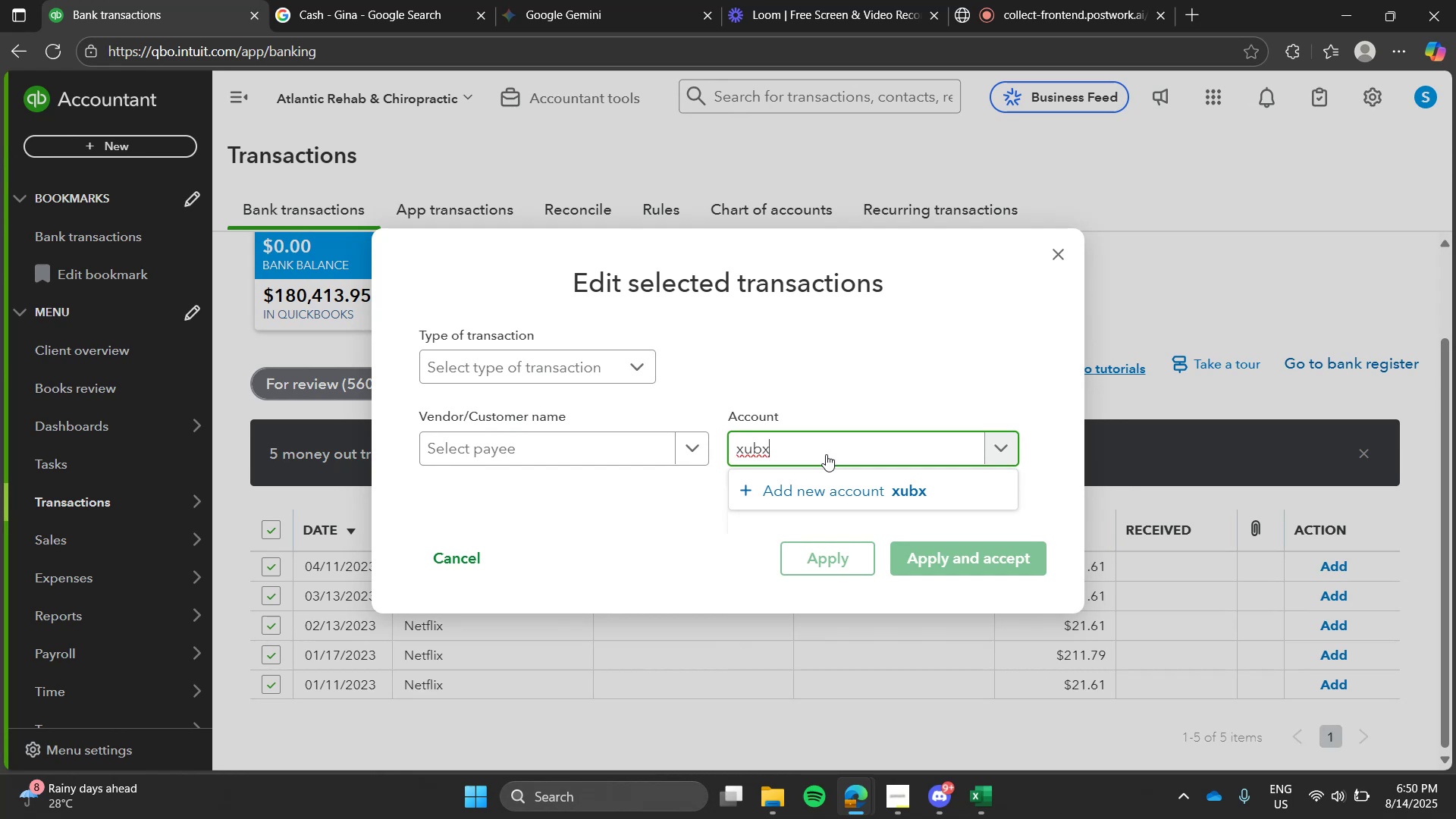 
wait(5.84)
 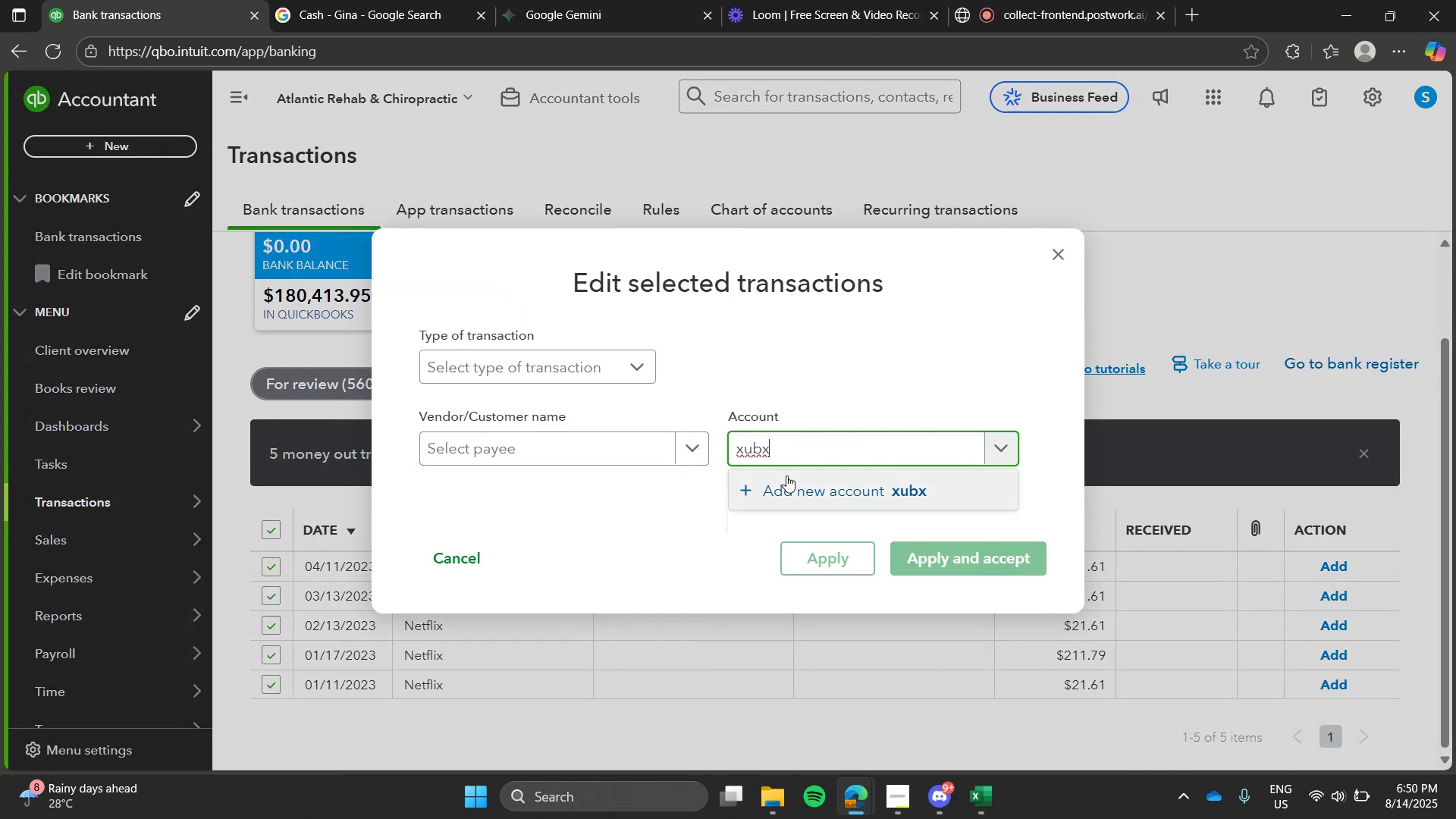 
hold_key(key=Backspace, duration=0.72)
 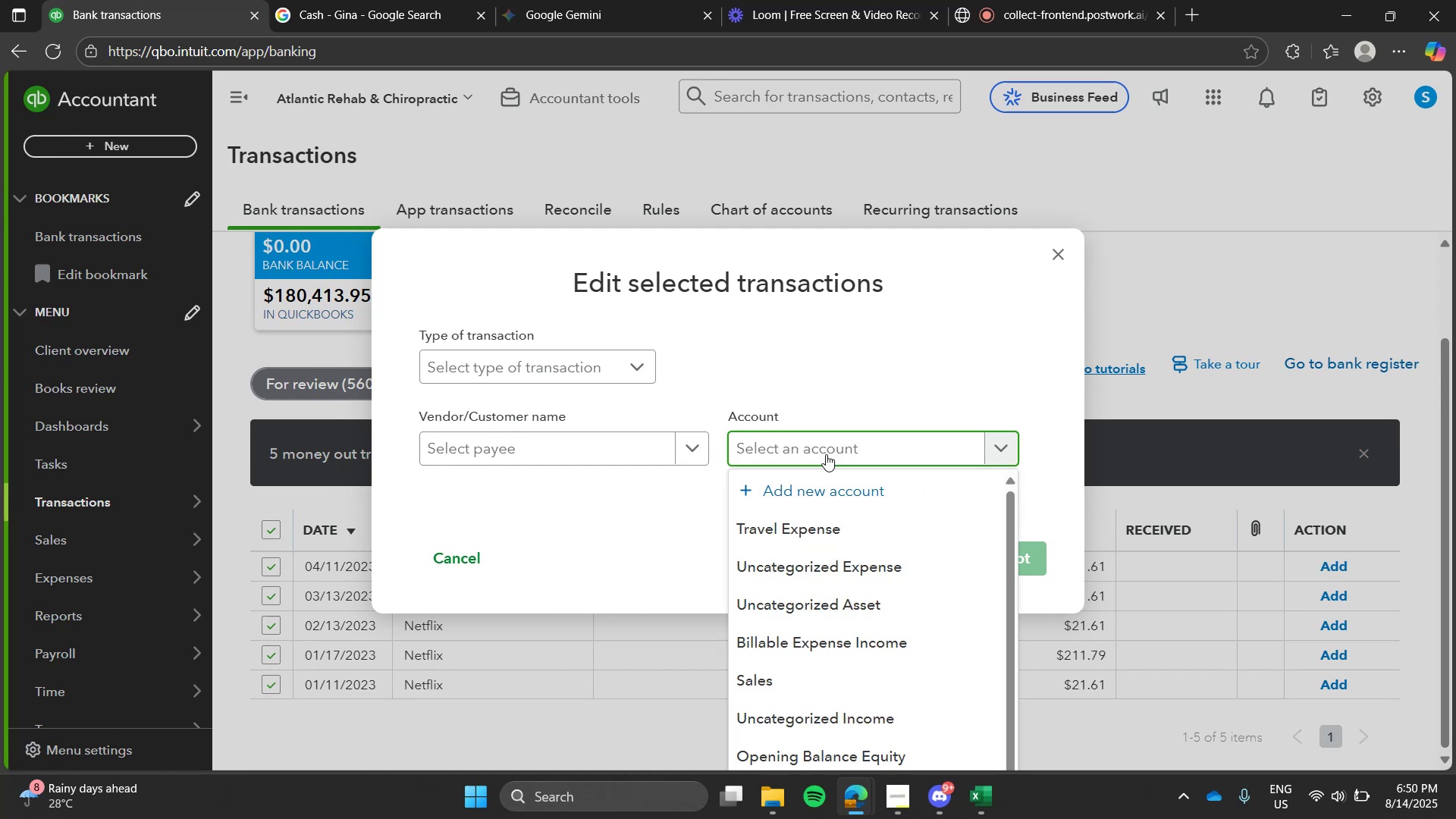 
type(subs)
key(Tab)
 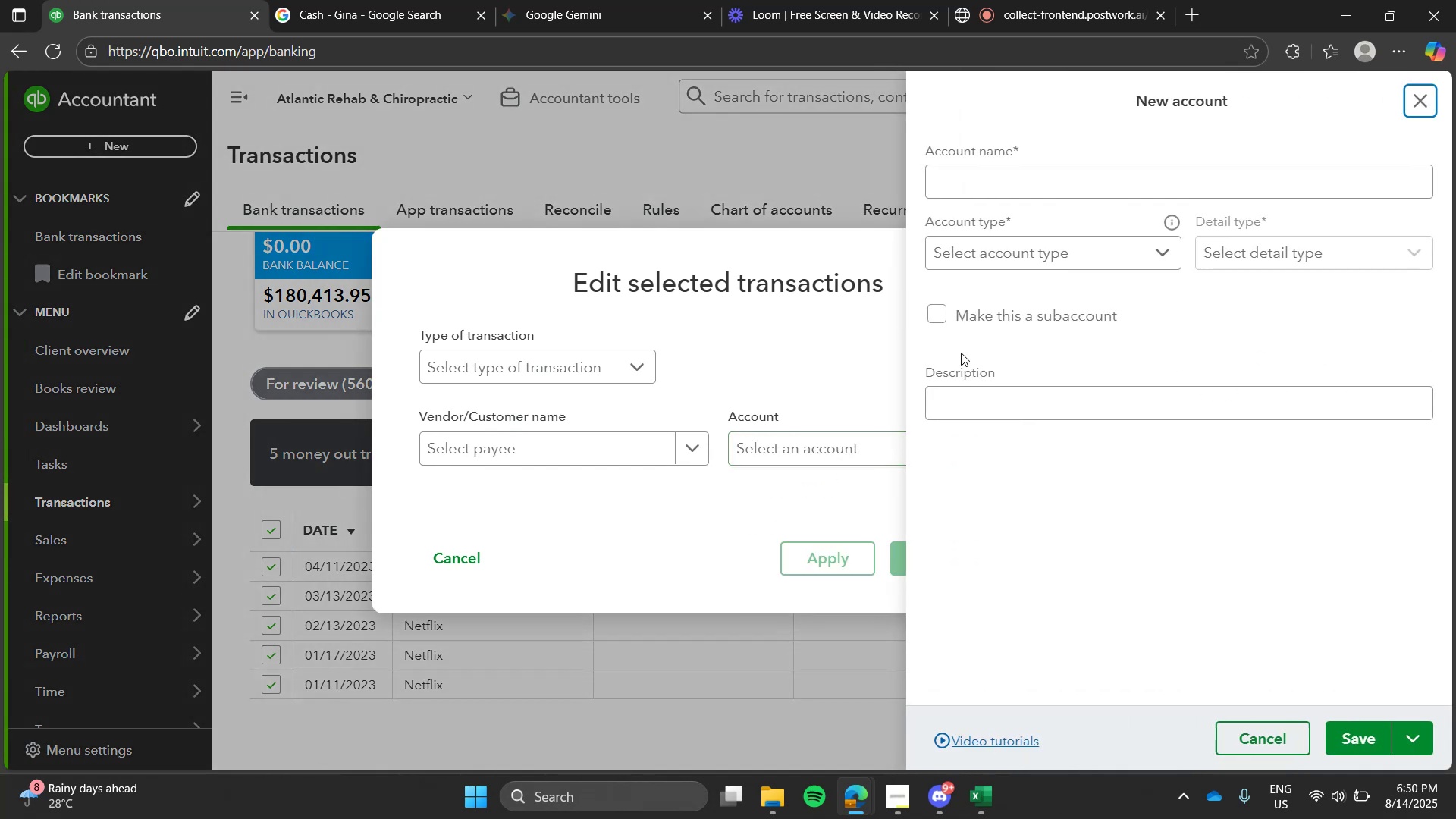 
key(Enter)
 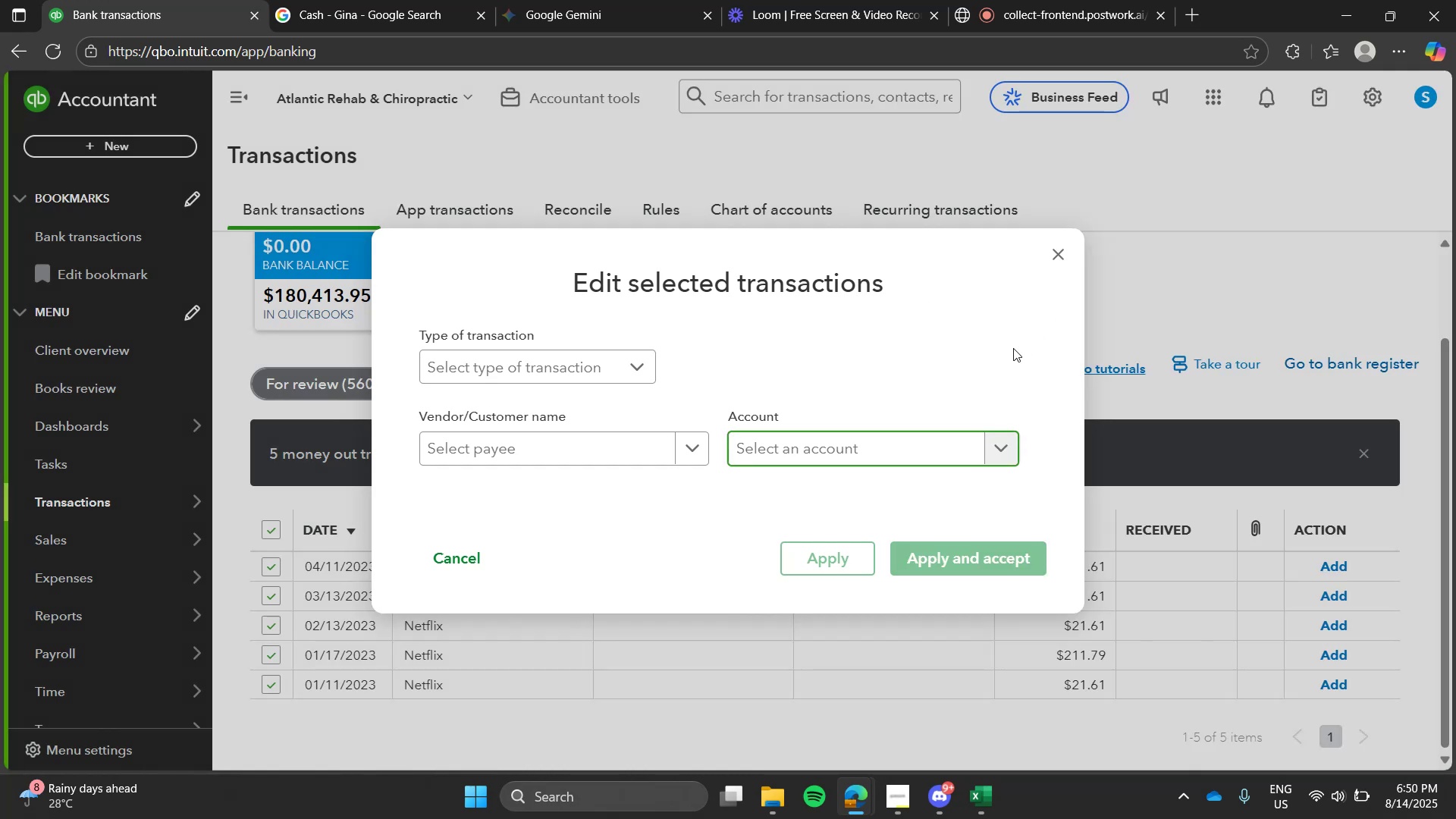 
type(subs)
 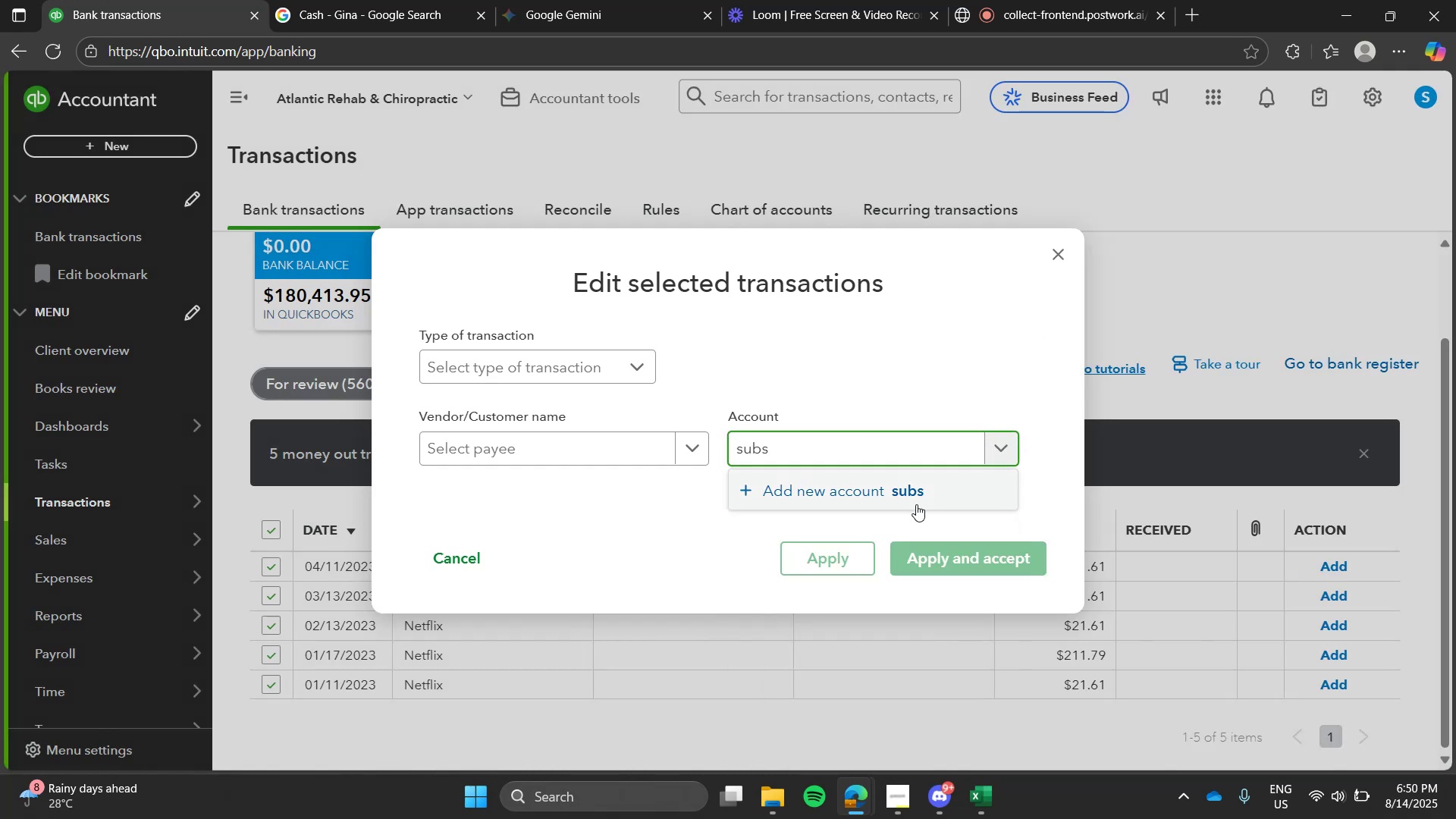 
left_click([912, 500])
 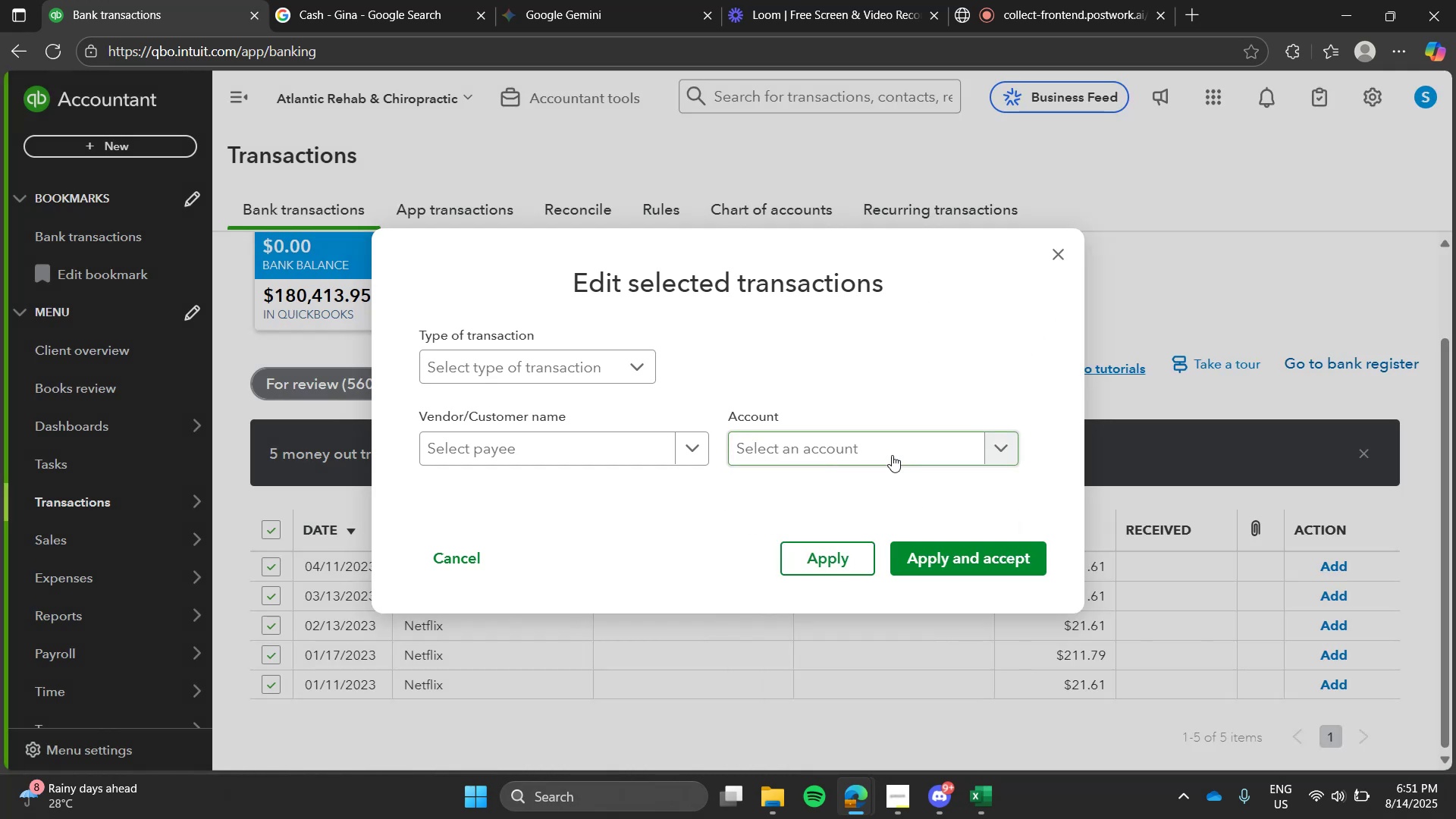 
left_click([892, 455])
 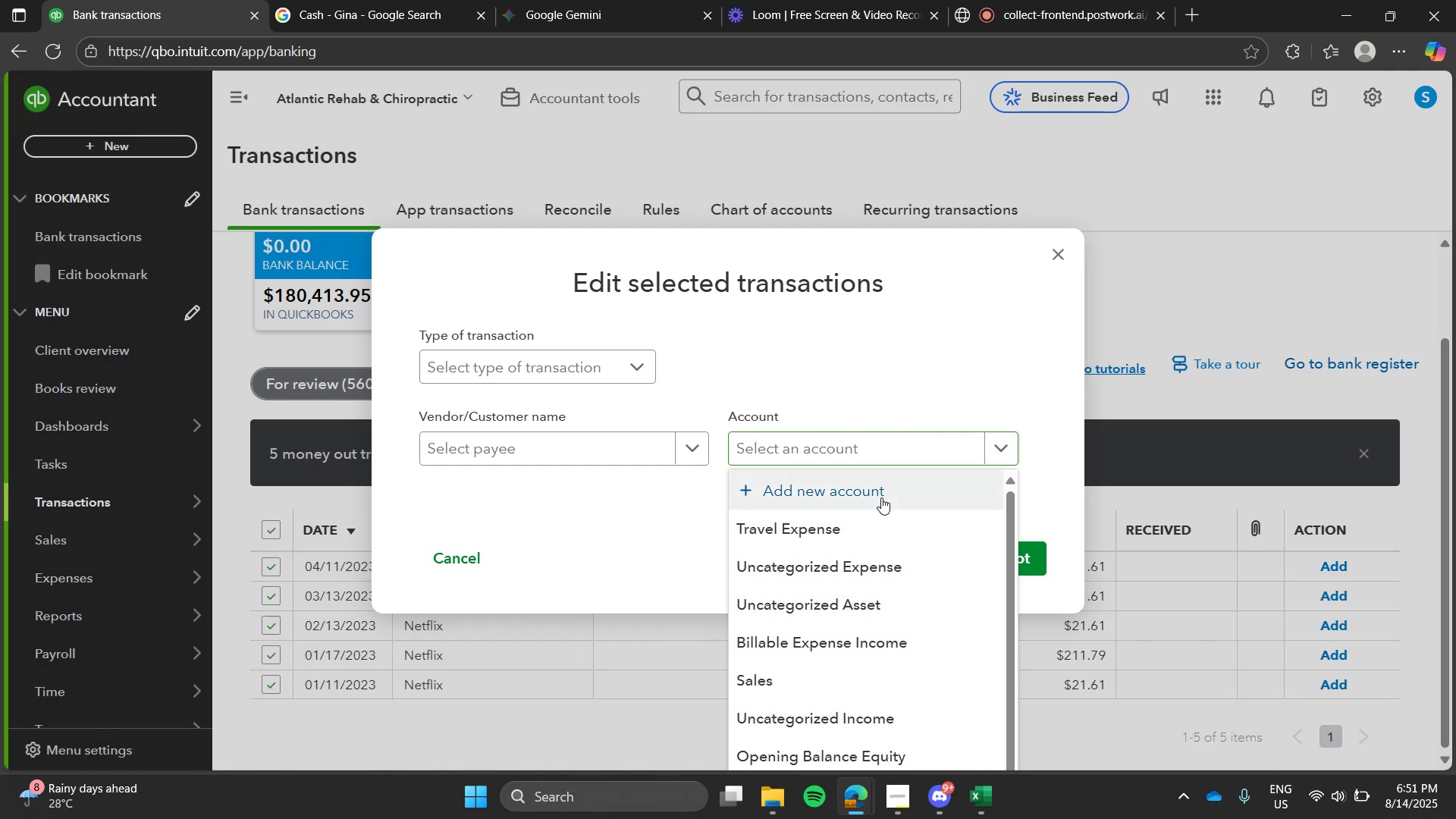 
left_click([881, 497])
 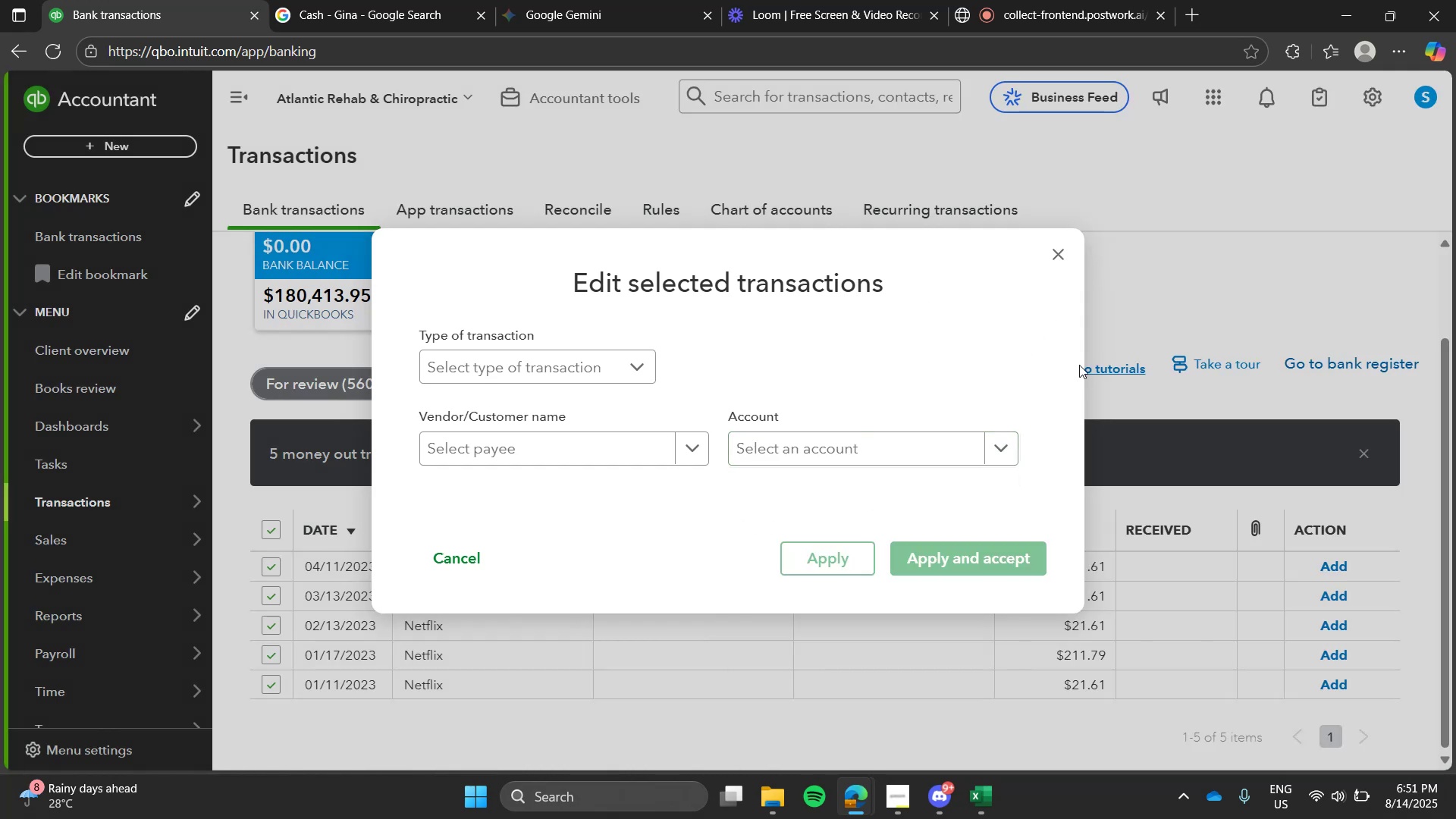 
left_click([917, 448])
 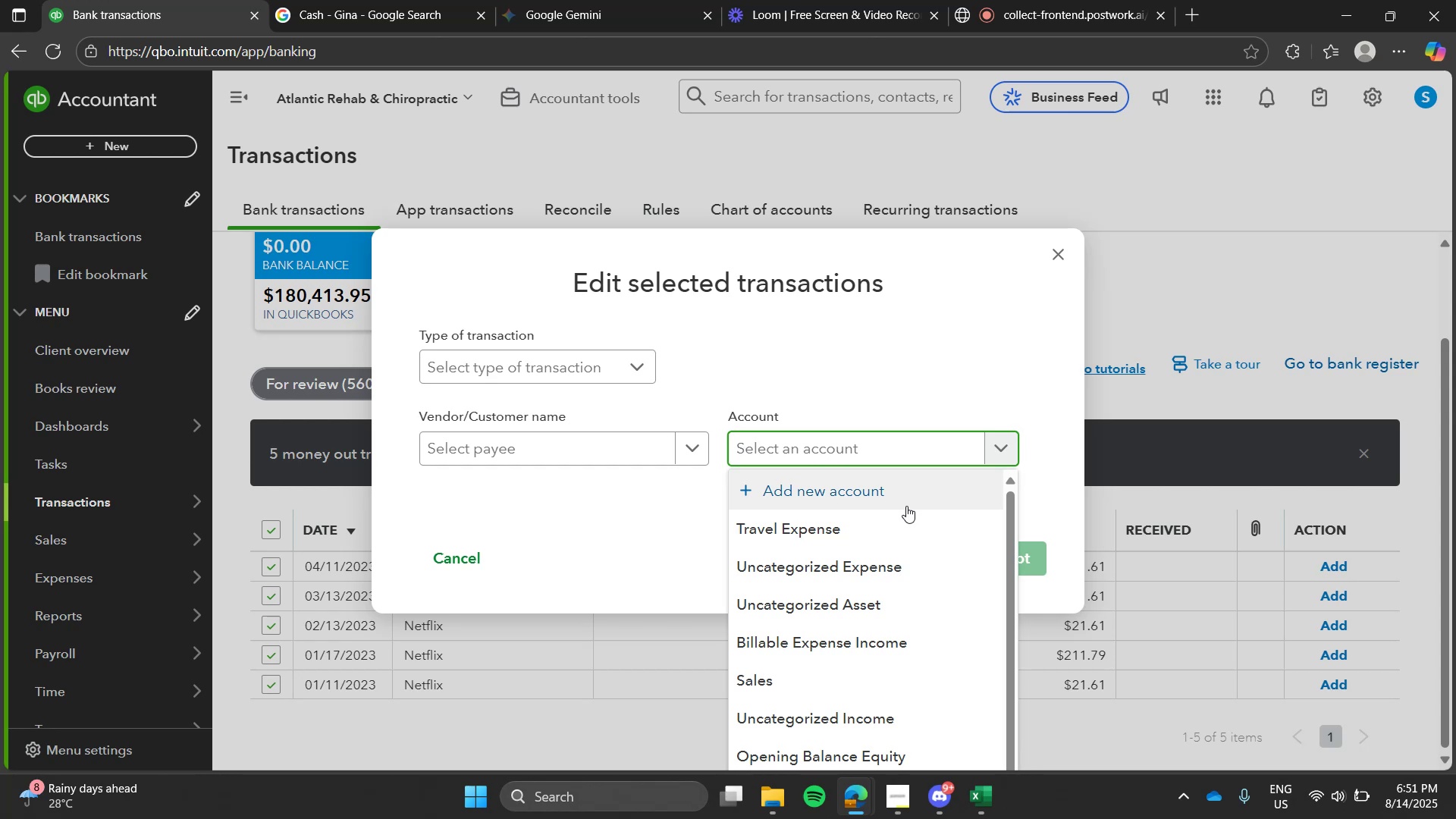 
left_click([906, 506])
 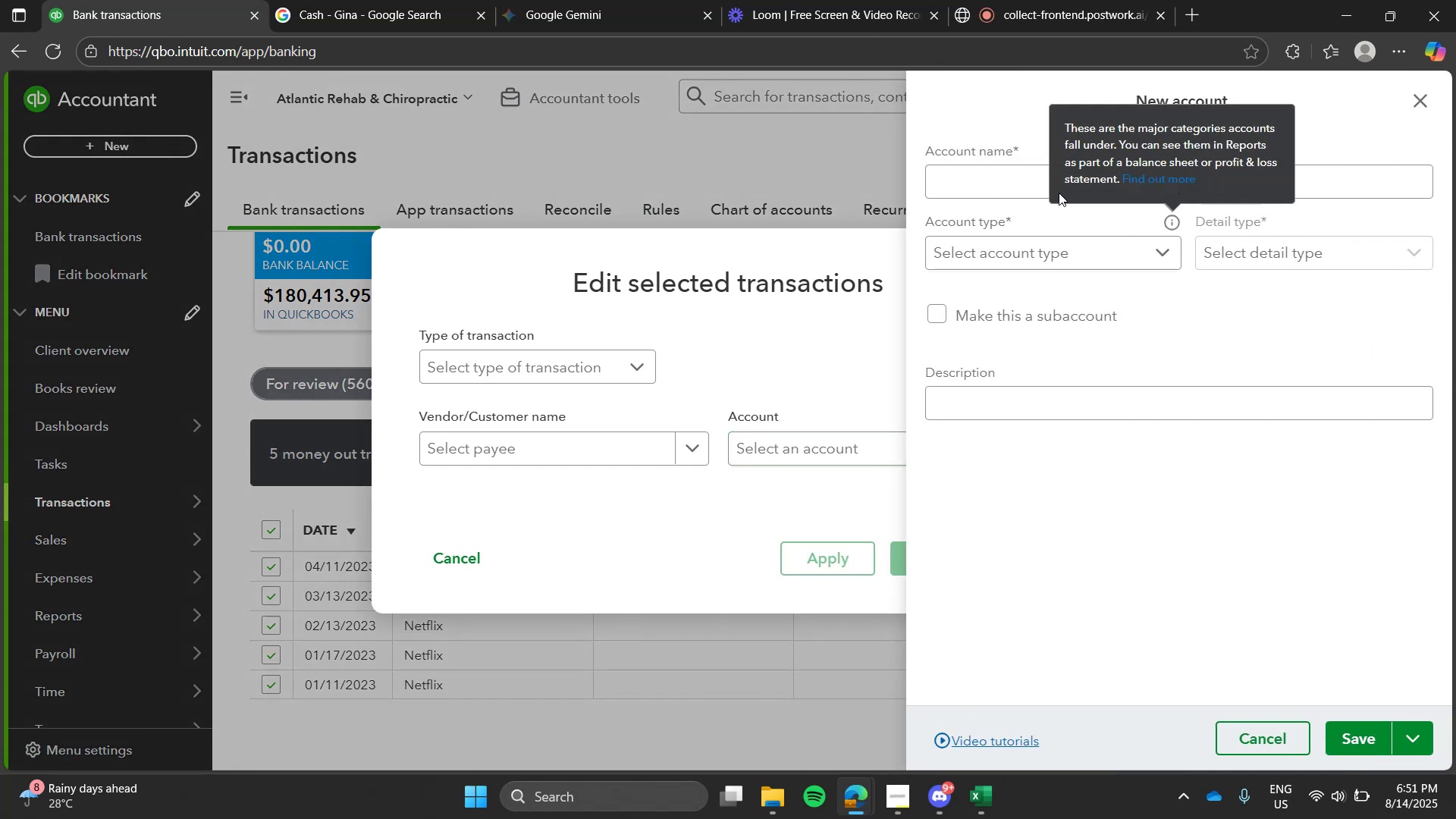 
left_click([1038, 192])
 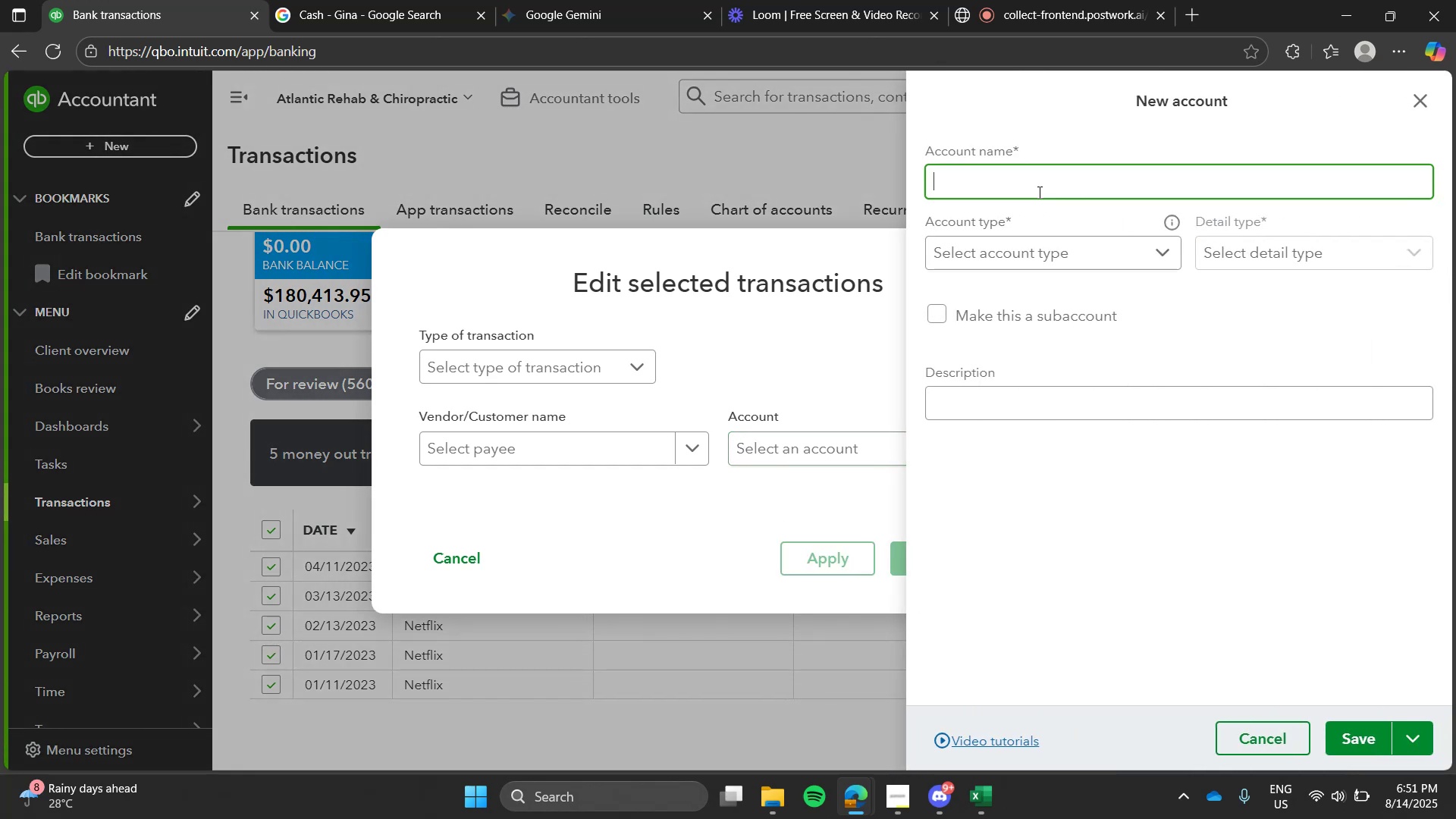 
type(Subscripin)
 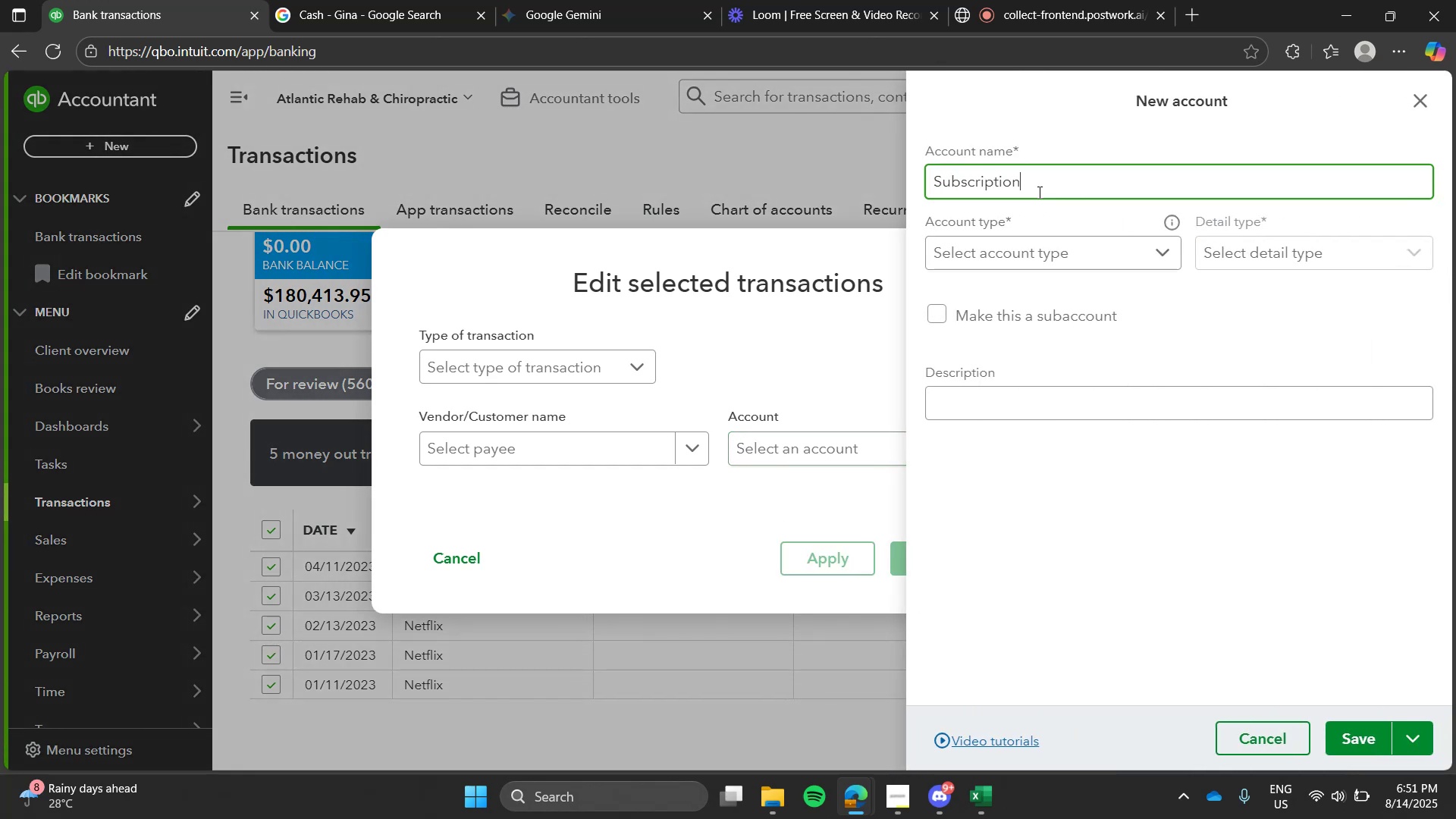 
hold_key(key=T, duration=0.32)
 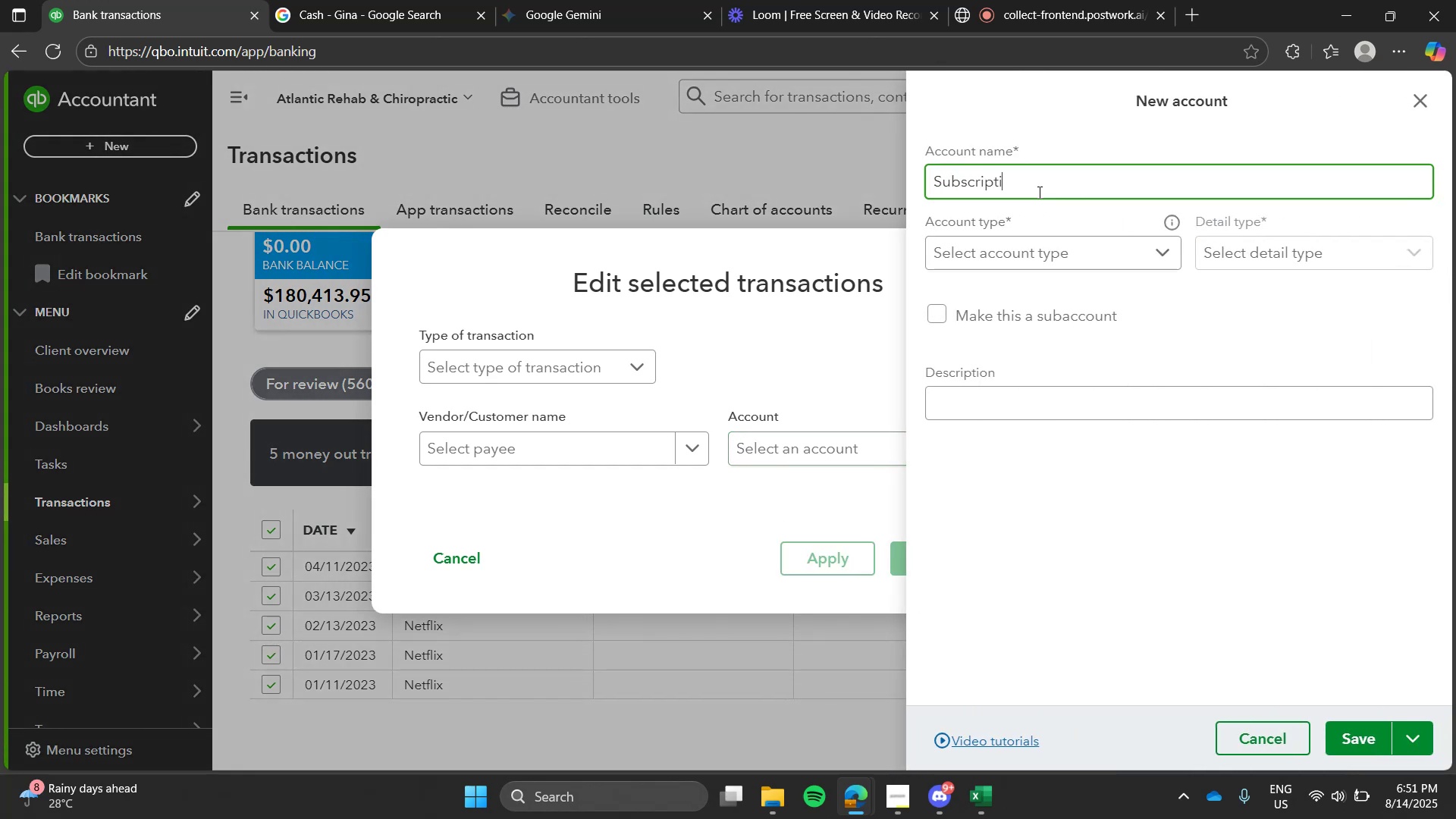 
hold_key(key=O, duration=0.43)
 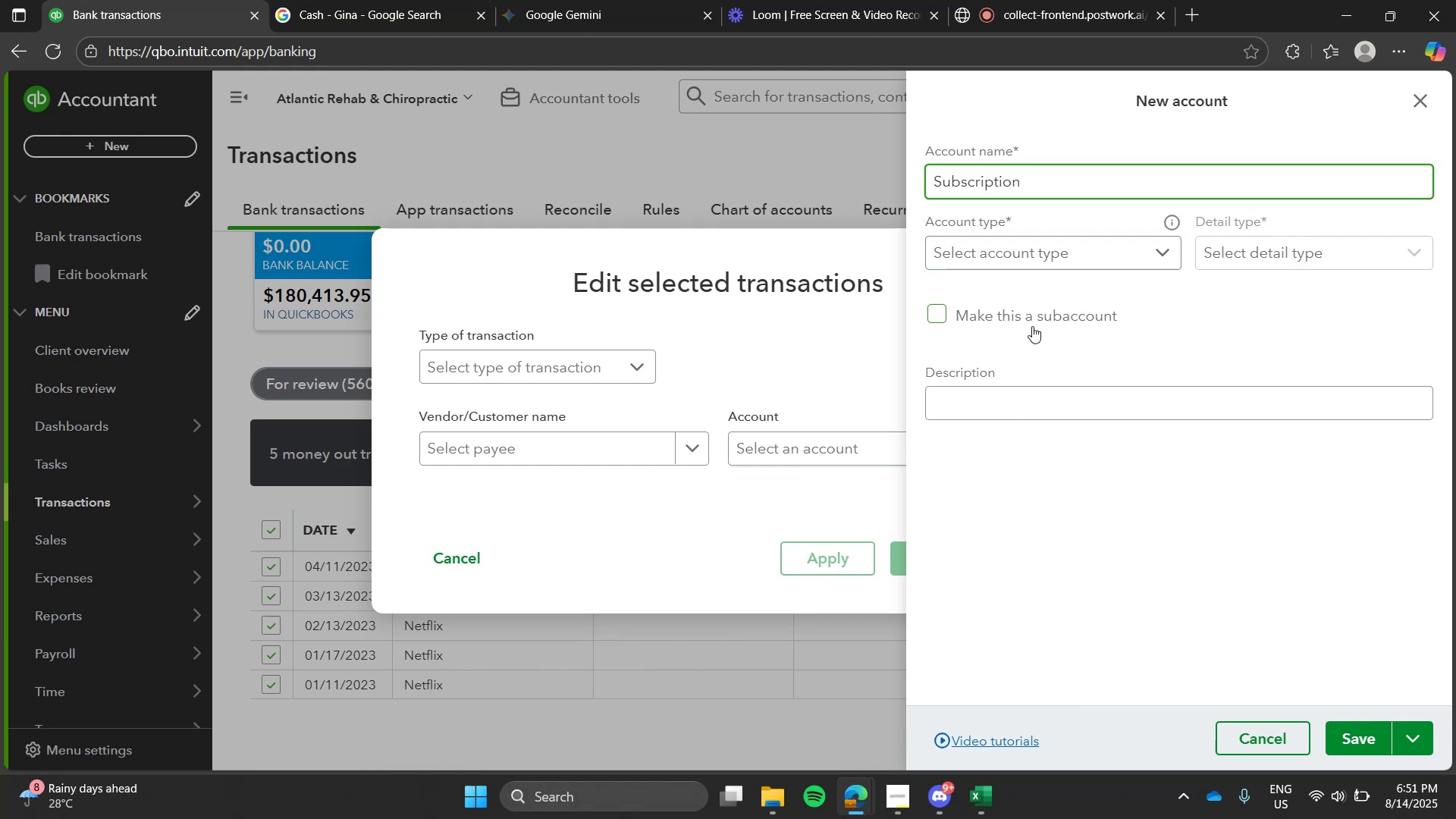 
left_click([1050, 262])
 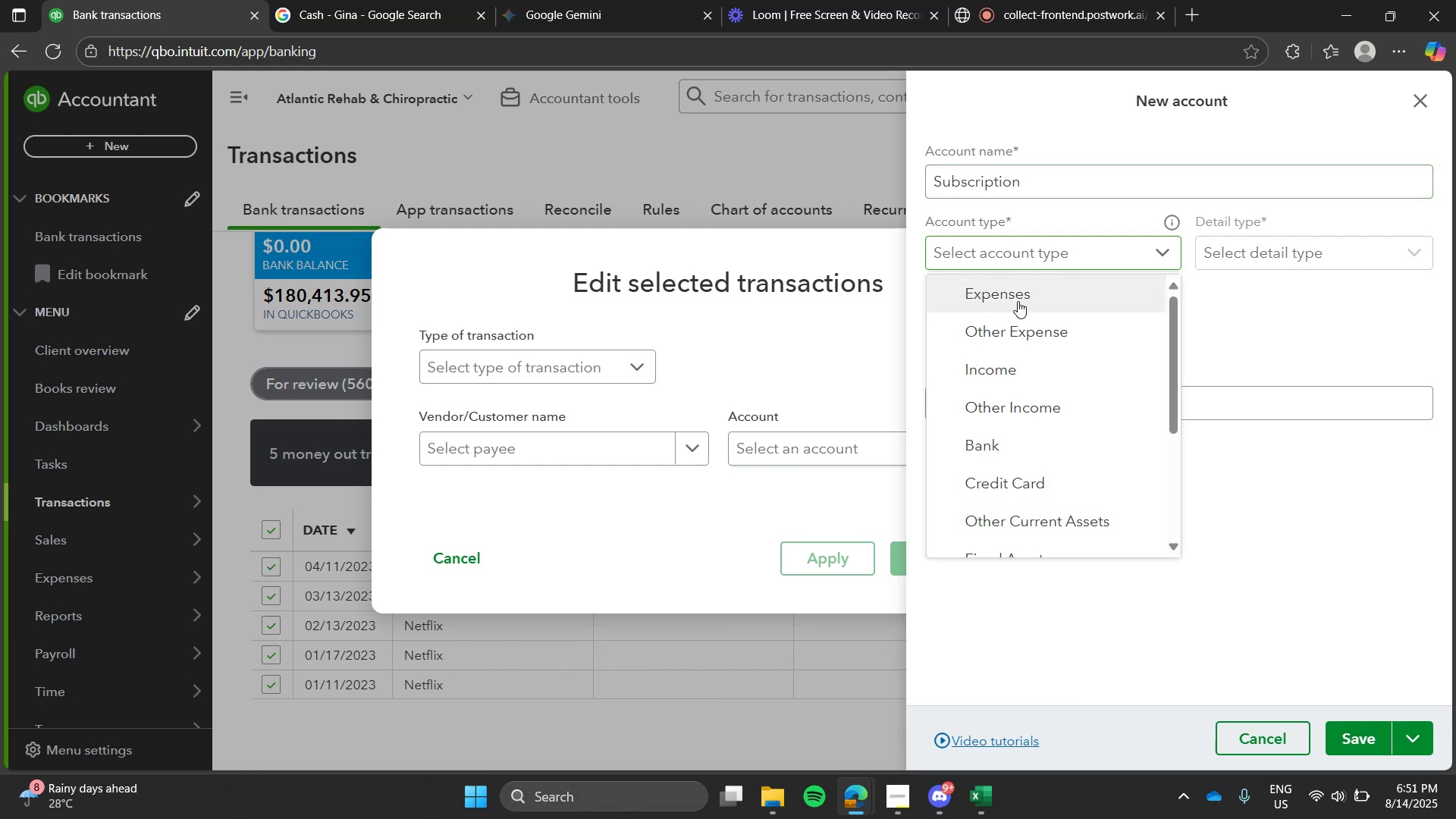 
left_click([1018, 301])
 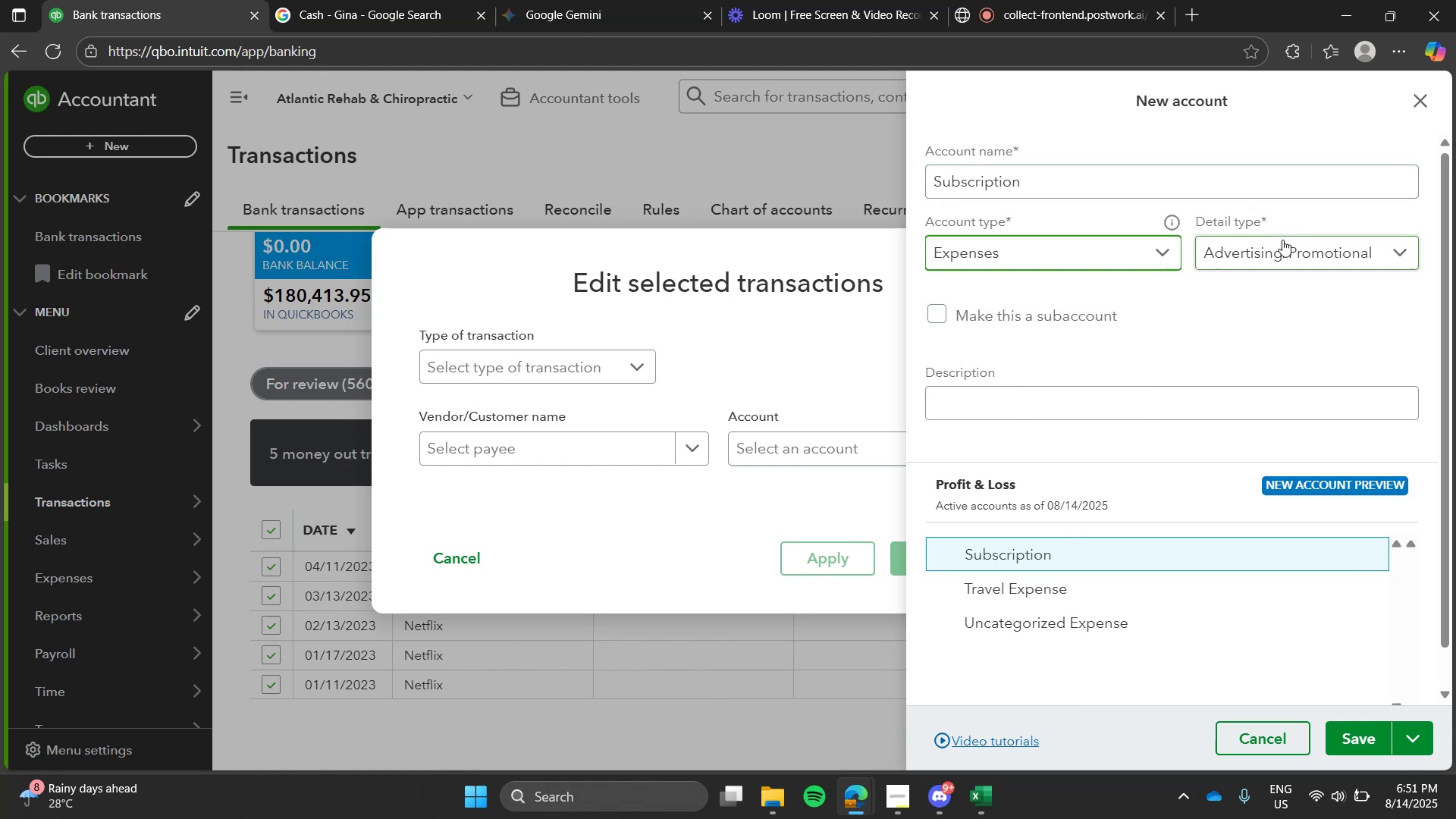 
left_click([1282, 240])
 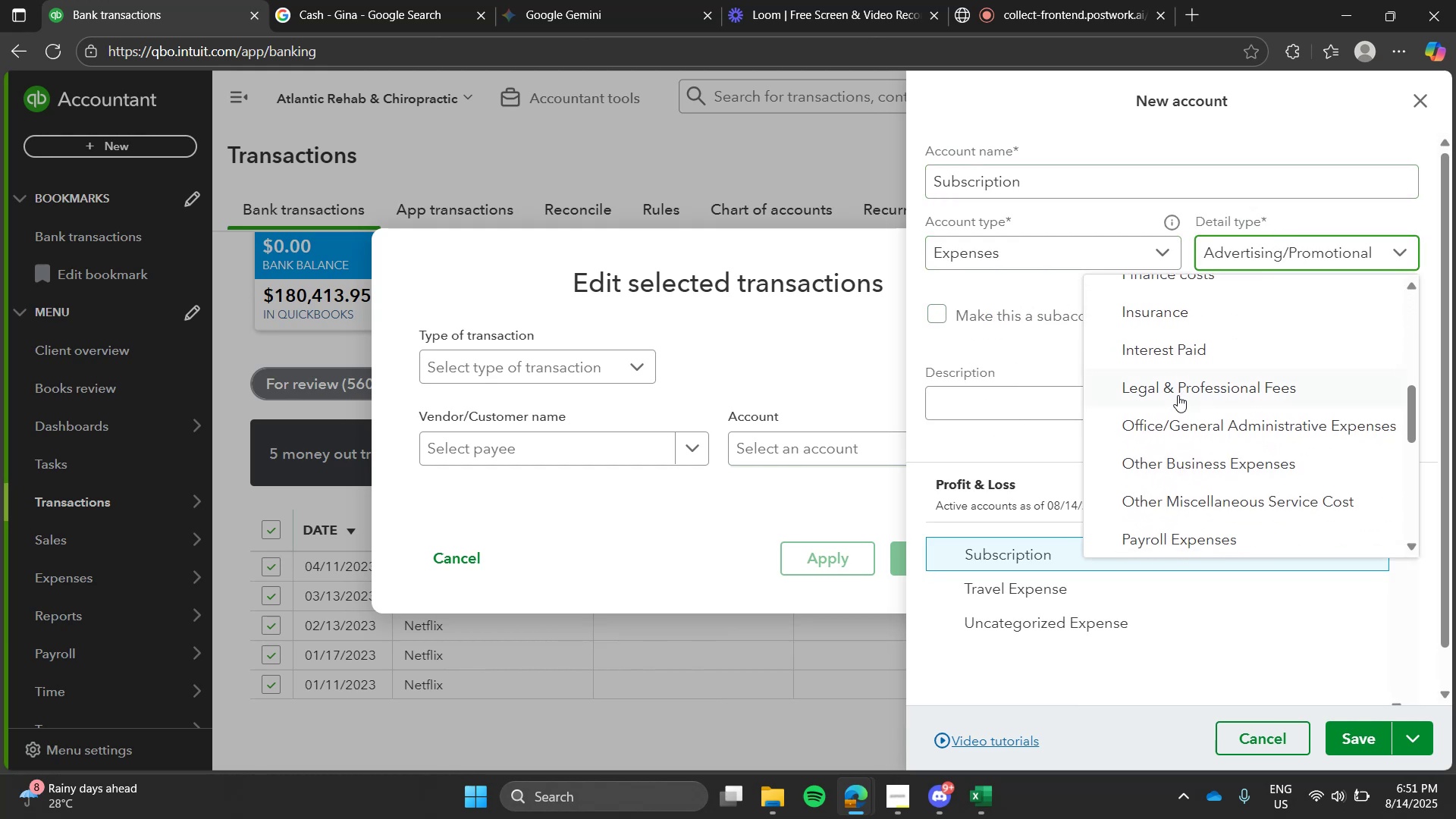 
wait(7.69)
 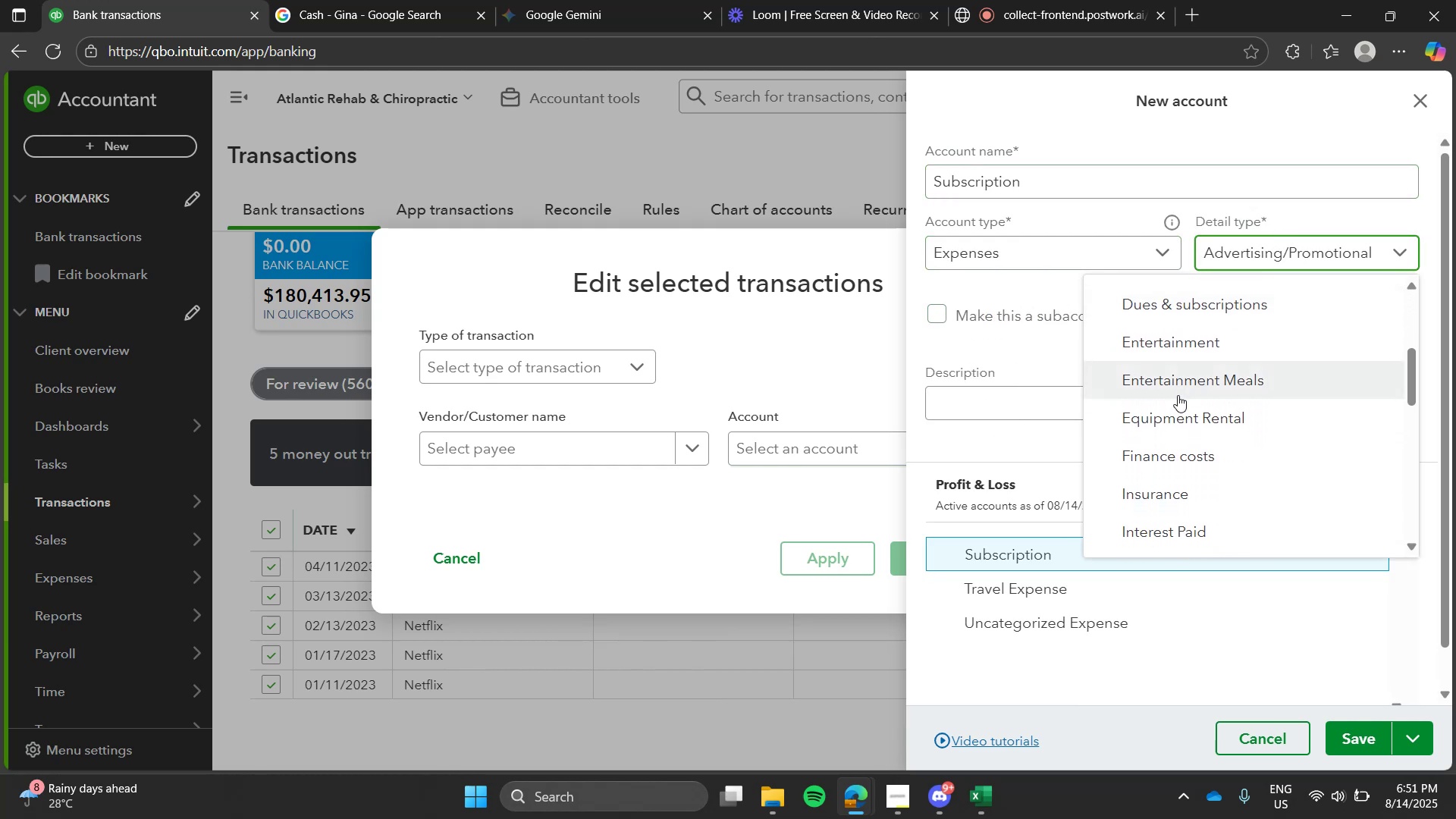 
left_click([1181, 436])
 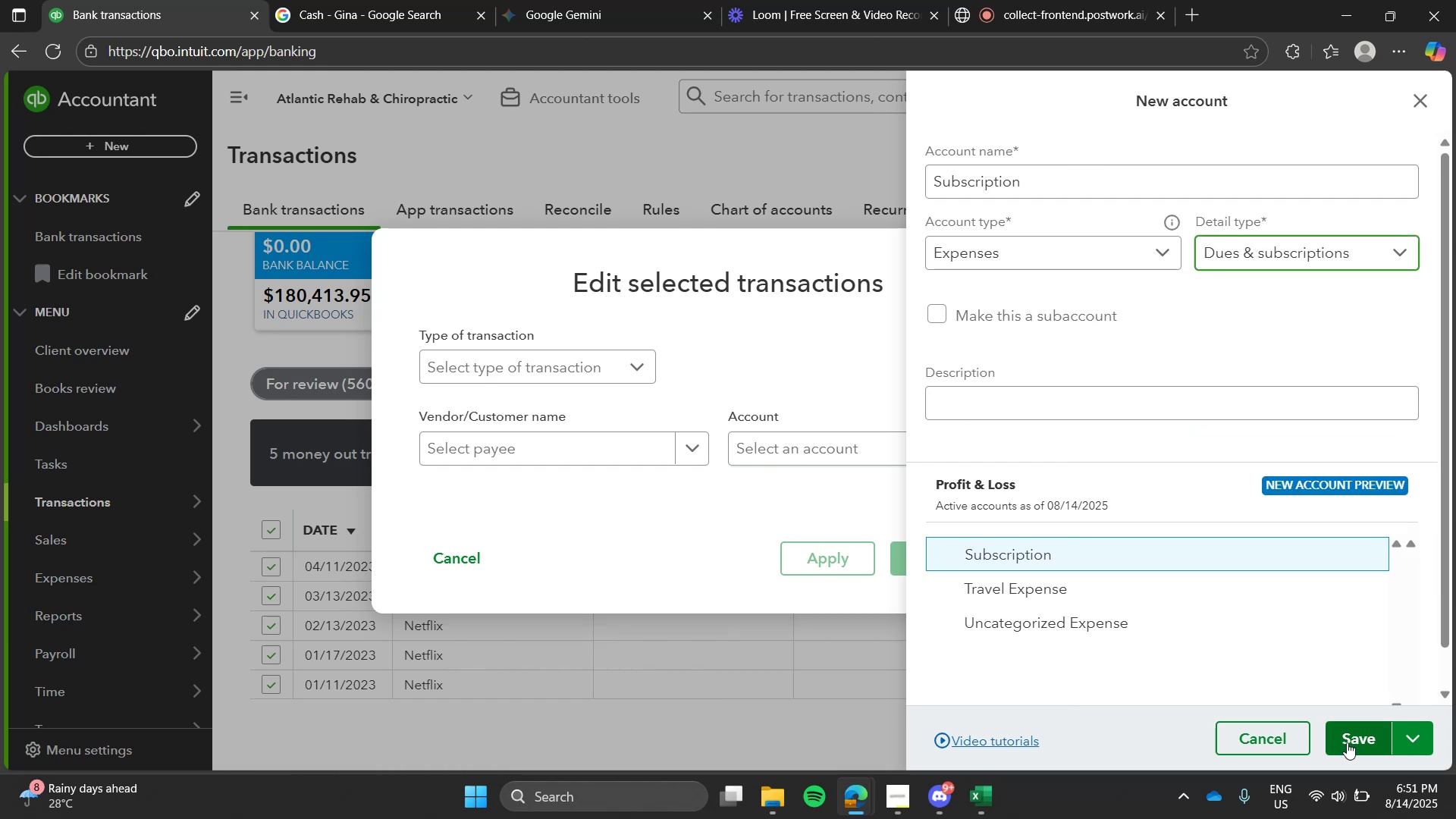 
left_click([1347, 742])
 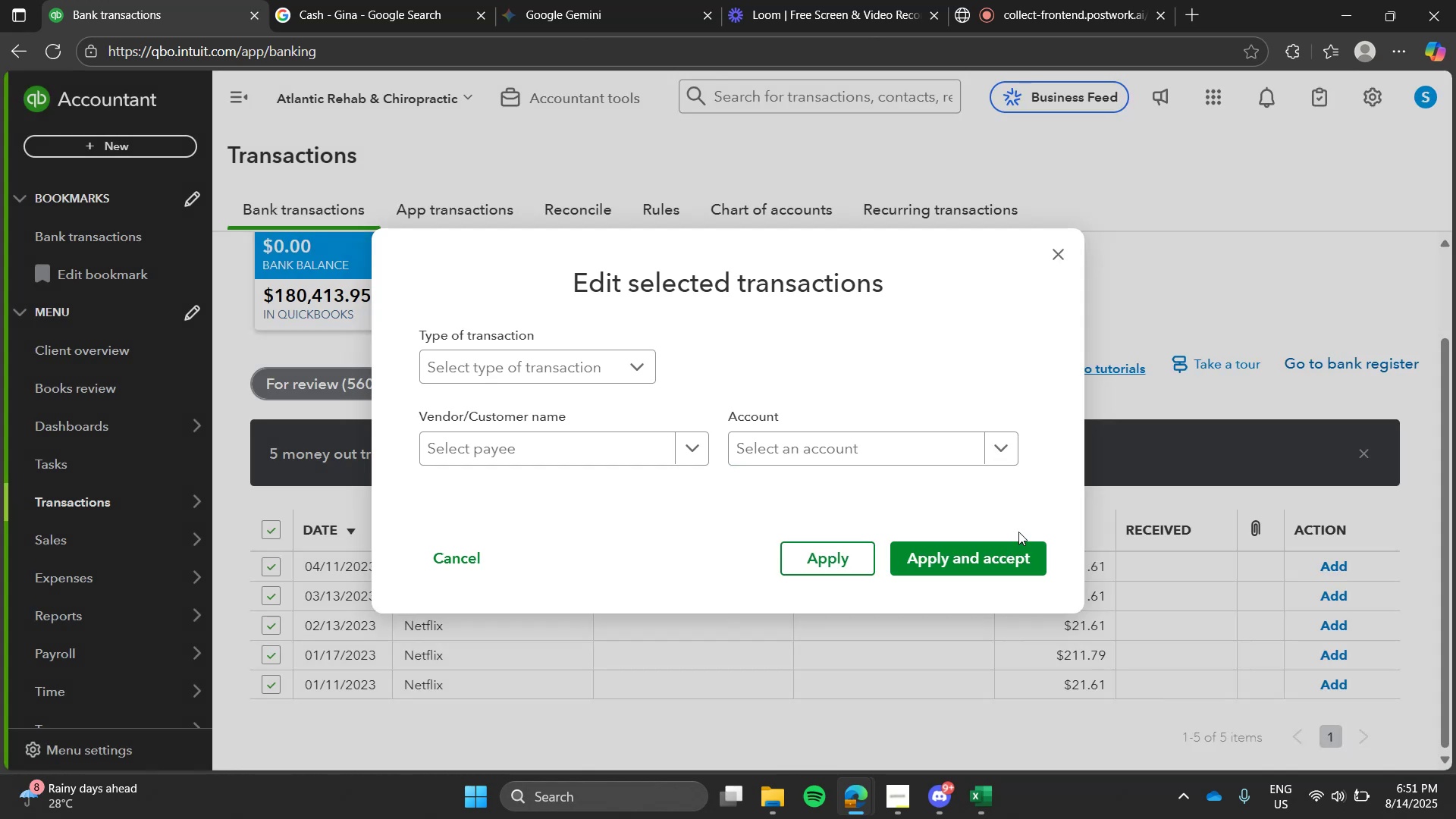 
left_click([984, 547])
 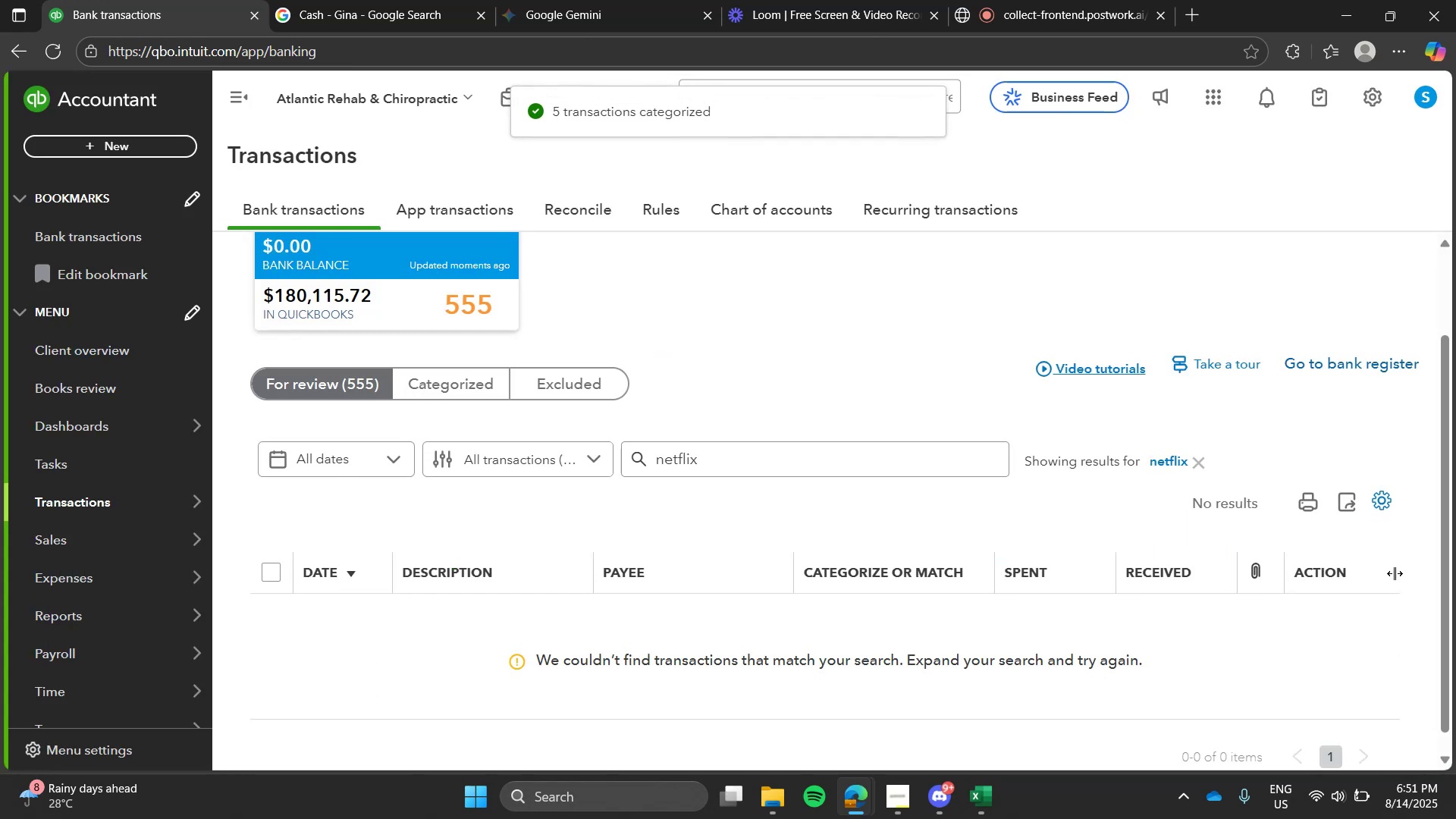 
left_click([1188, 462])
 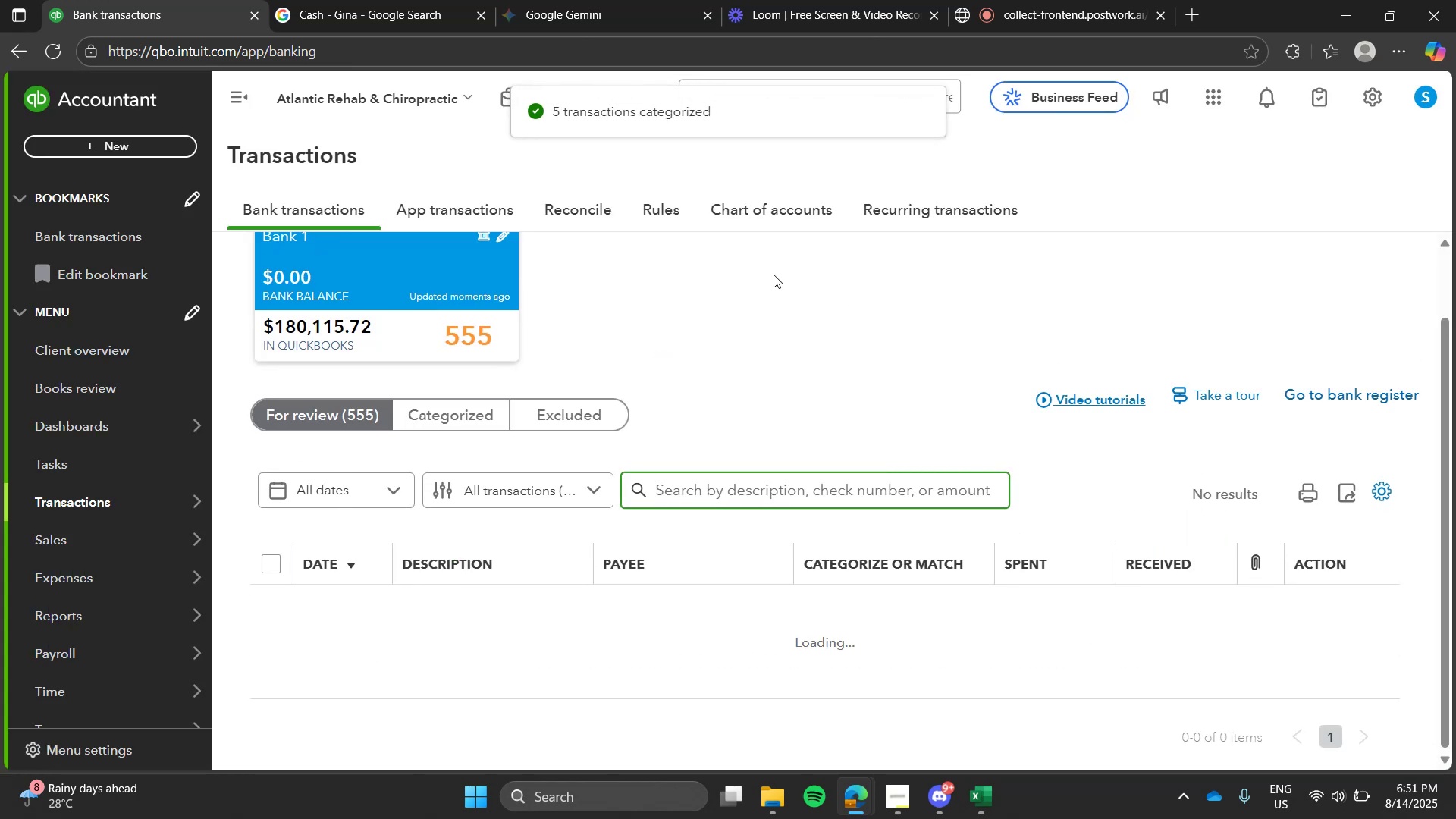 
left_click([774, 275])
 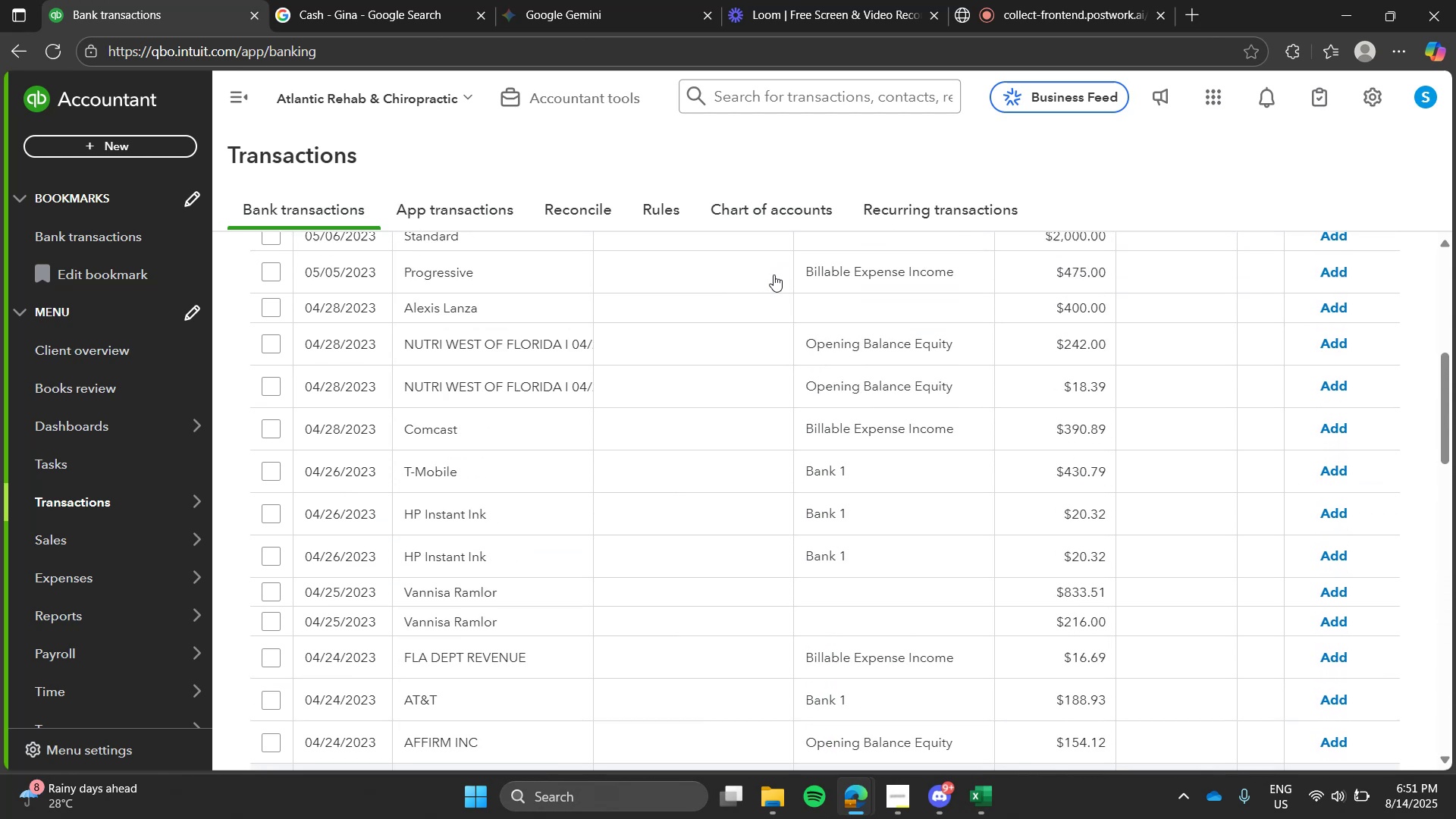 
wait(6.95)
 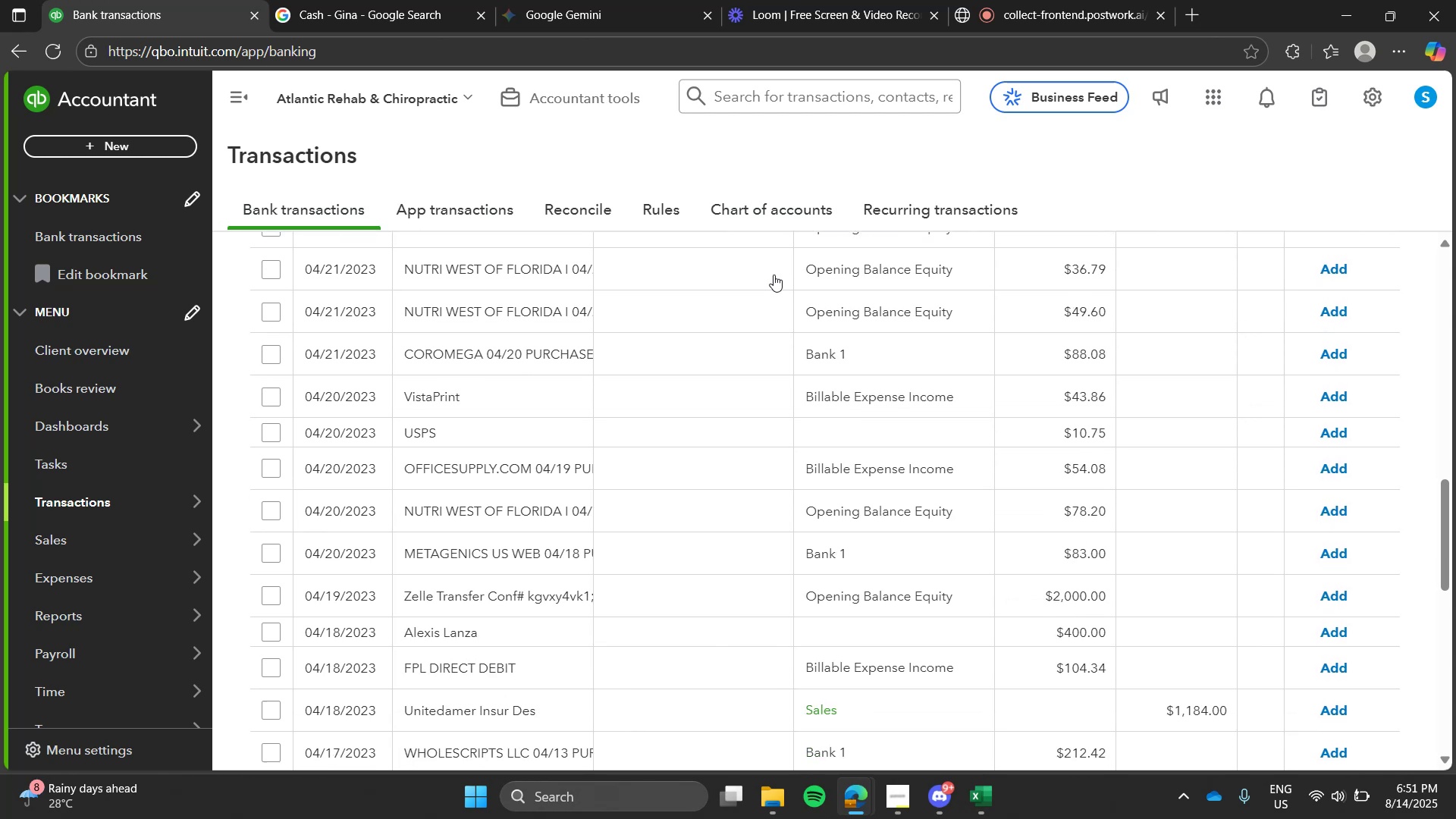 
left_click([809, 419])
 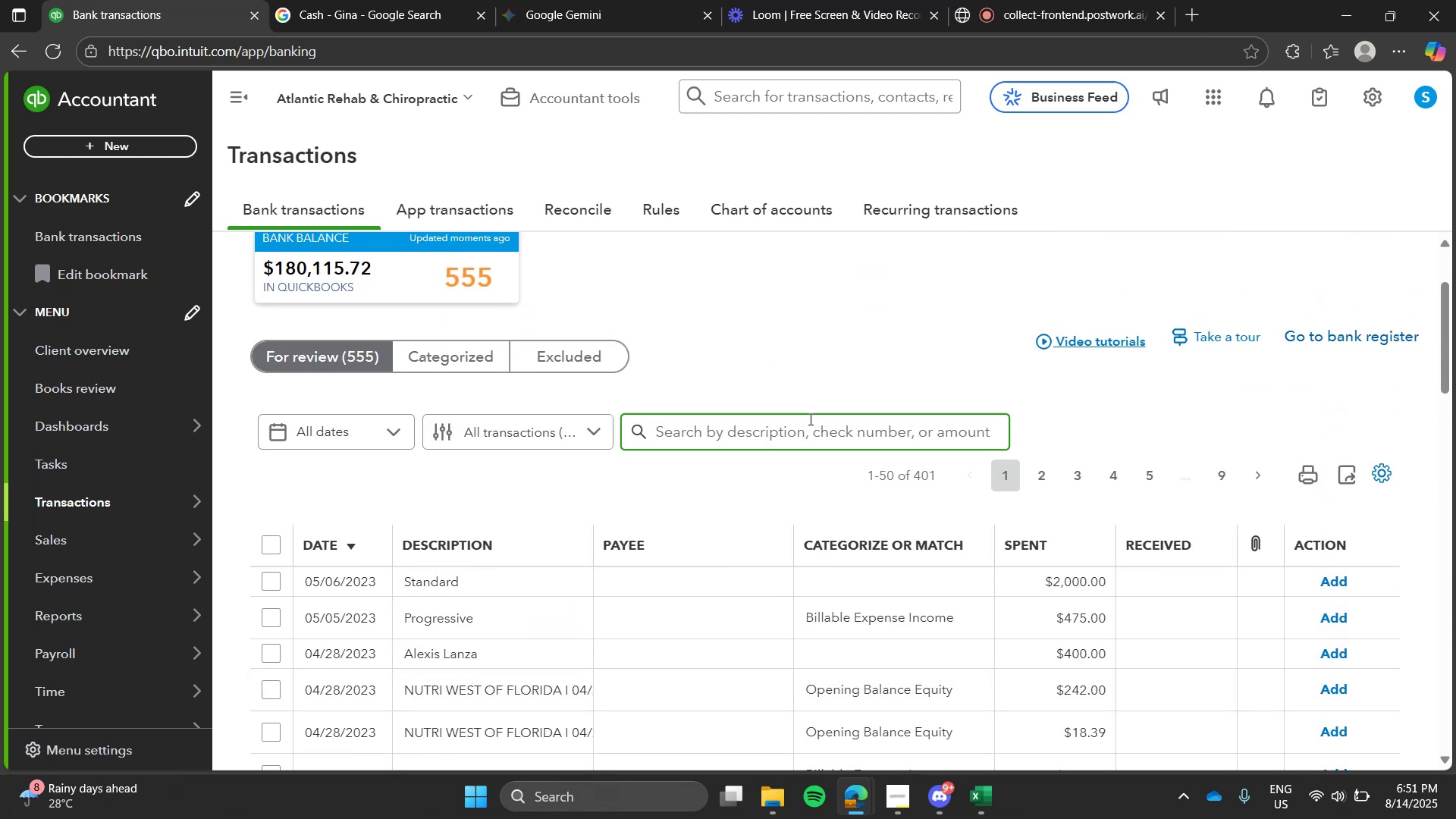 
type(zele)
 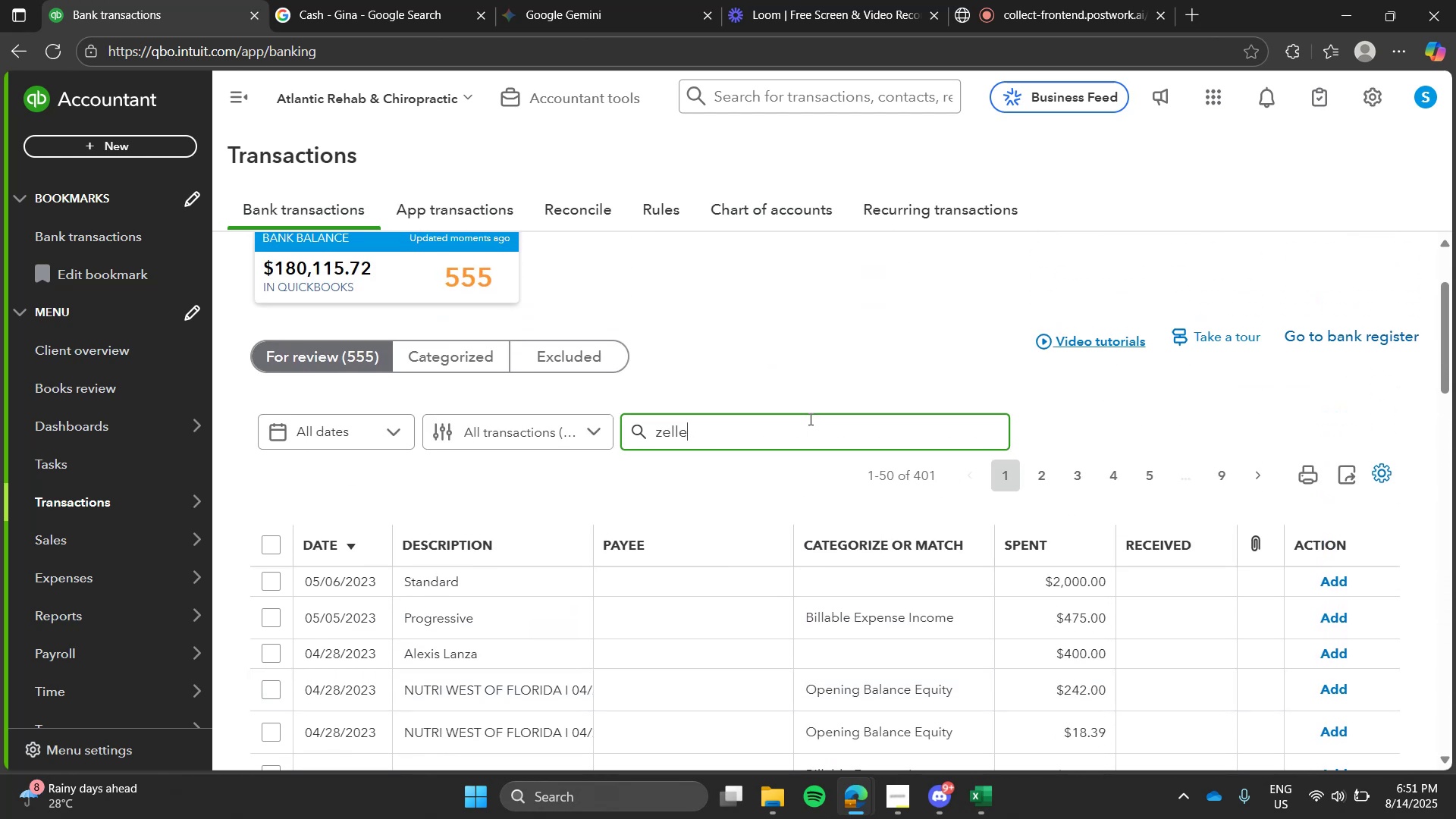 
key(Enter)
 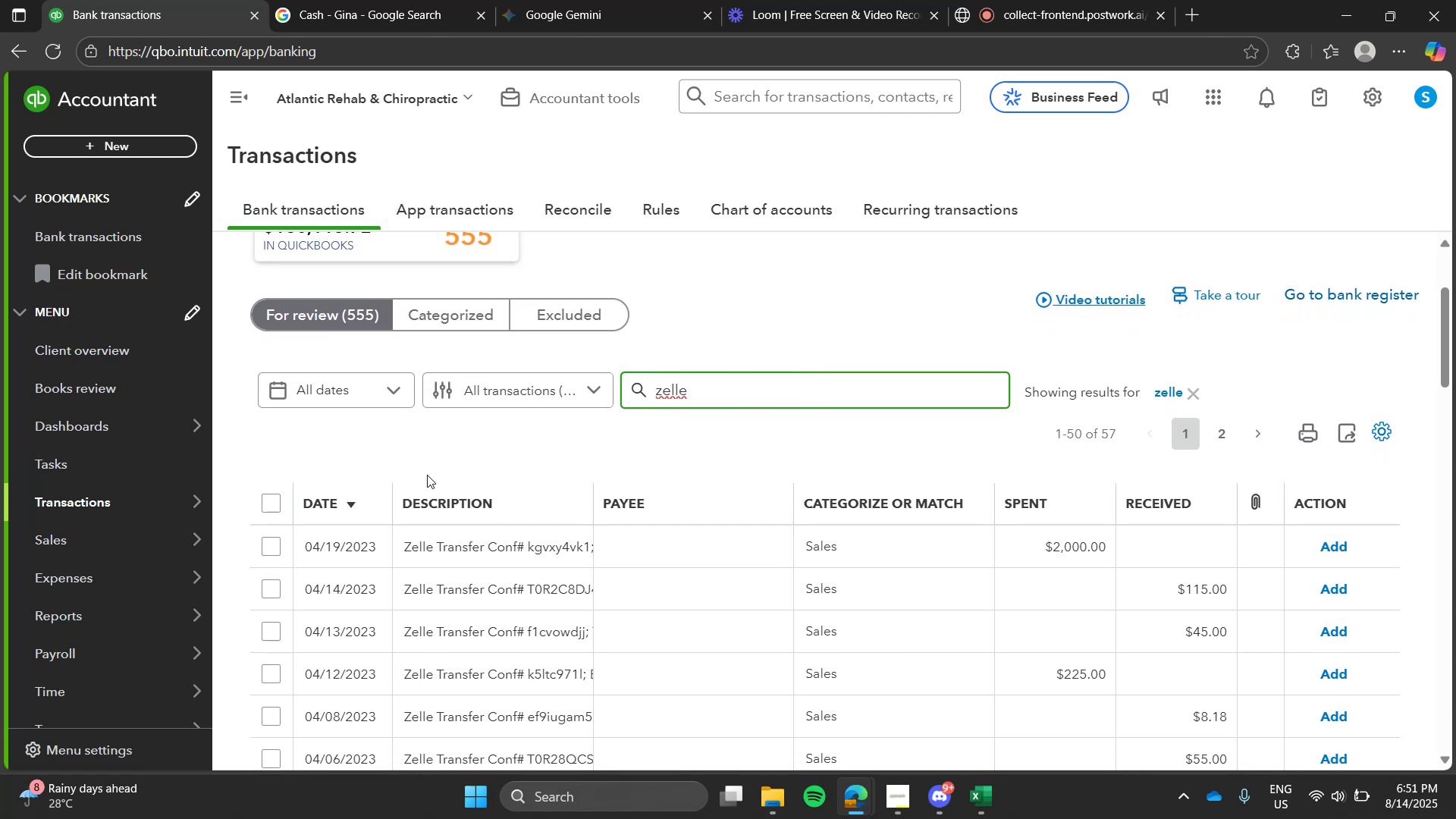 
left_click([268, 509])
 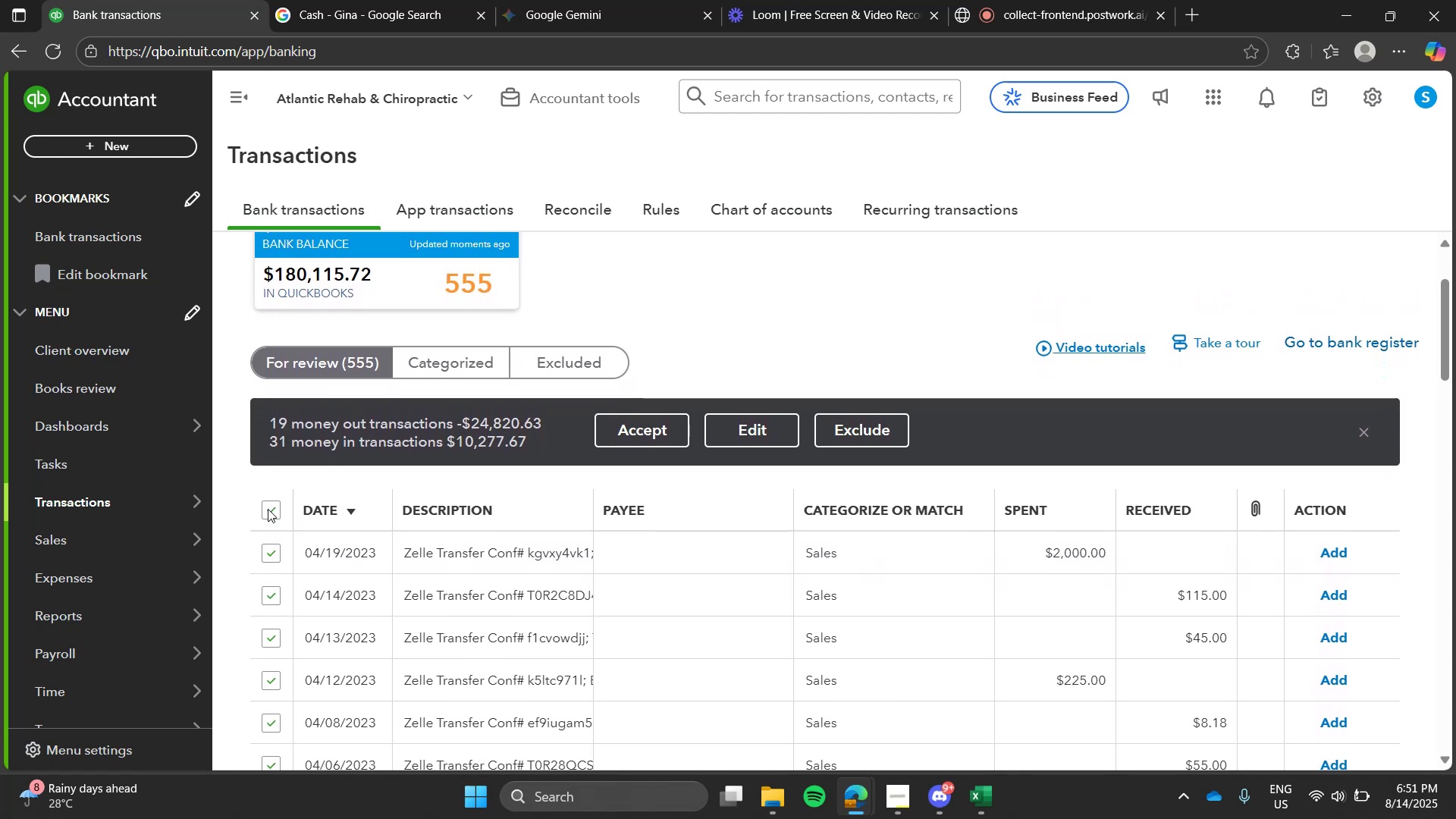 
wait(9.32)
 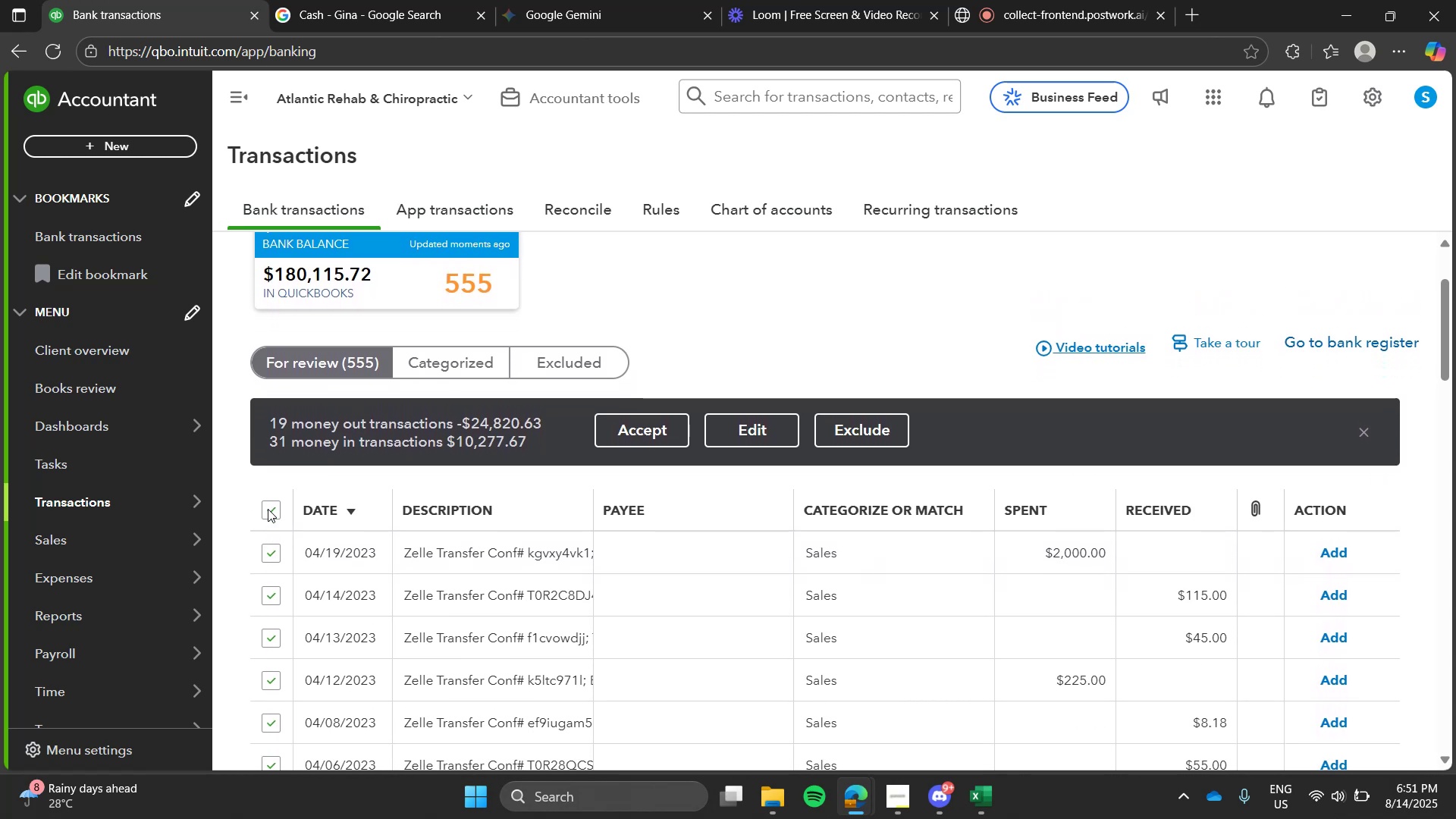 
left_click([573, 566])
 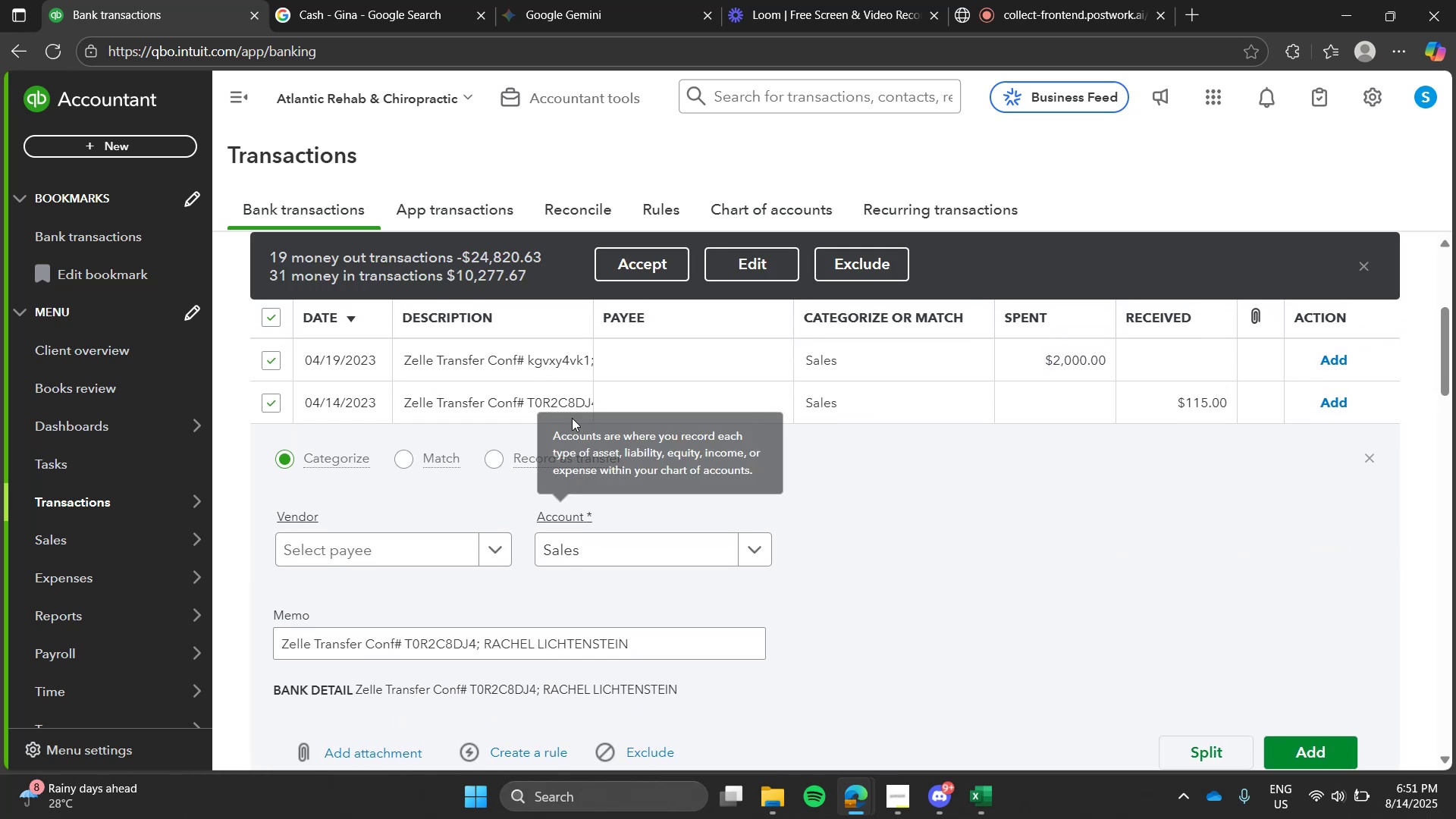 
left_click([557, 362])
 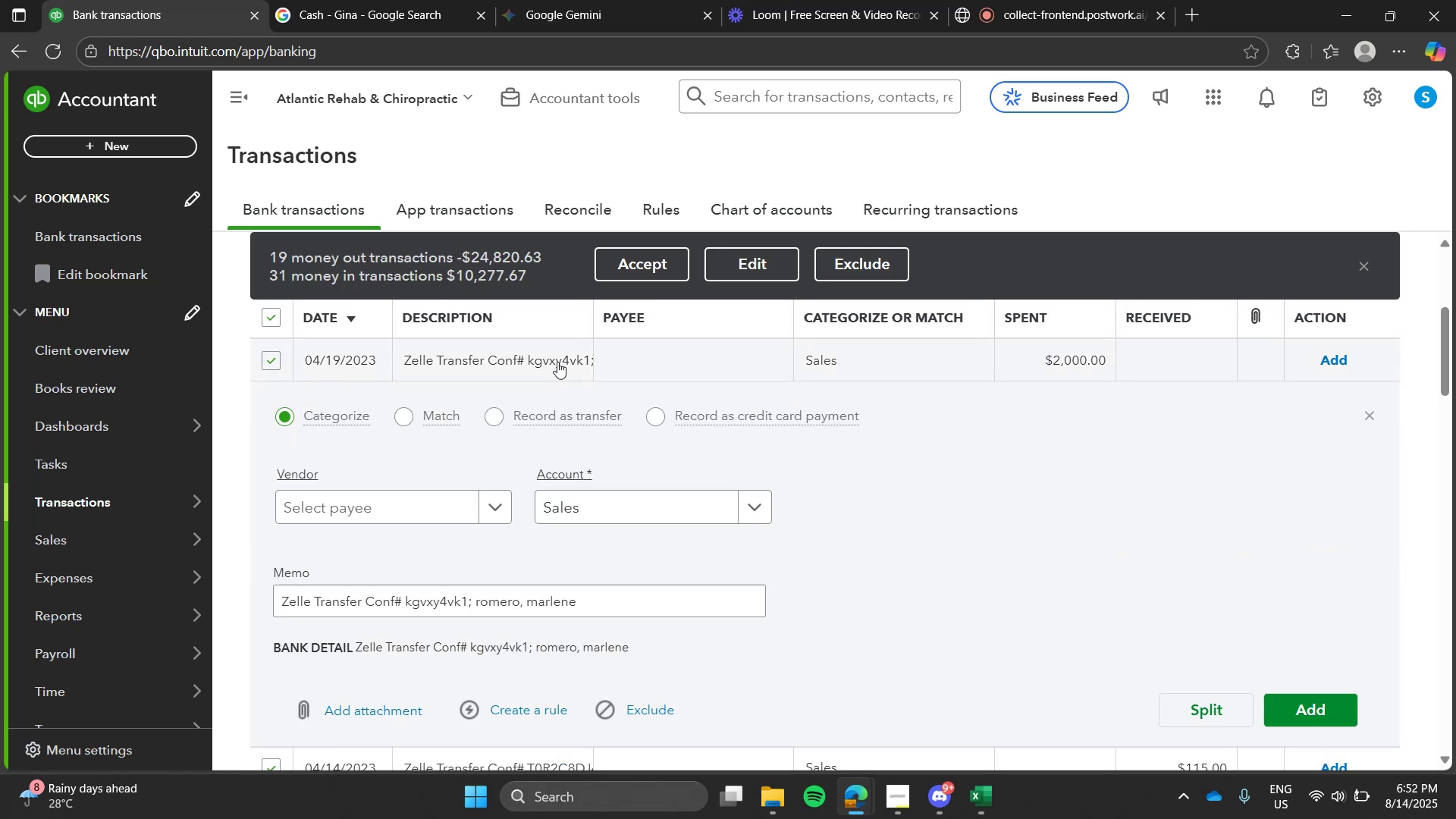 
mouse_move([543, 425])
 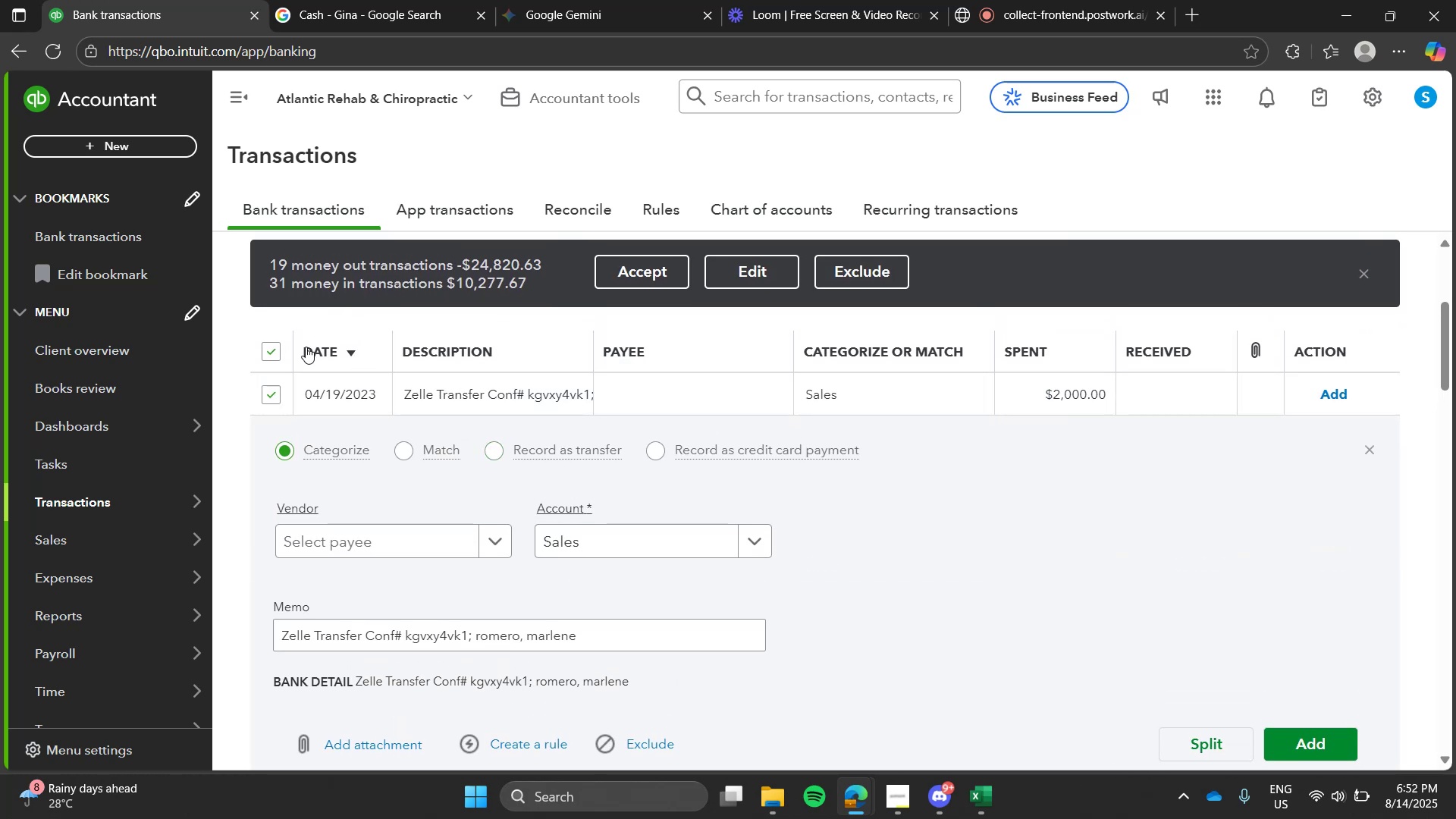 
left_click([278, 349])
 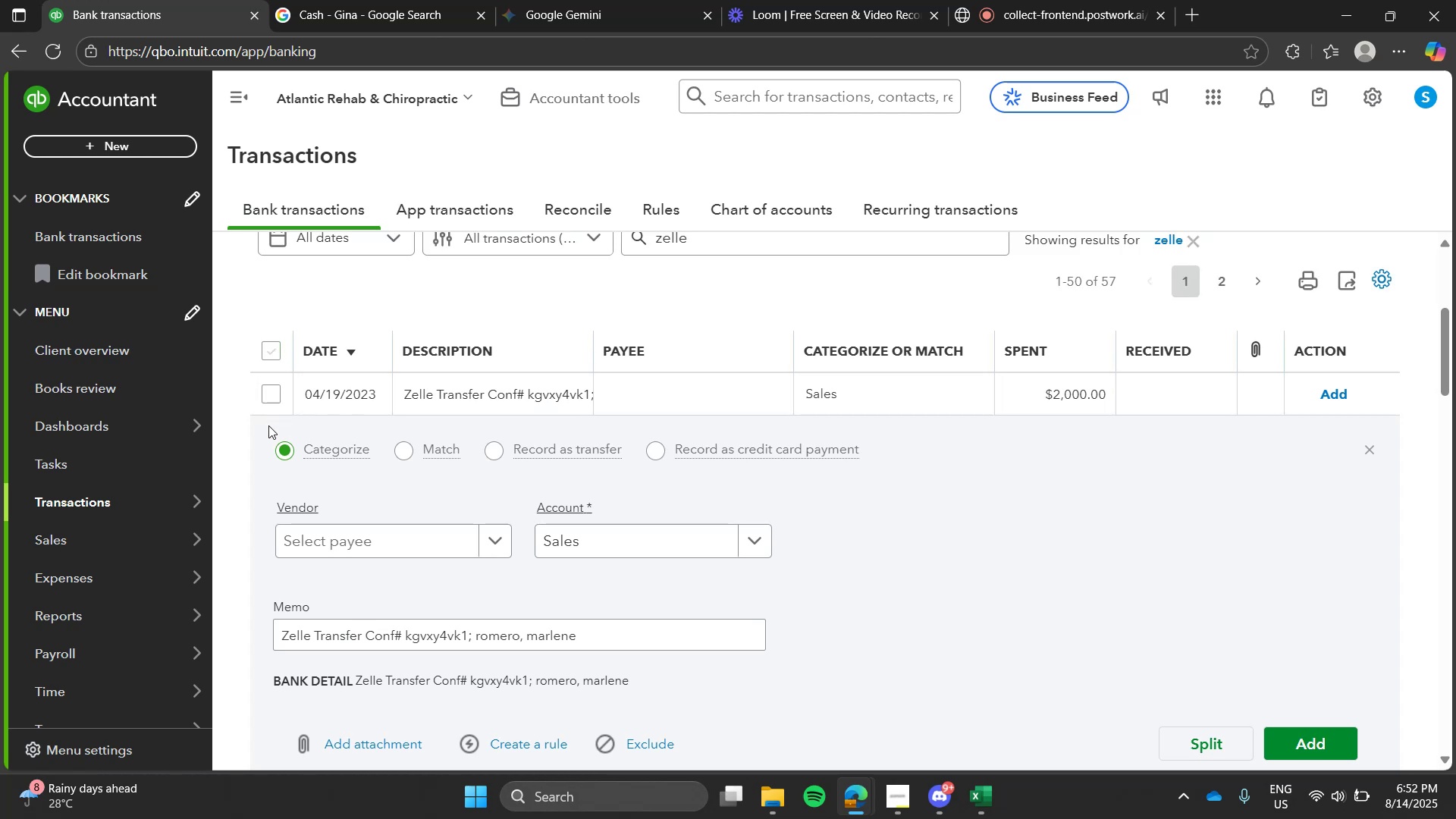 
left_click([268, 425])
 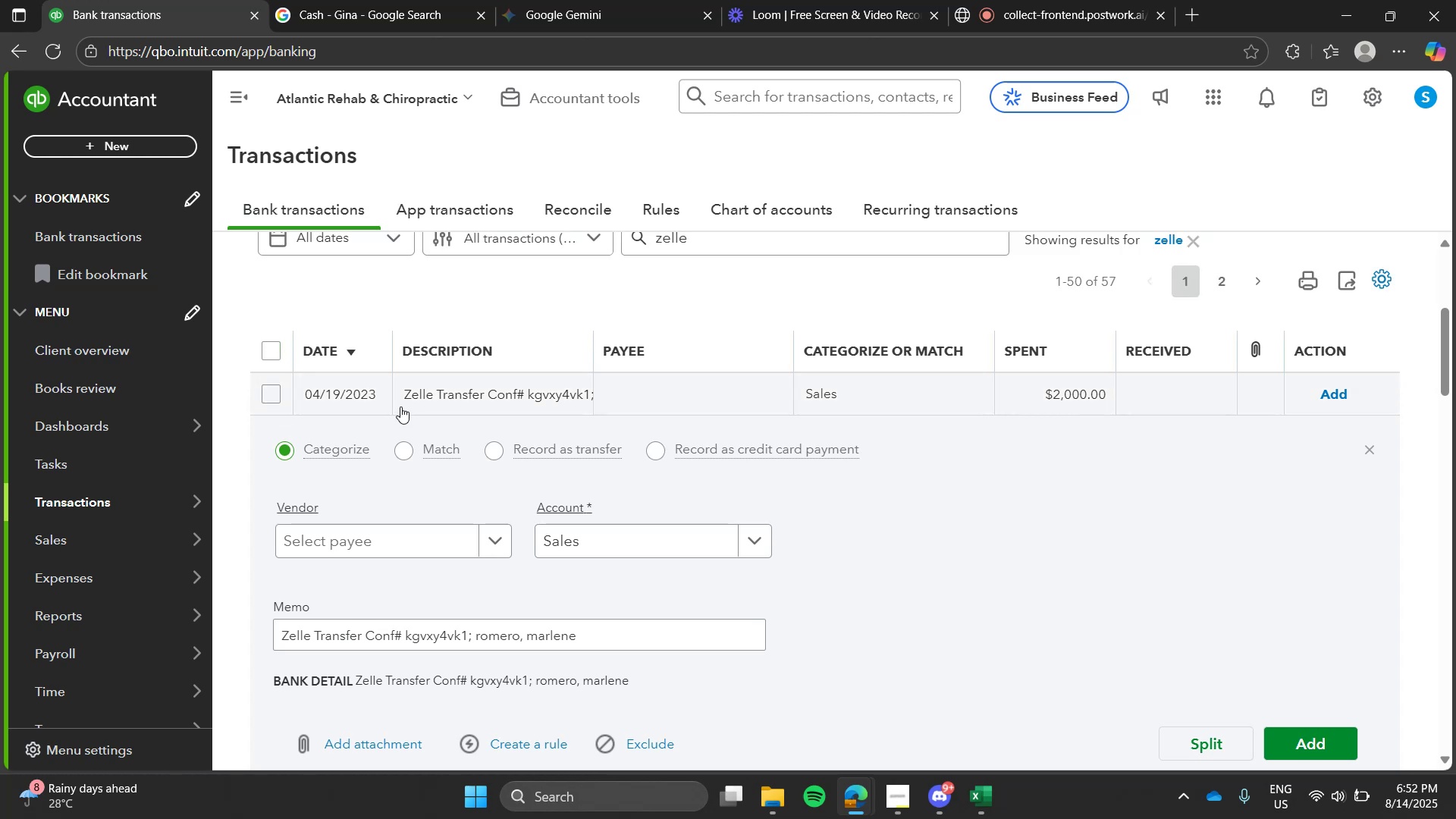 
left_click([400, 406])
 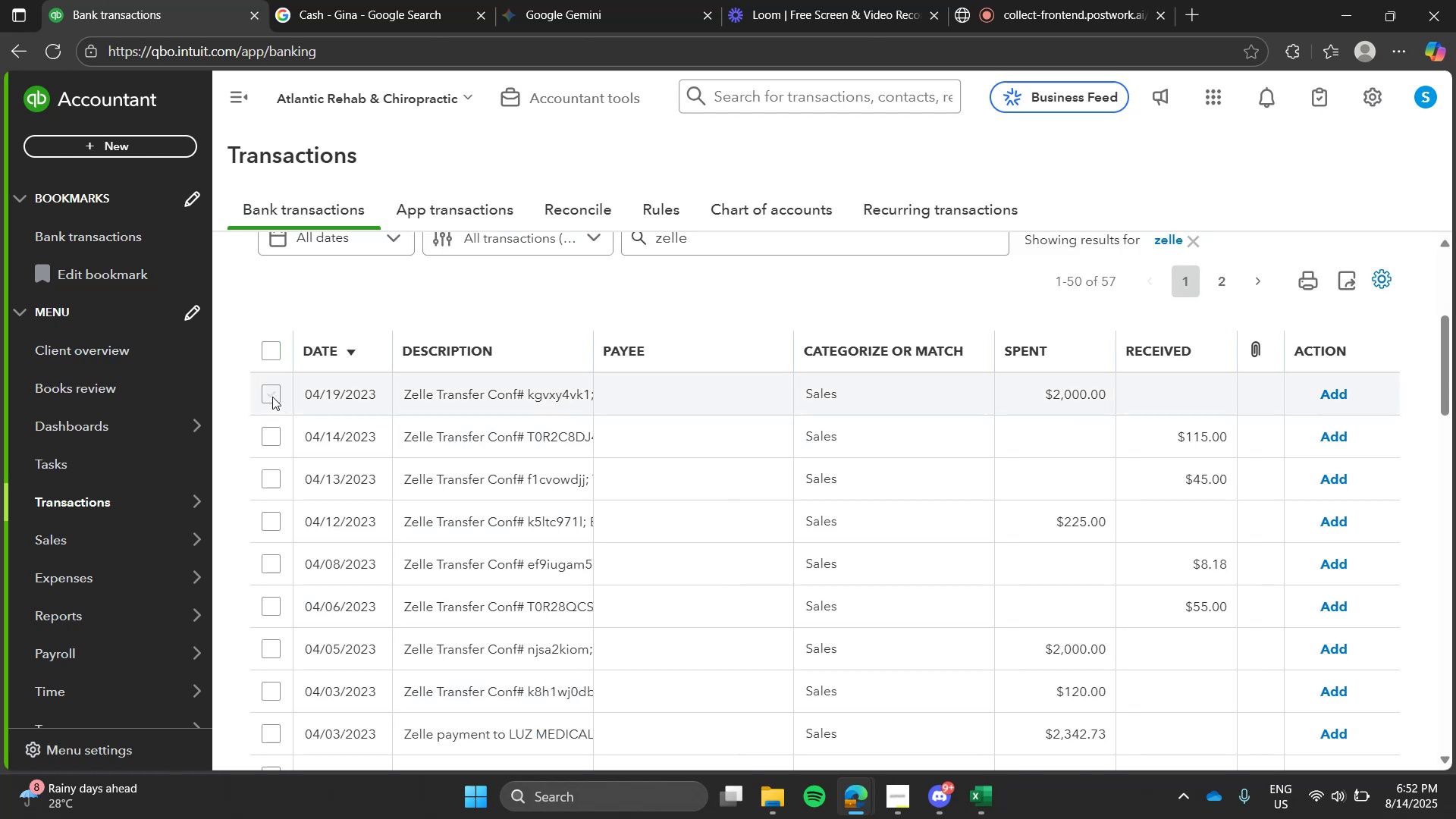 
left_click([272, 397])
 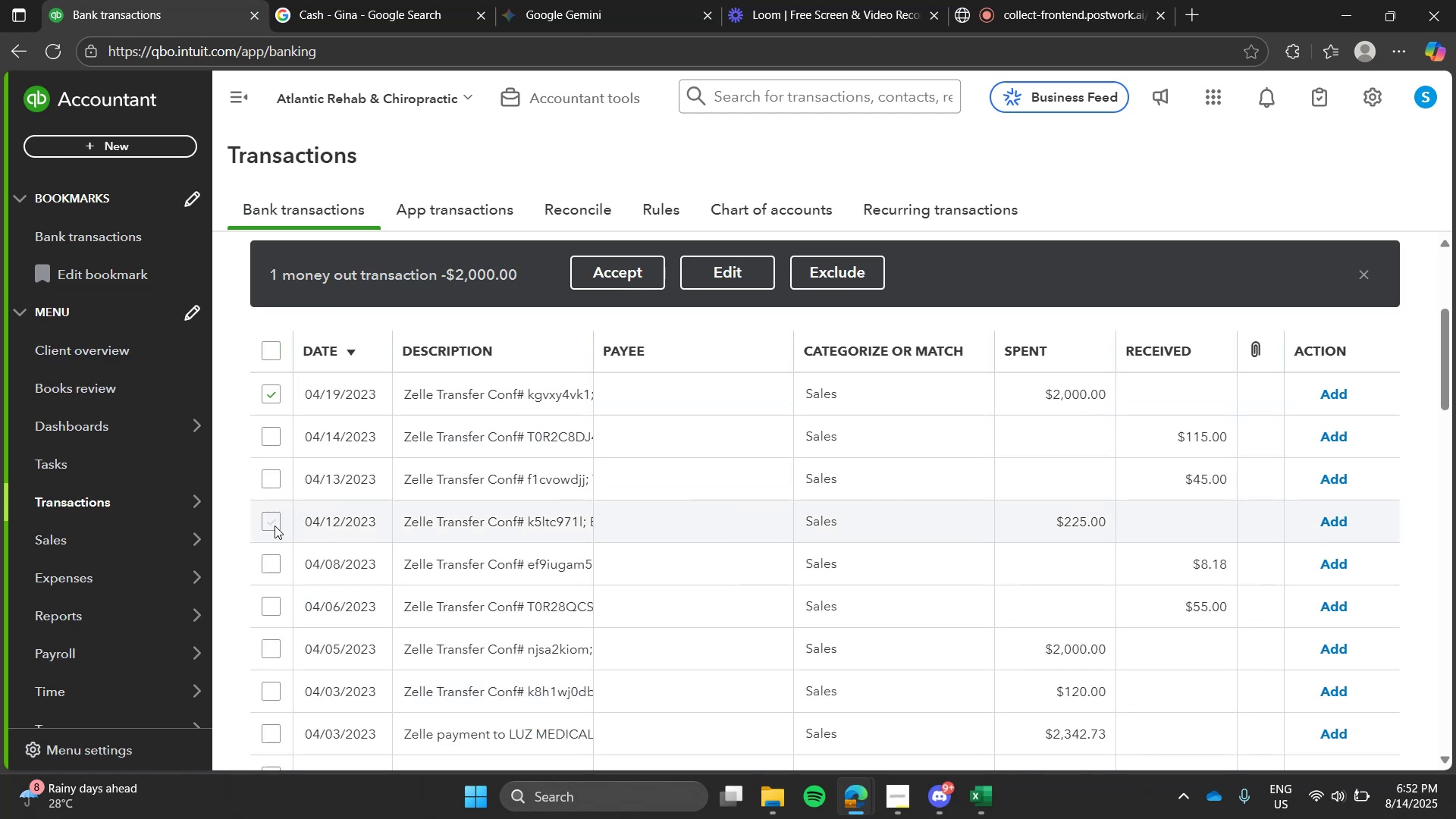 
left_click([272, 525])
 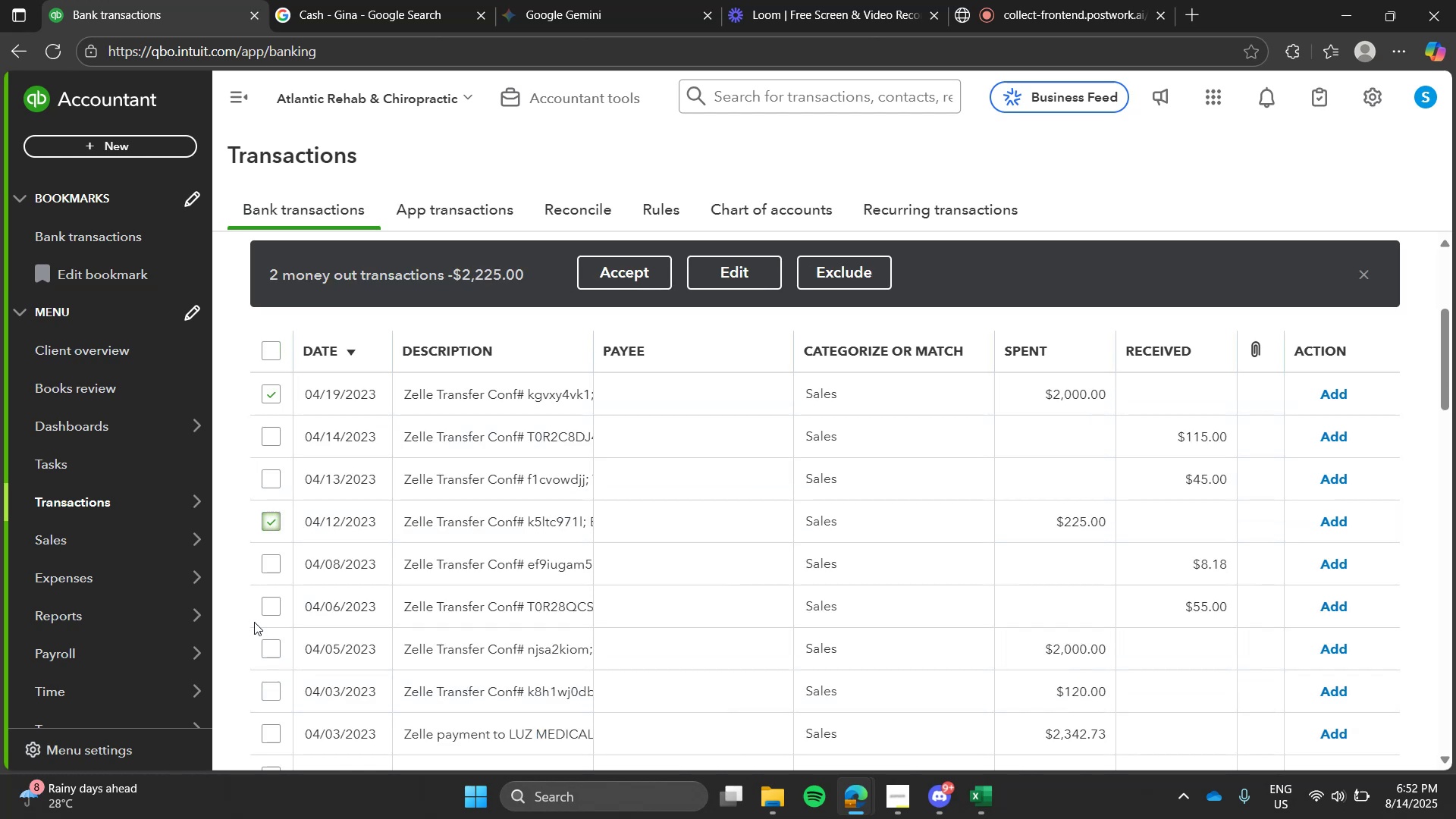 
left_click([266, 646])
 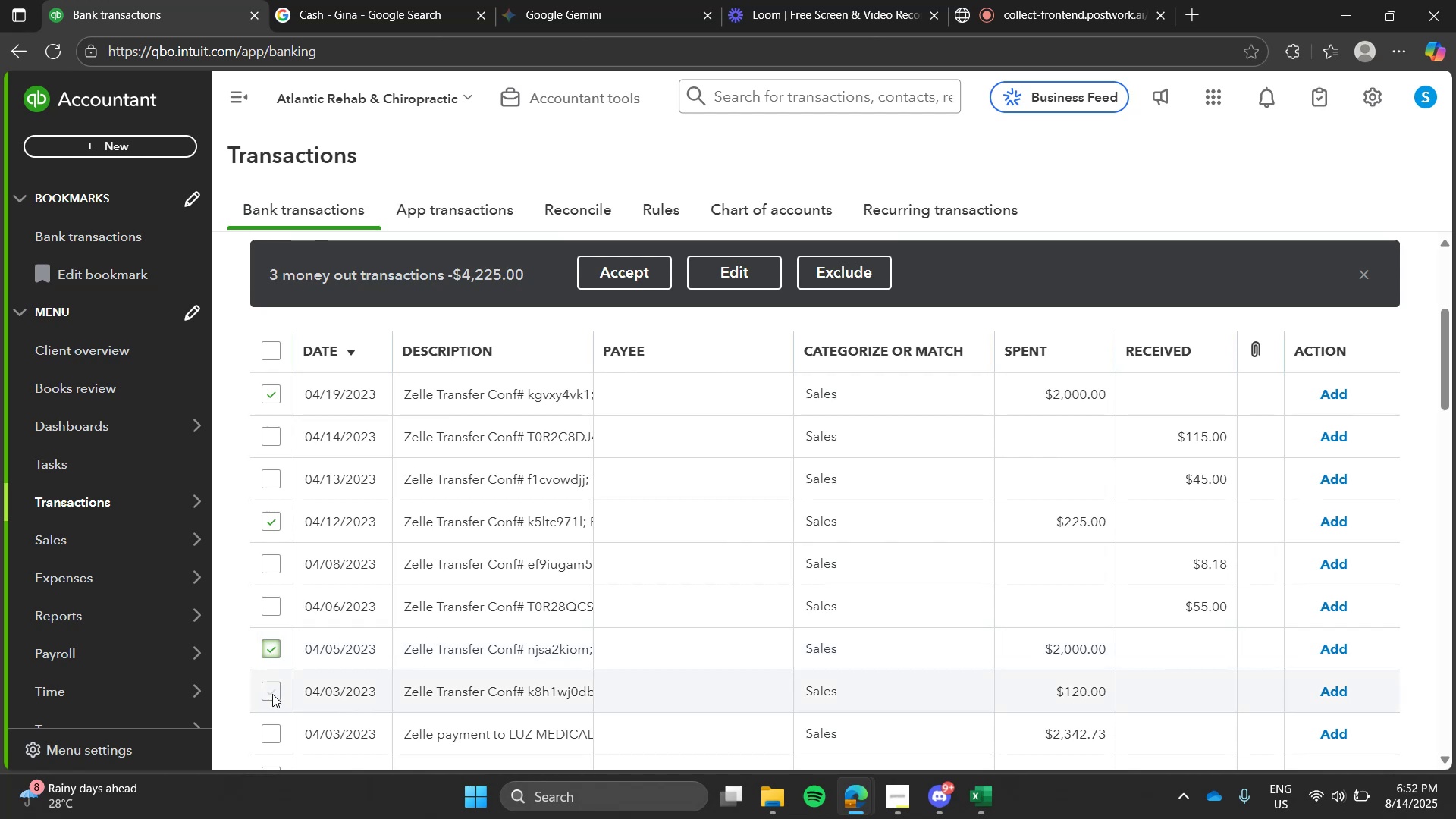 
left_click([272, 694])
 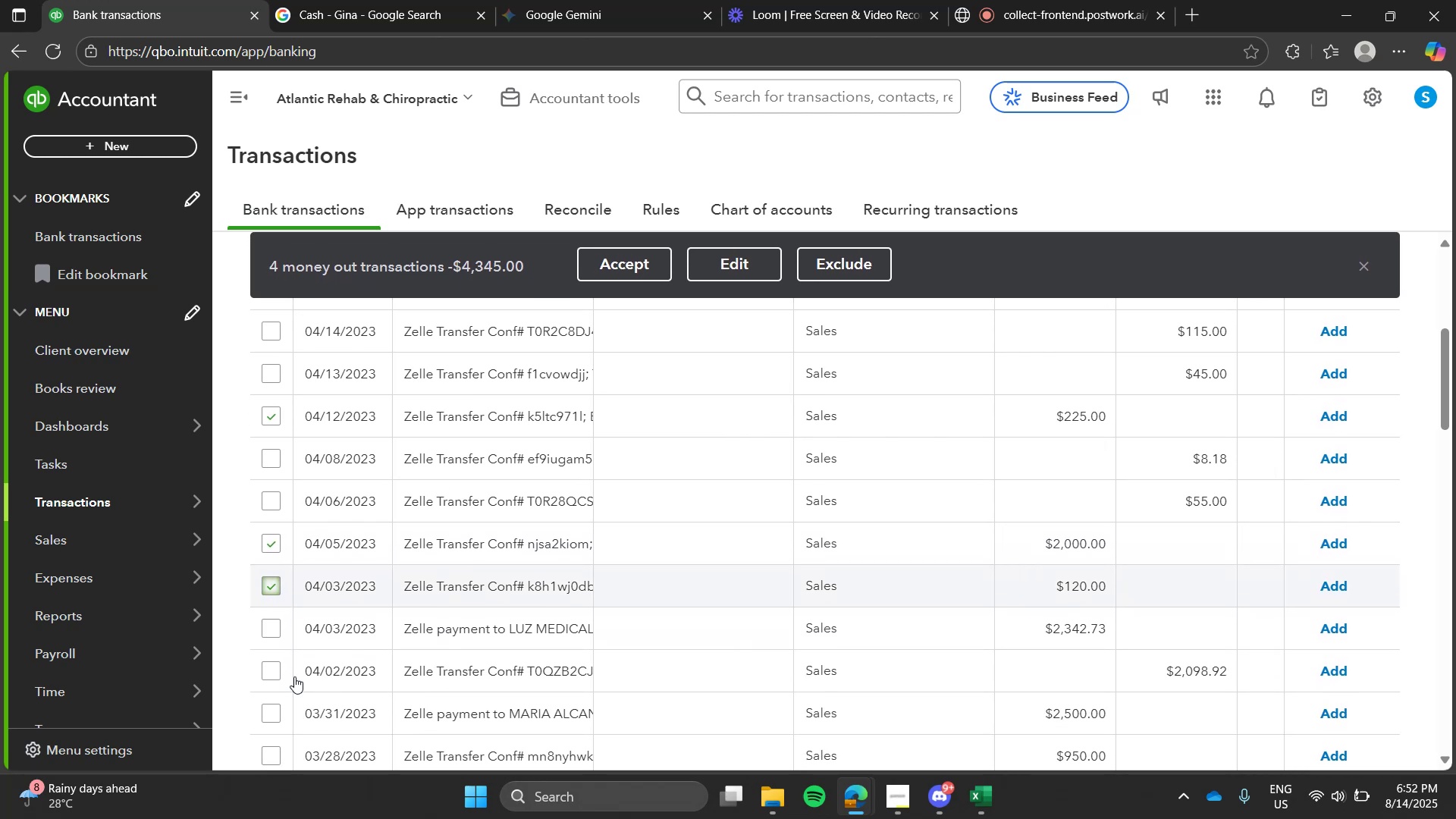 
left_click([266, 620])
 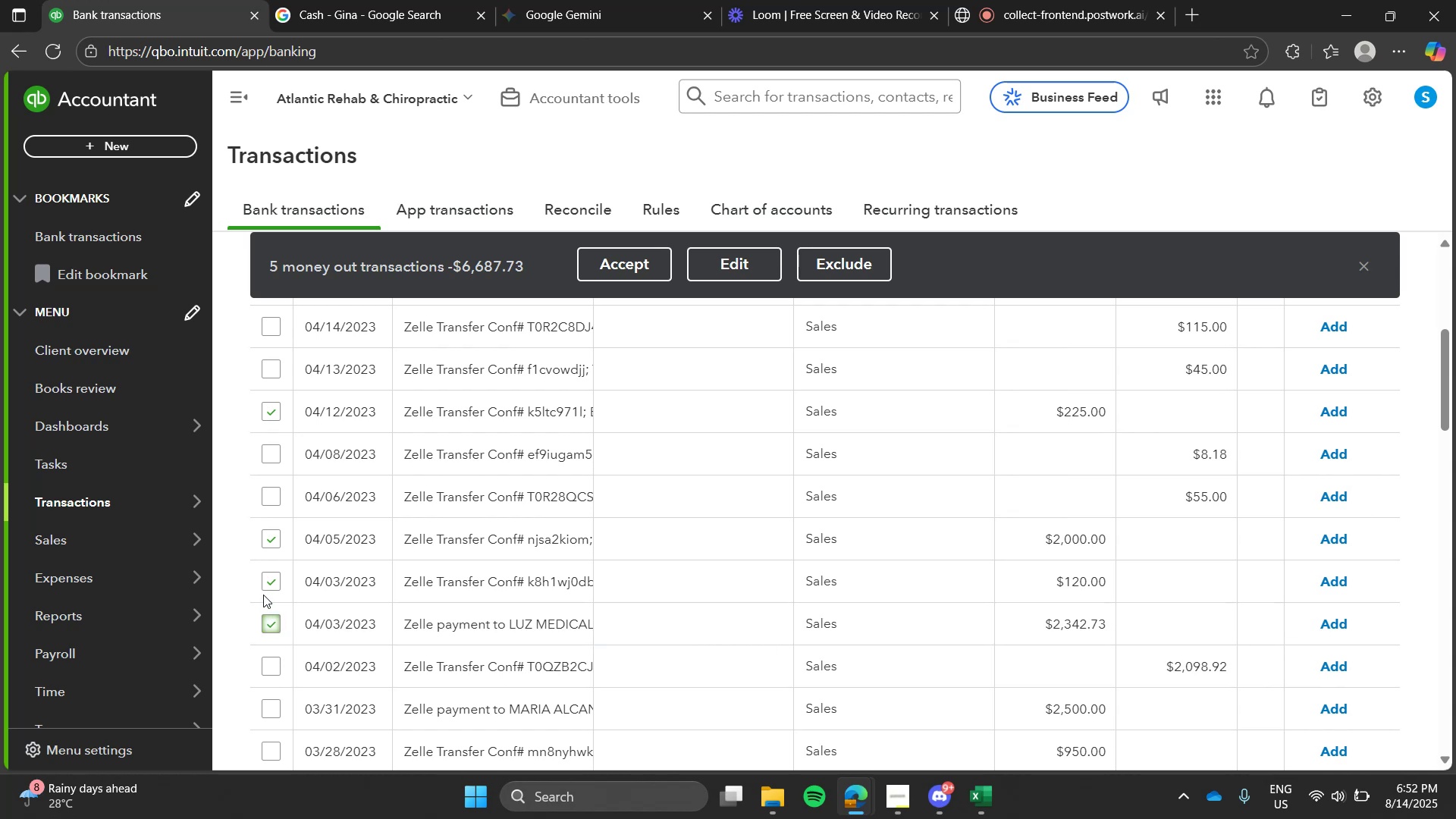 
wait(10.88)
 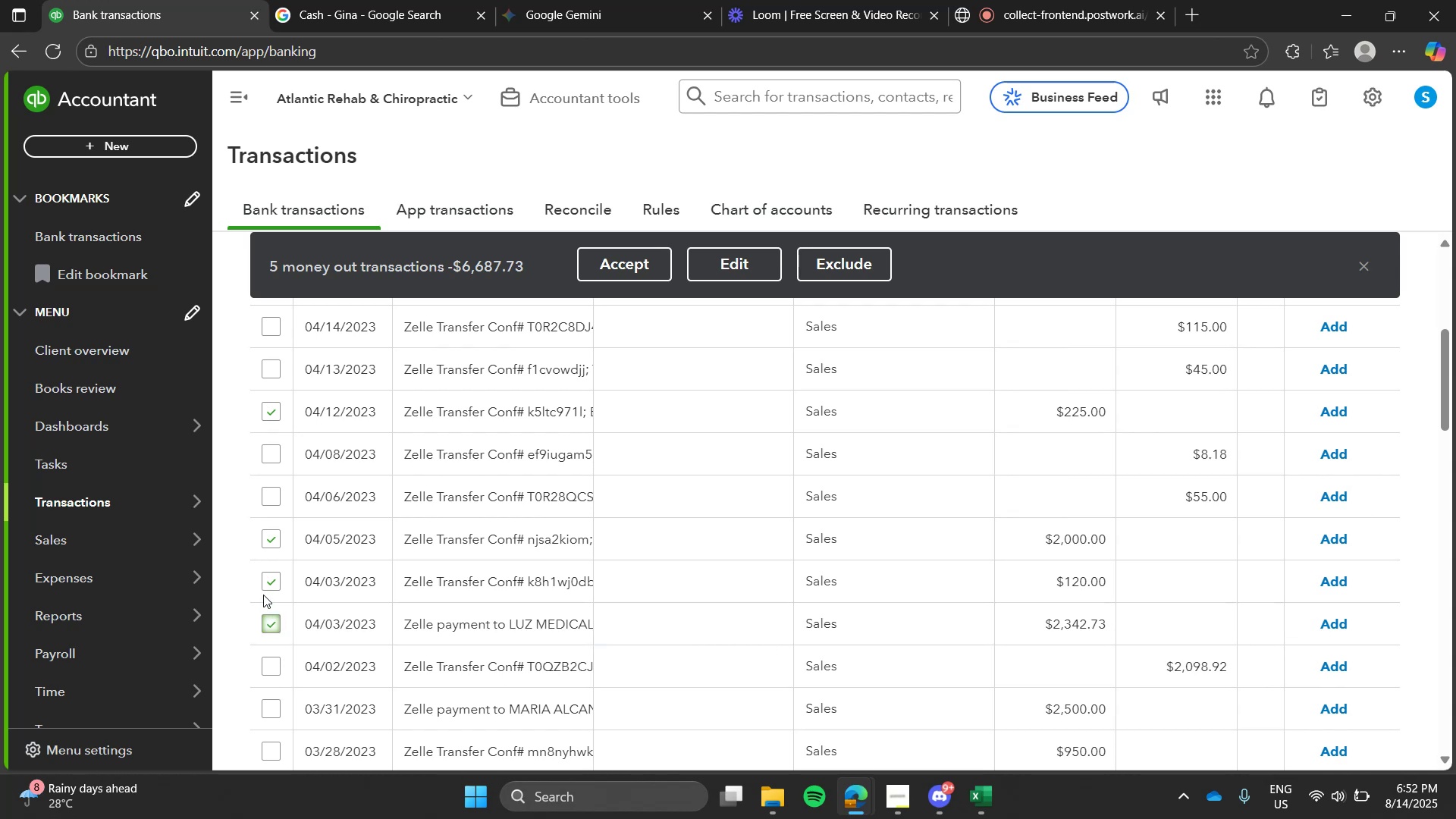 
left_click([269, 651])
 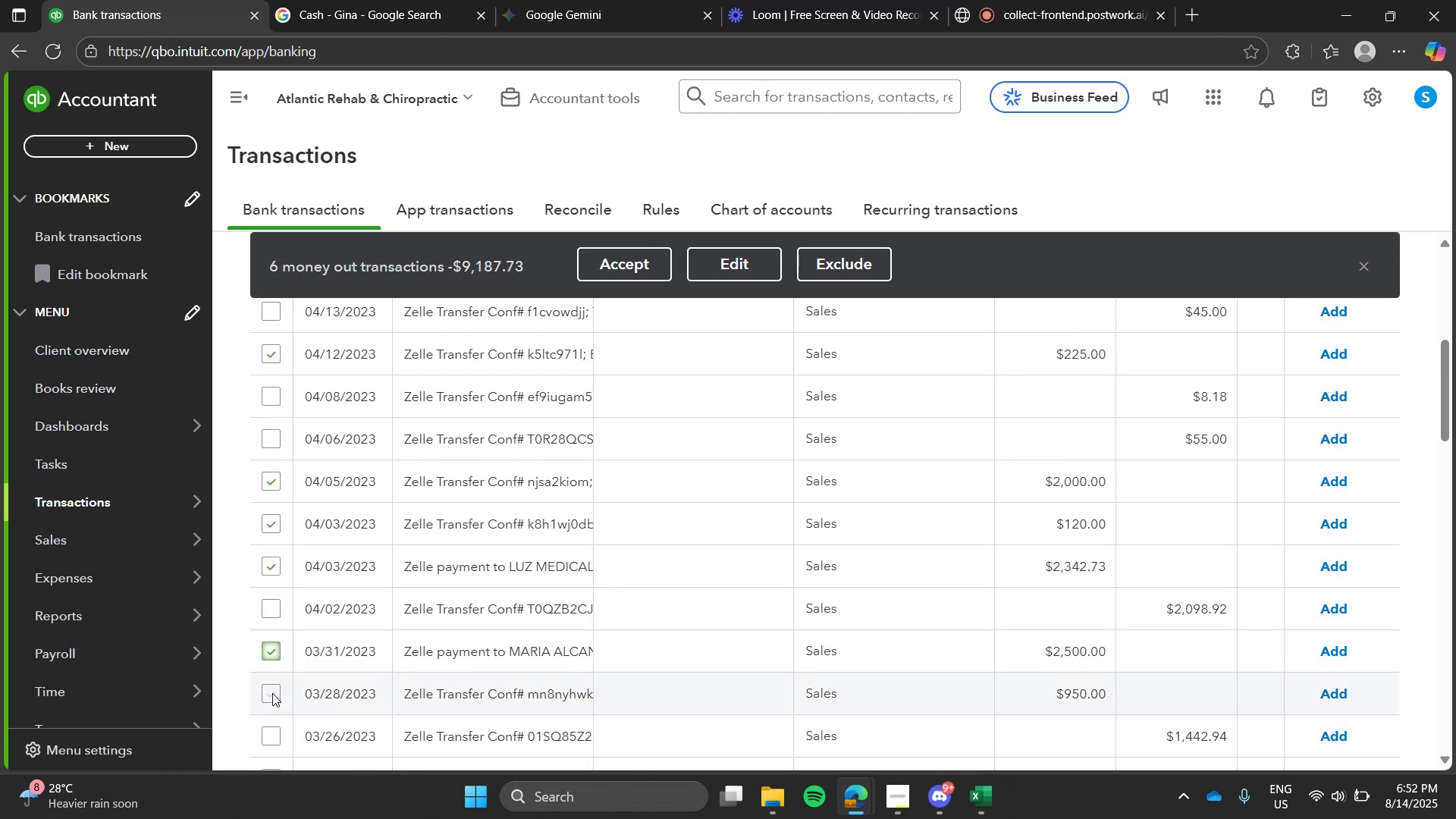 
left_click([272, 693])
 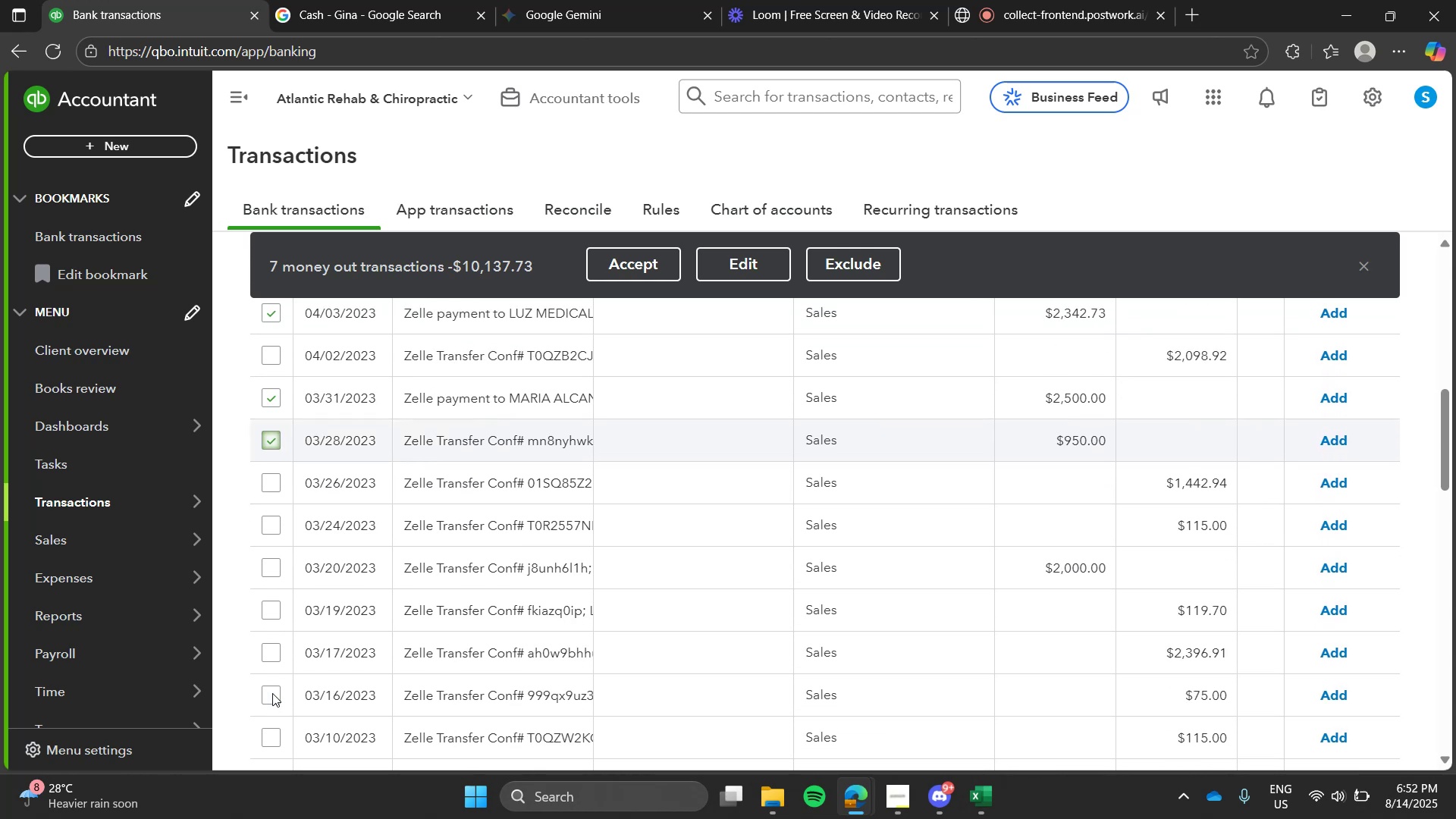 
wait(6.03)
 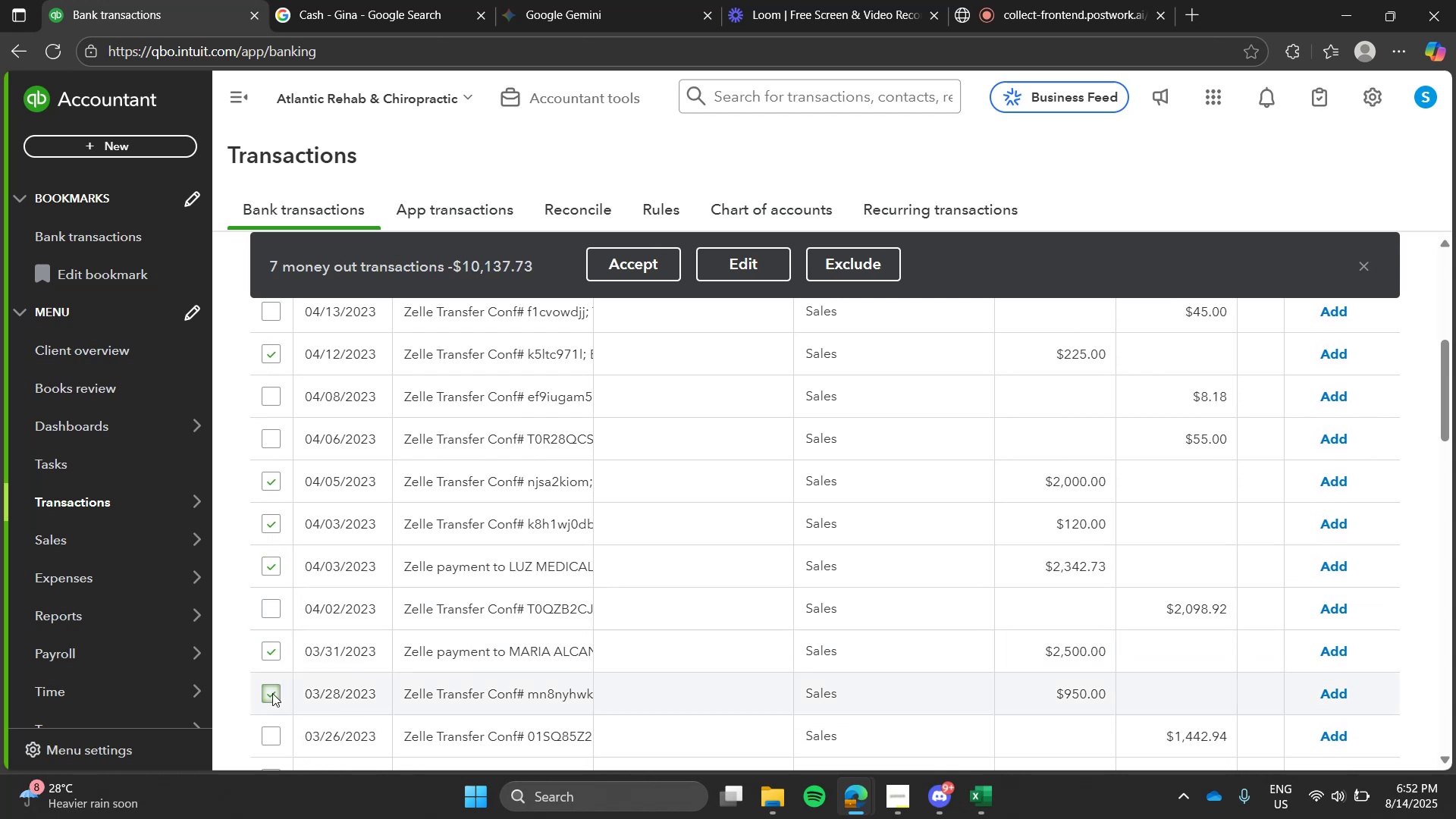 
left_click([267, 513])
 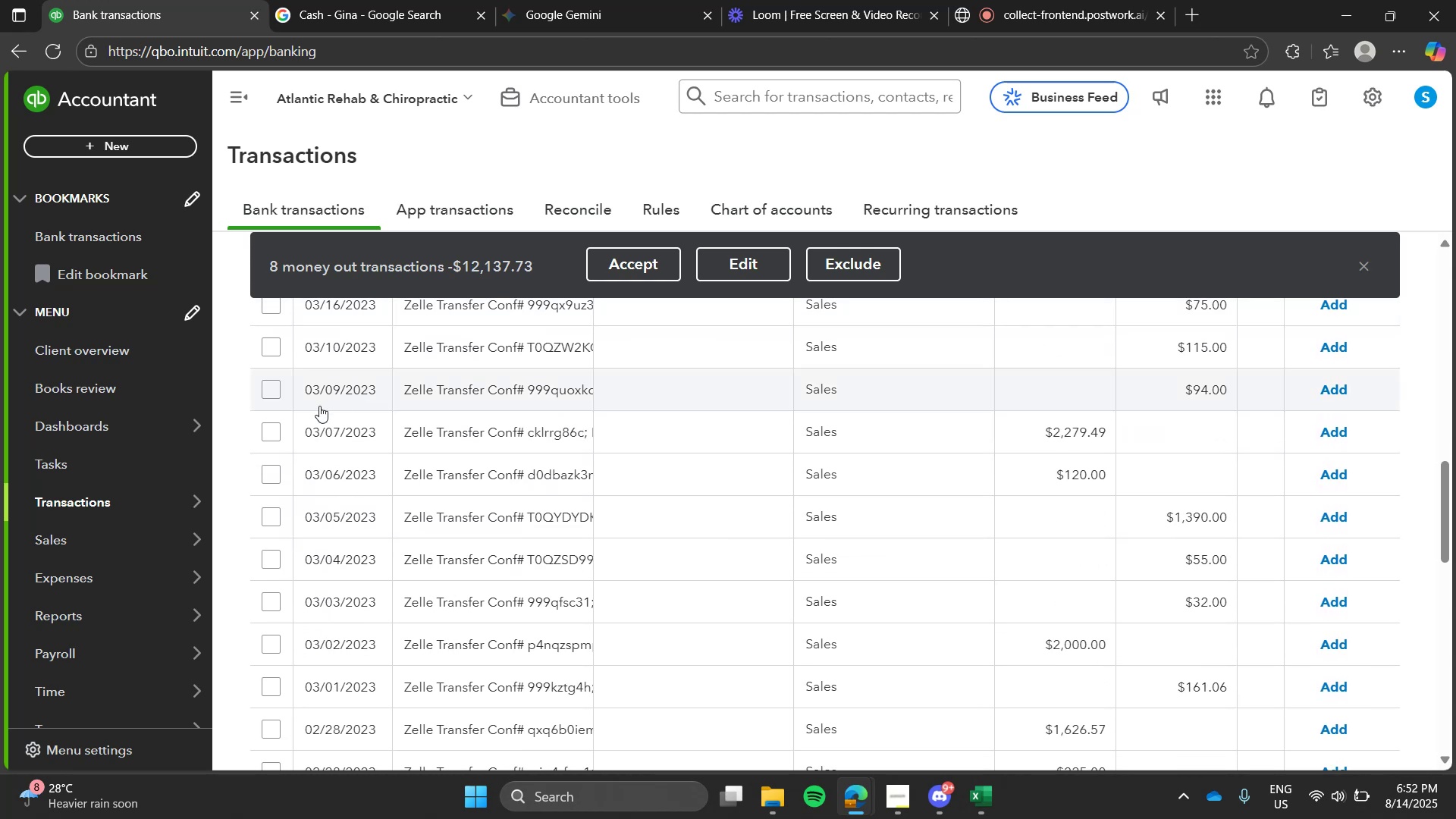 
left_click([278, 428])
 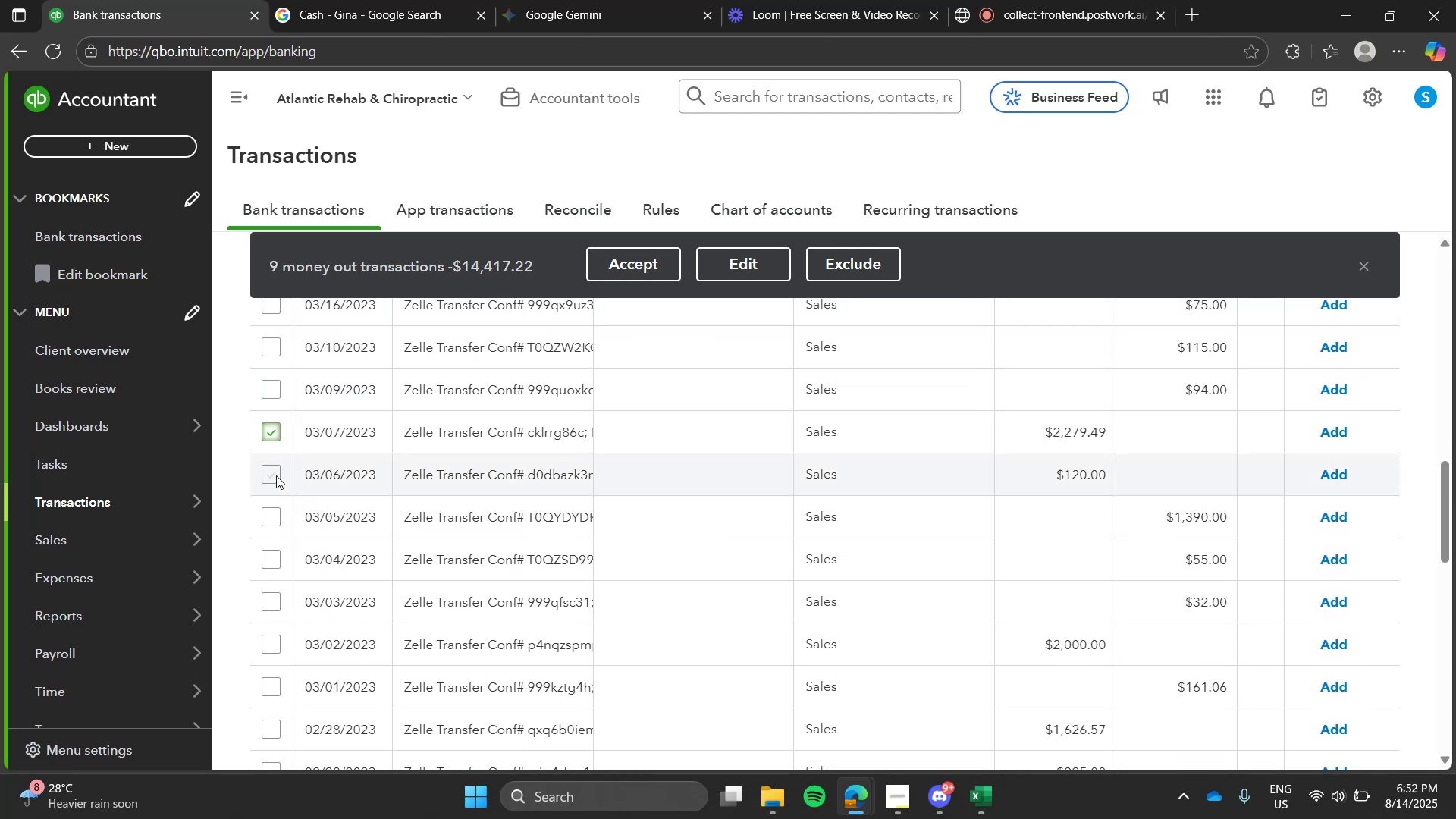 
left_click([276, 475])
 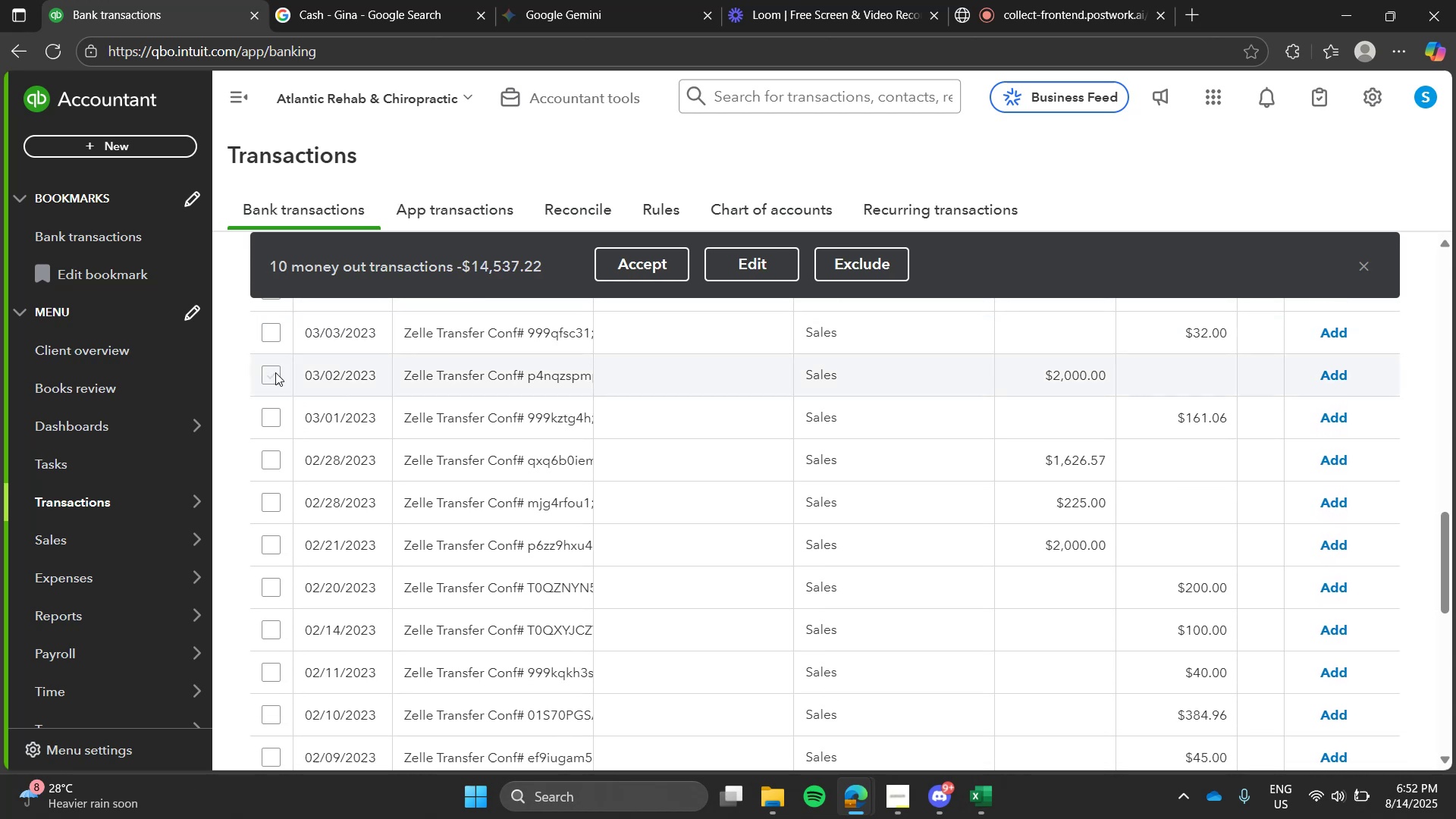 
left_click([271, 380])
 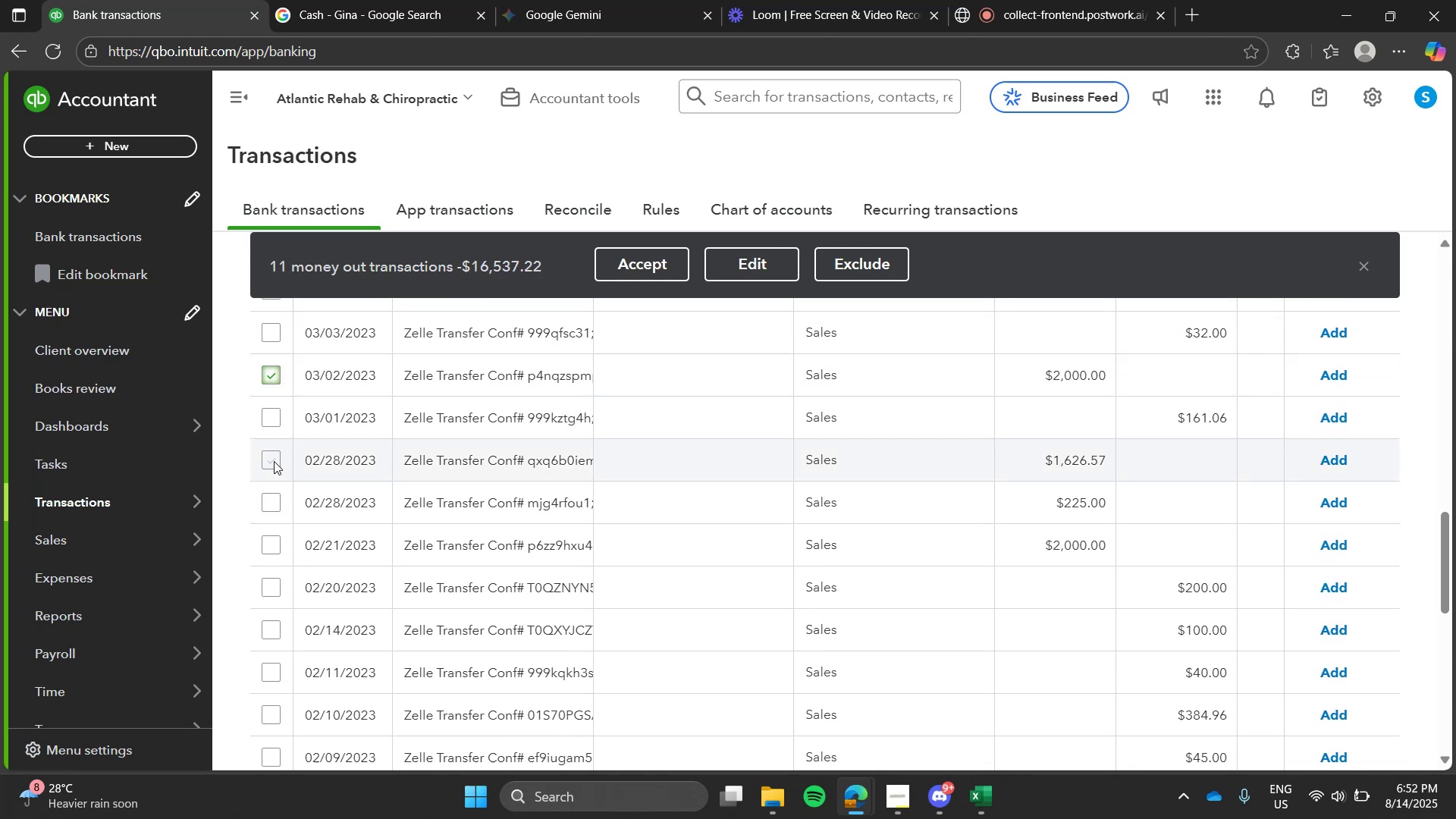 
left_click([265, 453])
 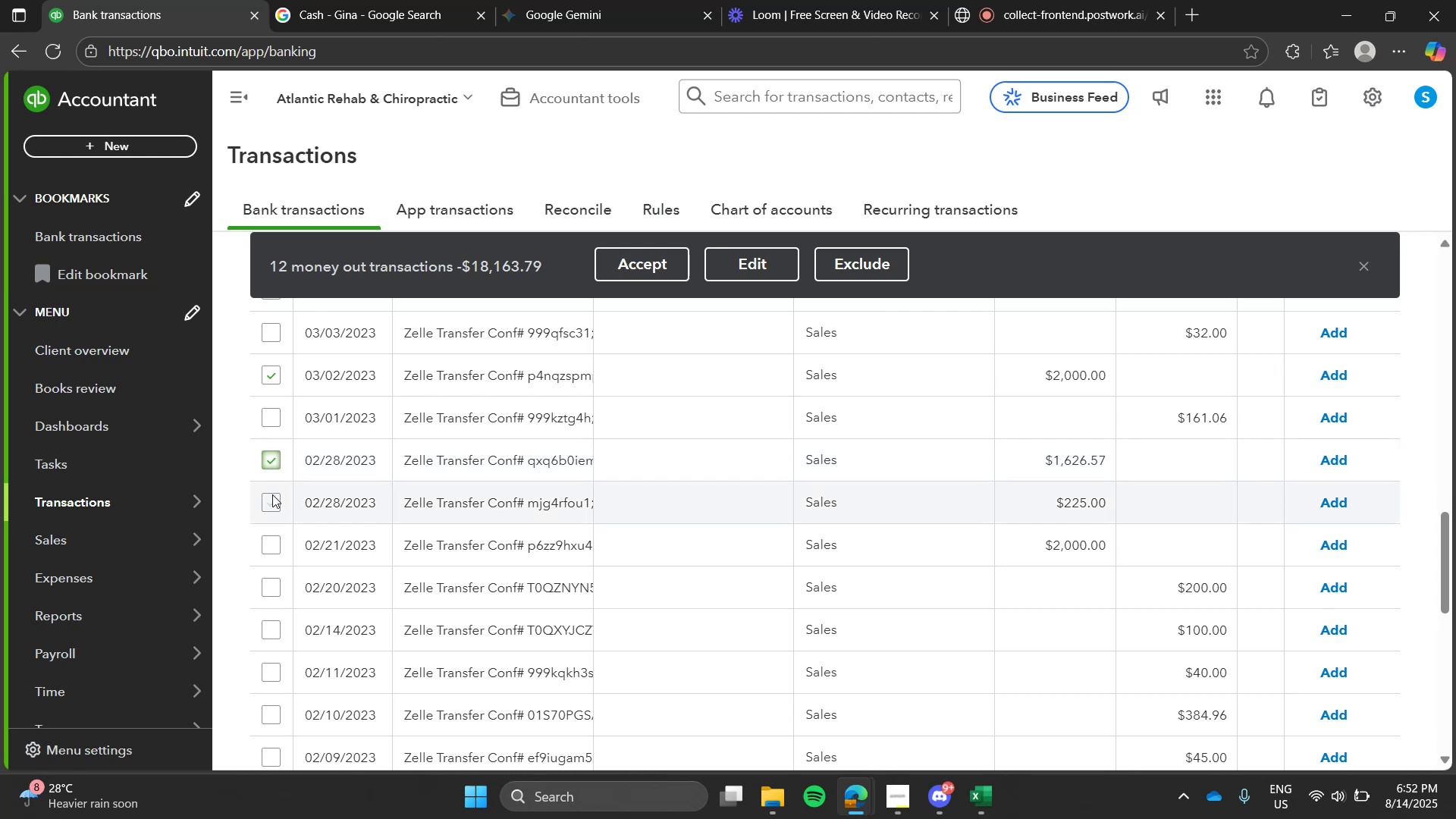 
left_click([272, 494])
 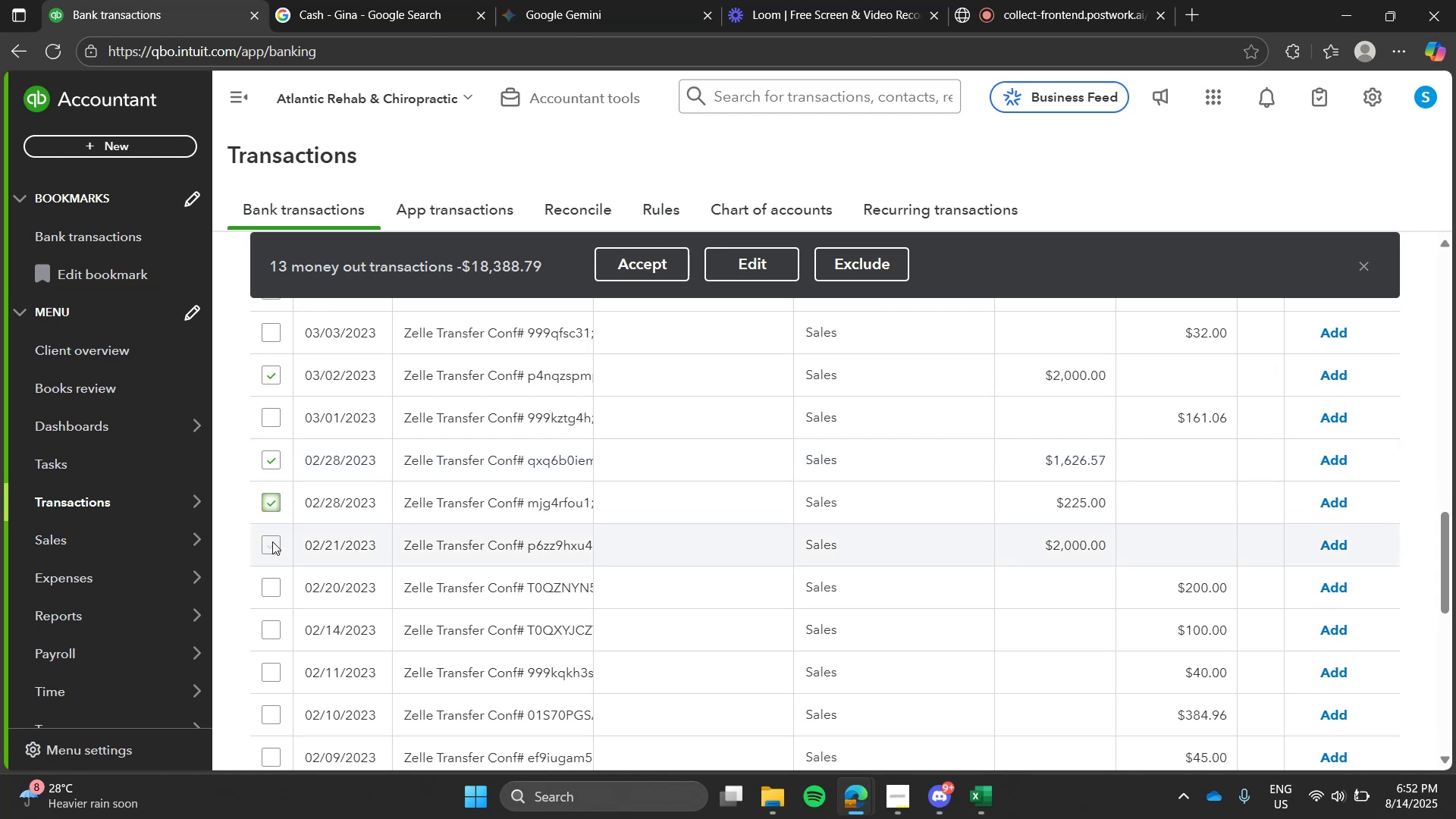 
left_click([272, 541])
 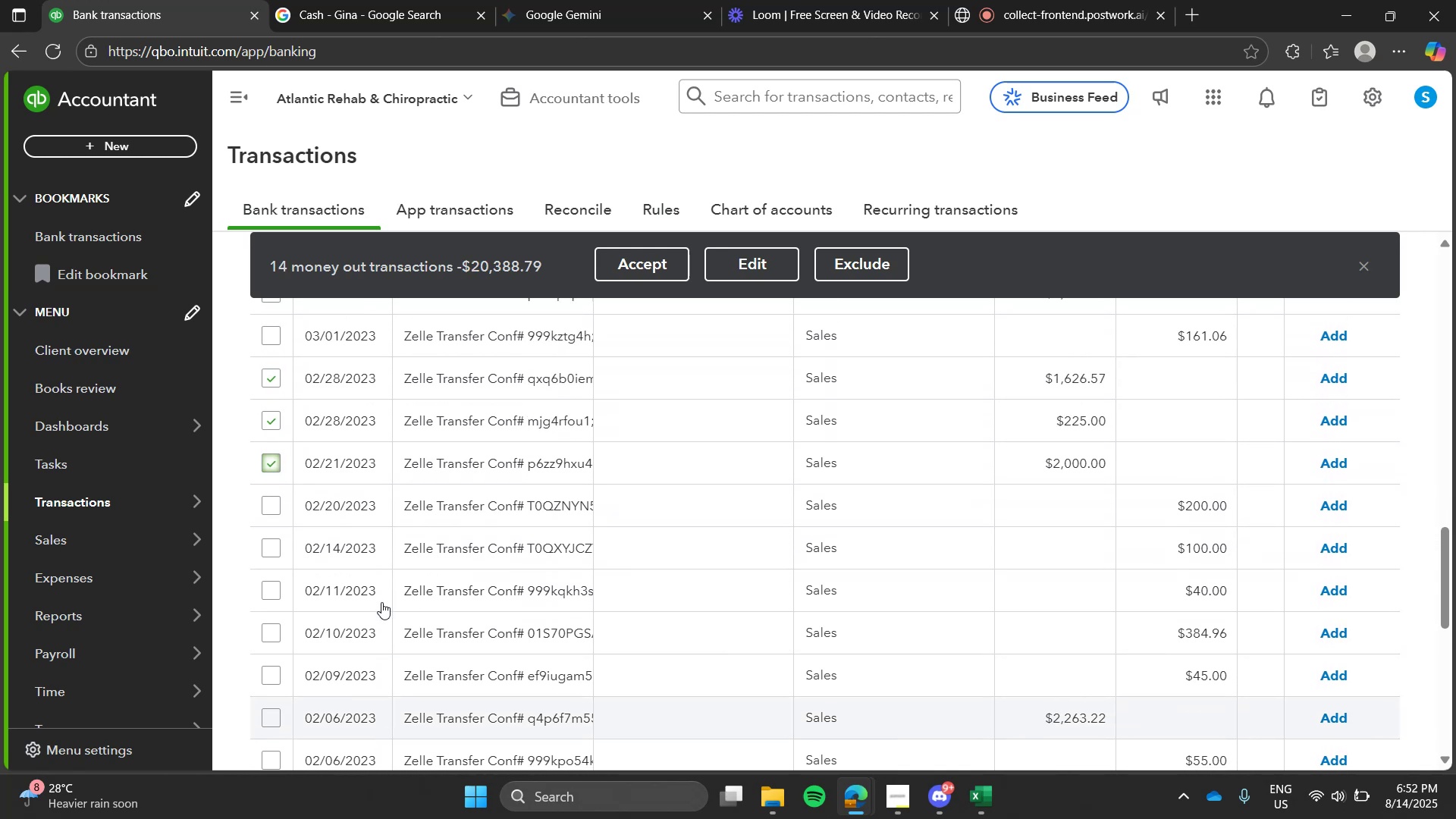 
wait(7.23)
 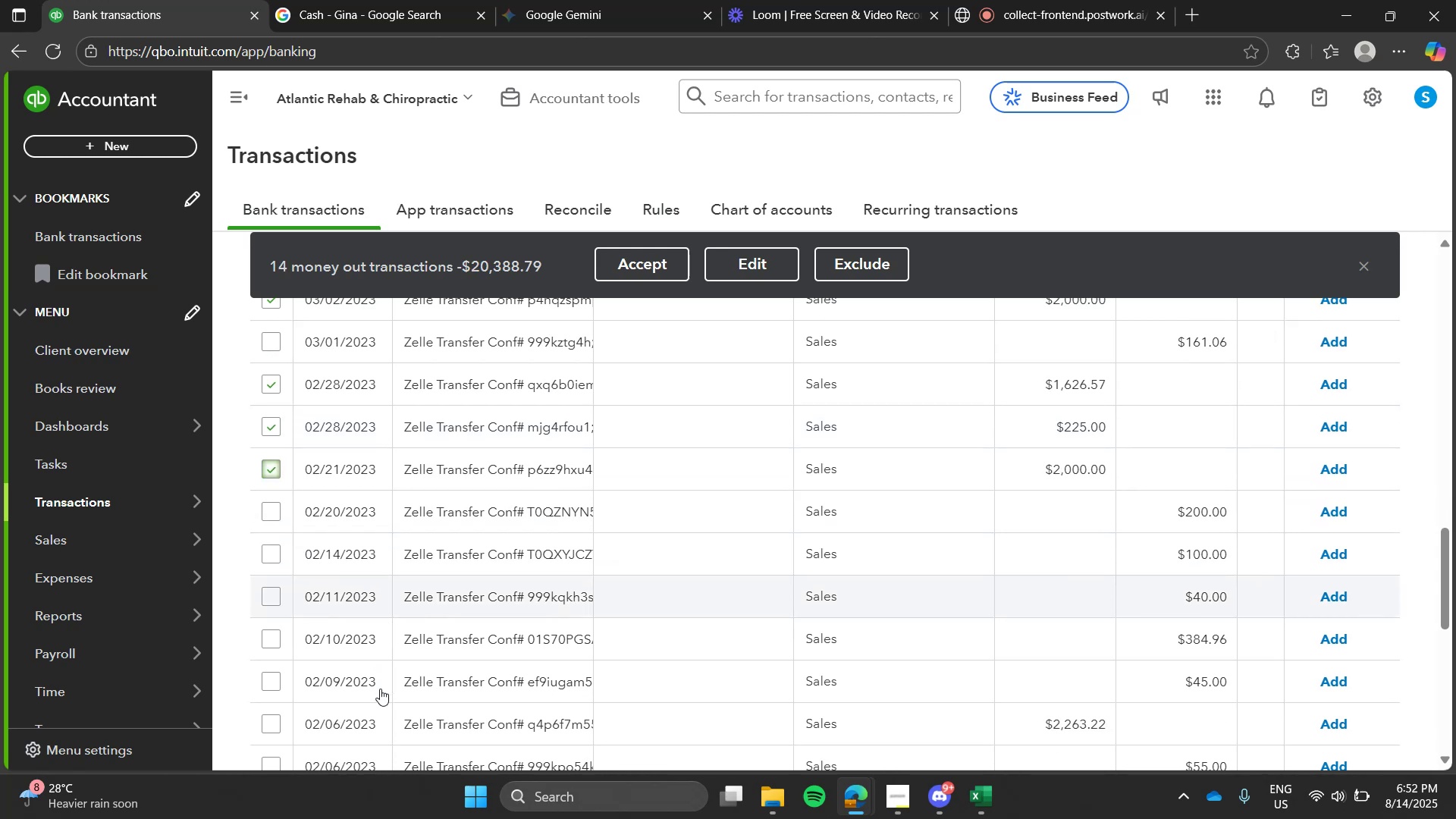 
left_click([267, 570])
 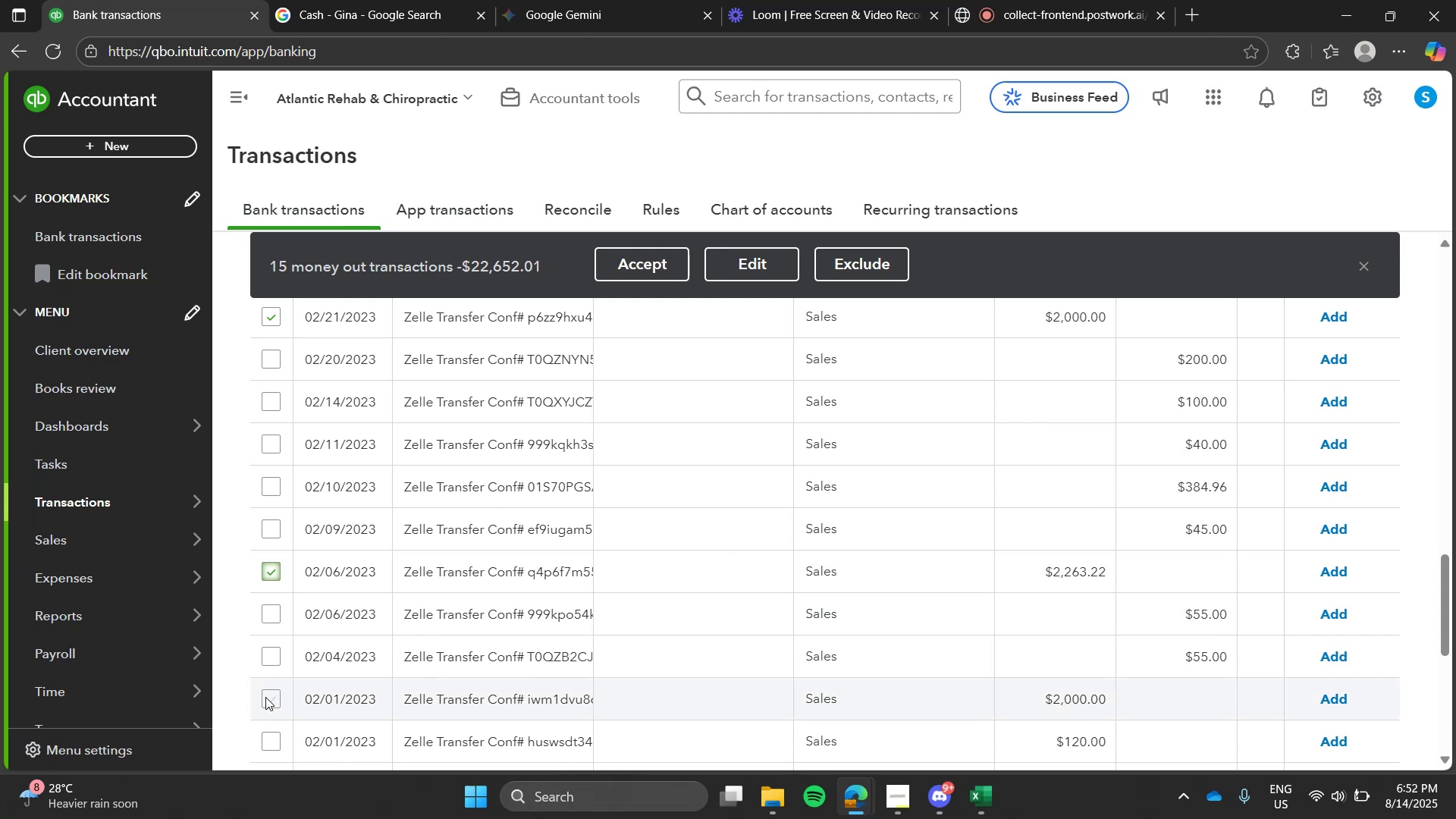 
left_click([265, 697])
 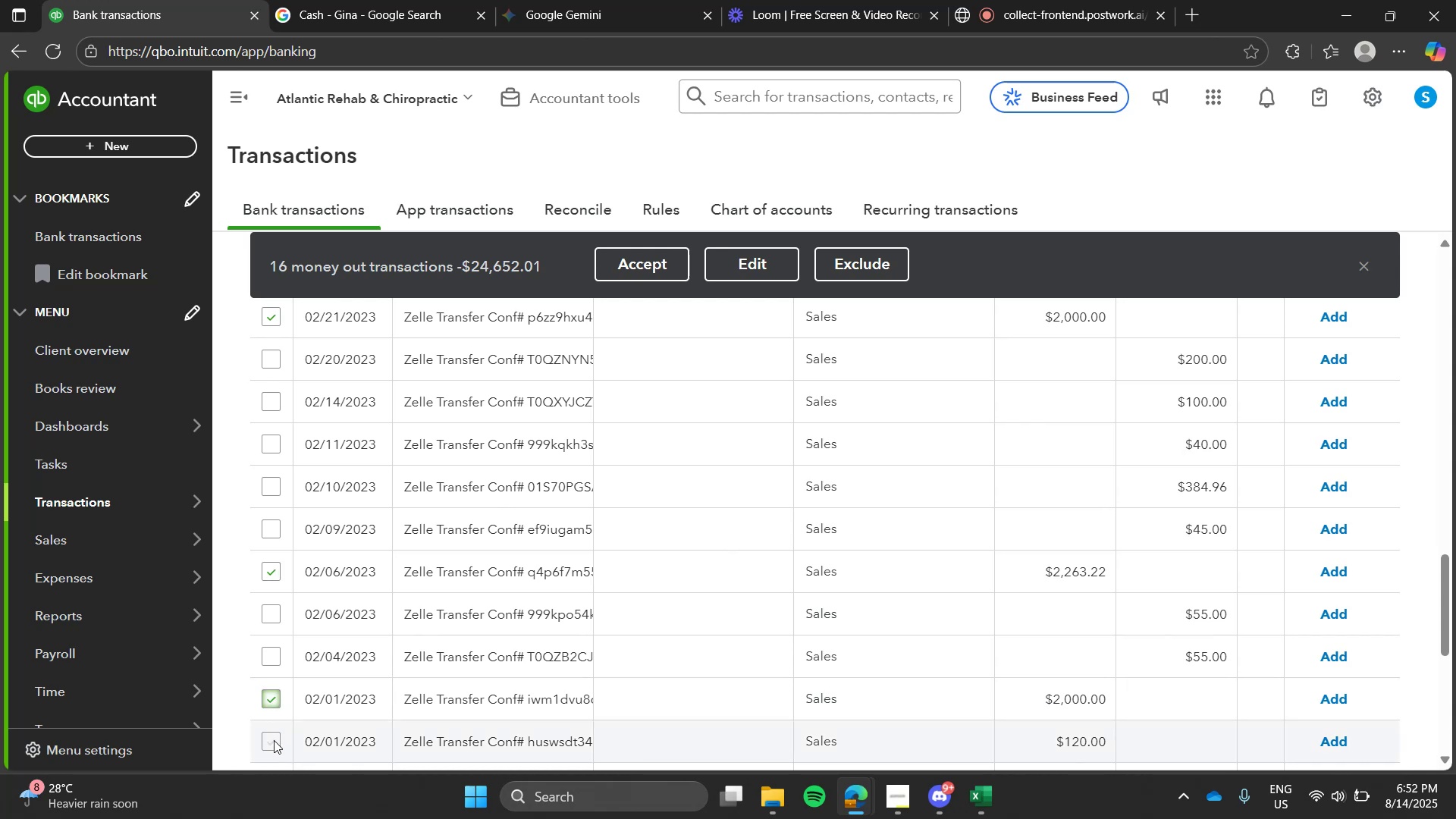 
left_click([274, 740])
 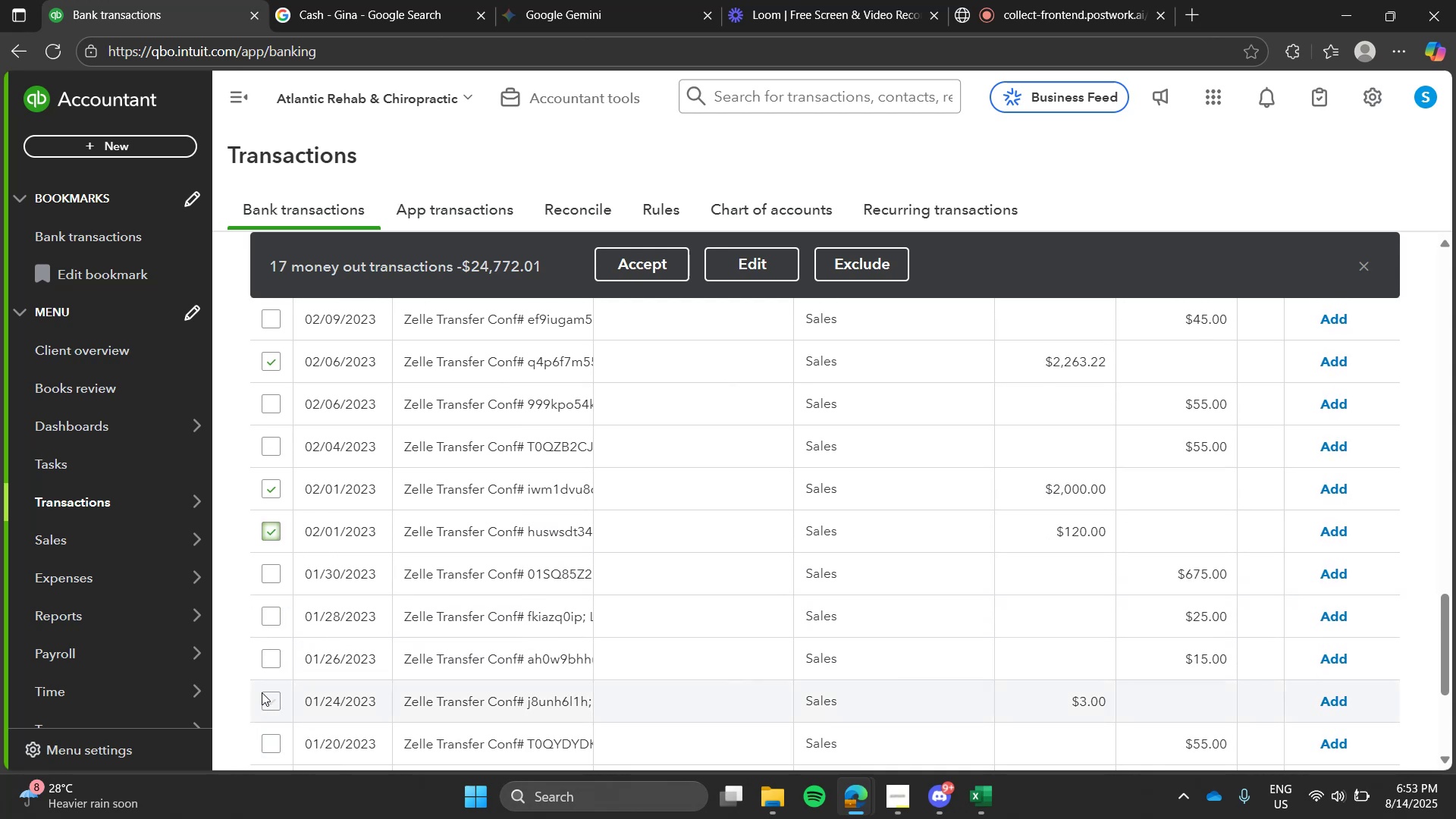 
wait(9.9)
 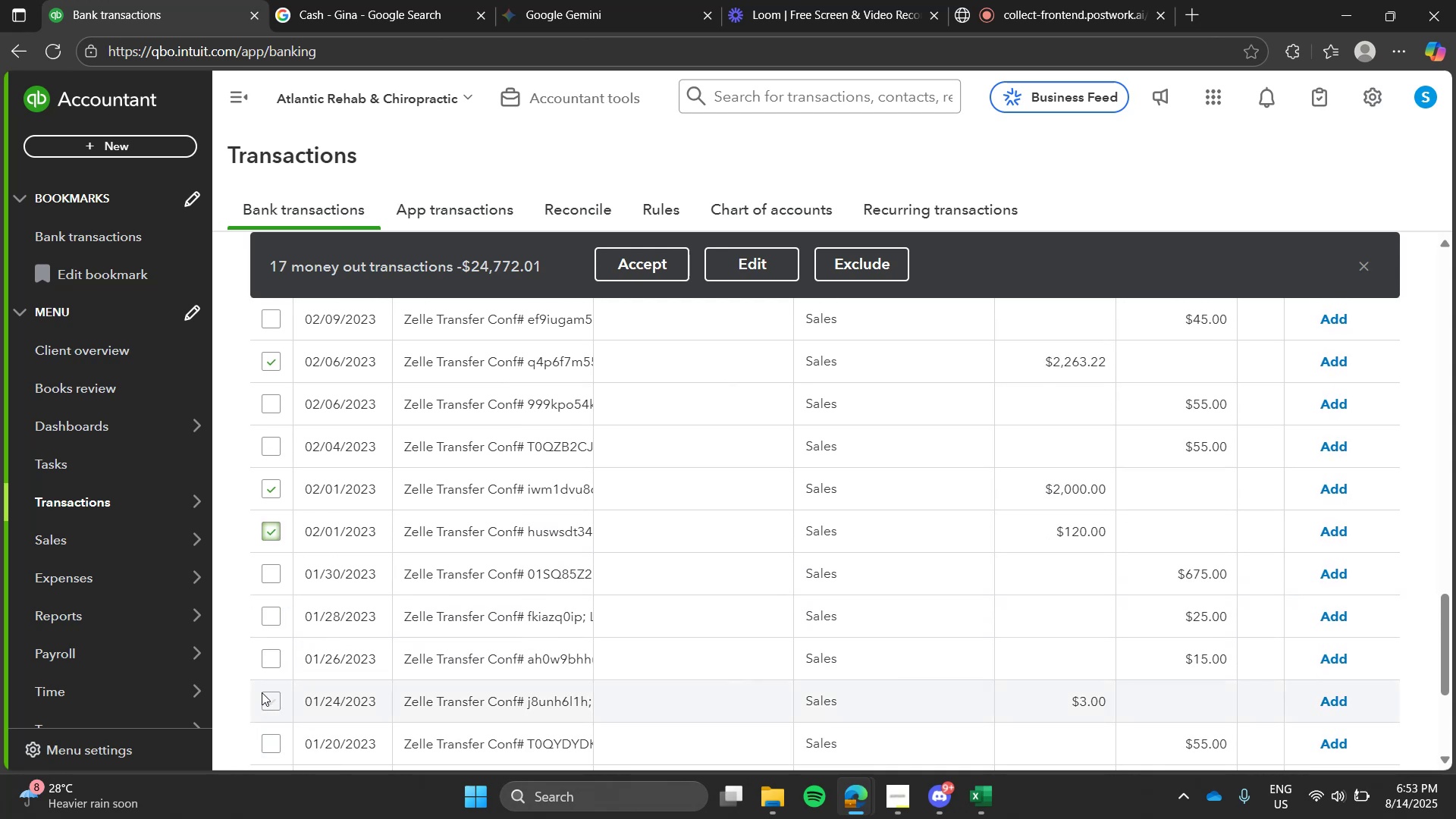 
left_click([264, 702])
 